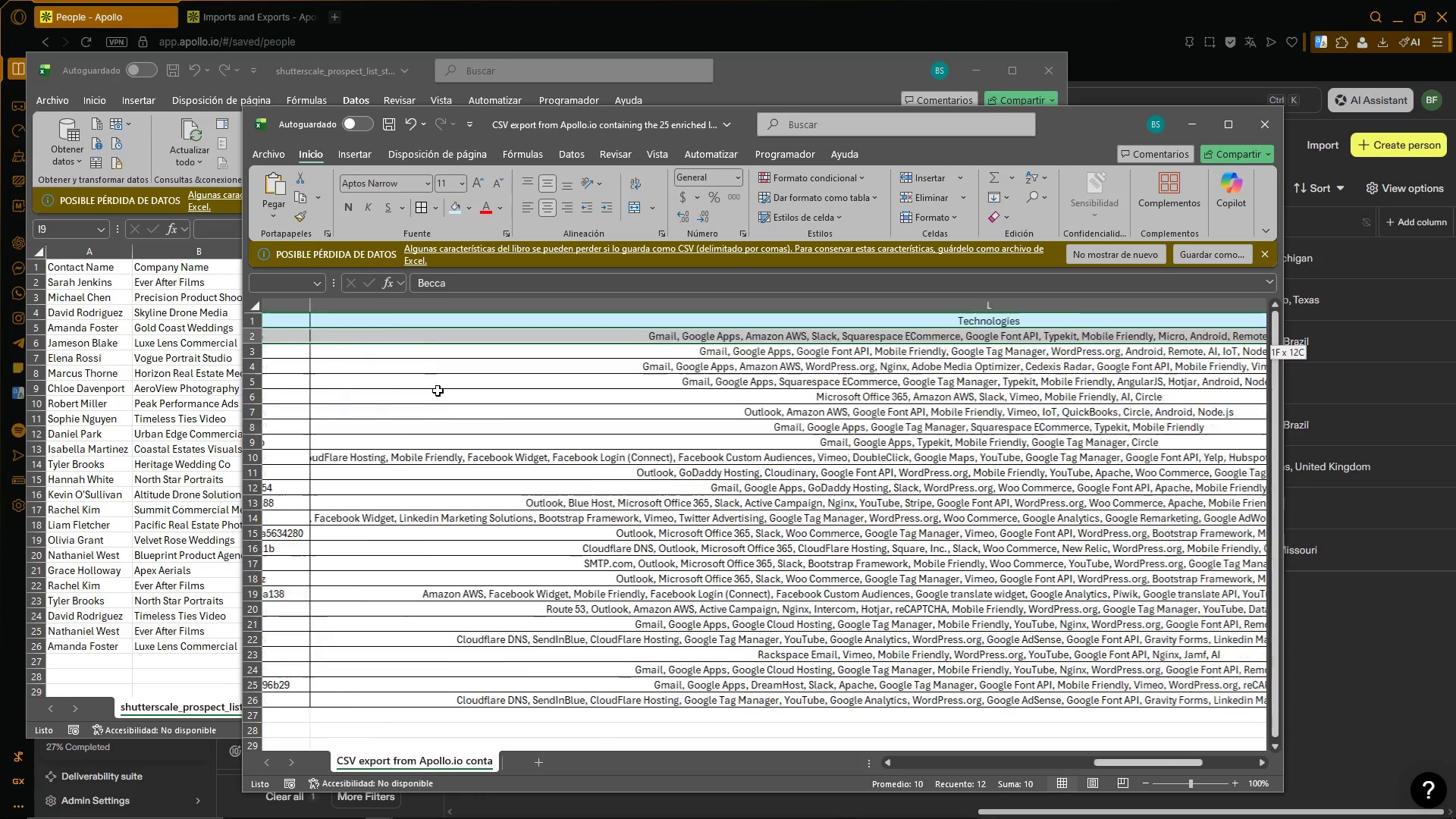 
key(Control+Shift+ArrowDown)
 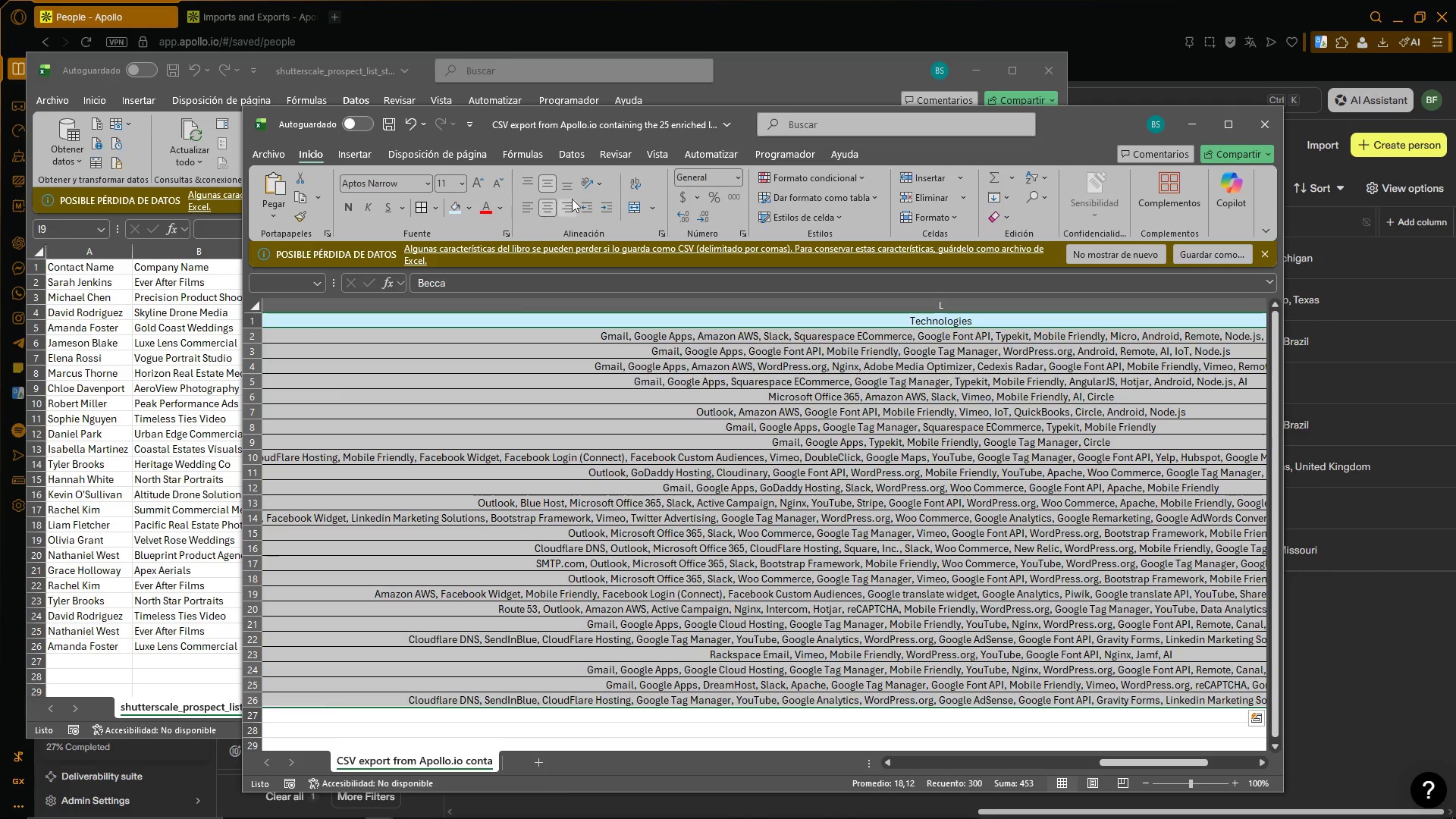 
left_click([529, 206])
 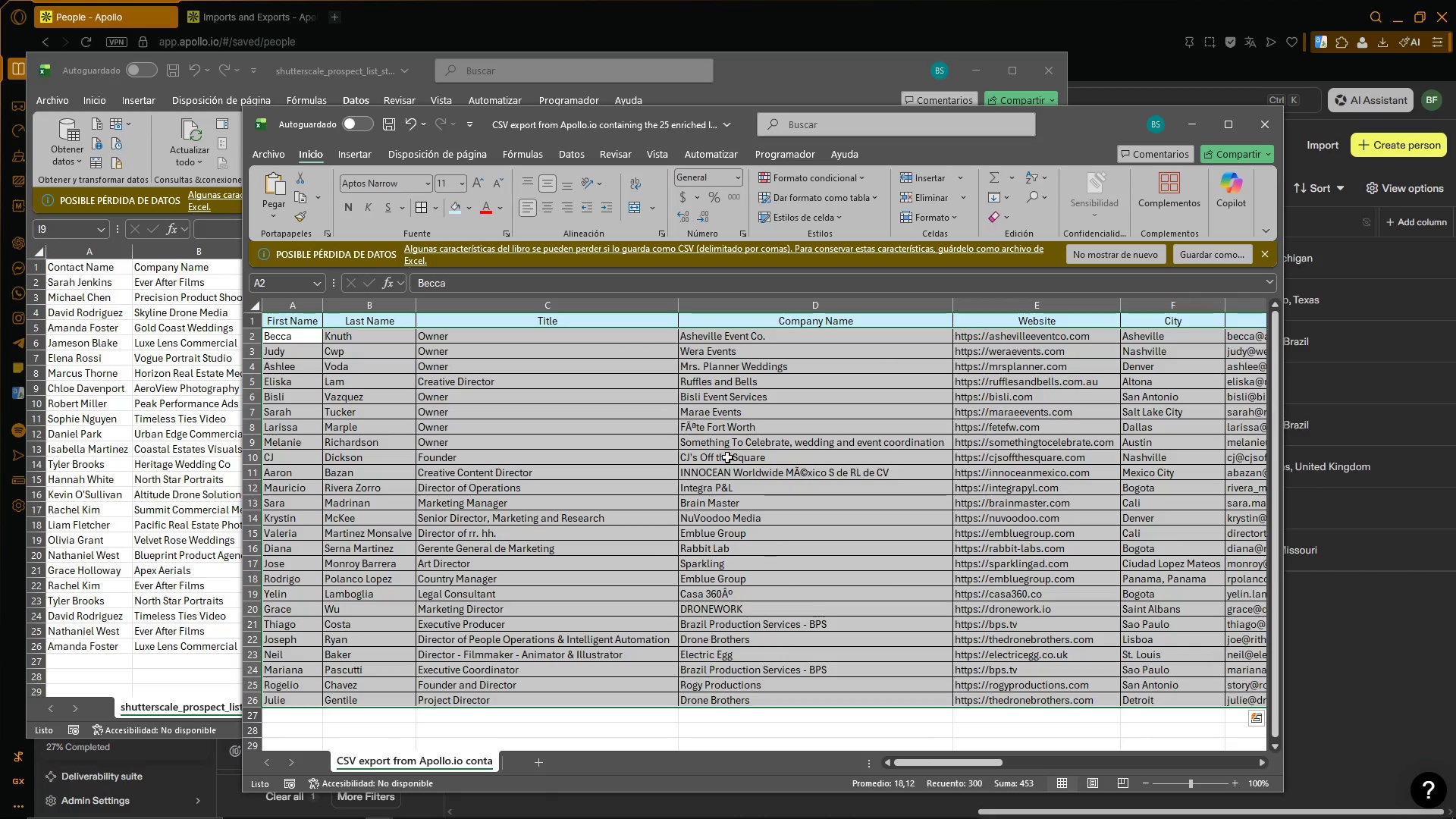 
left_click([802, 567])
 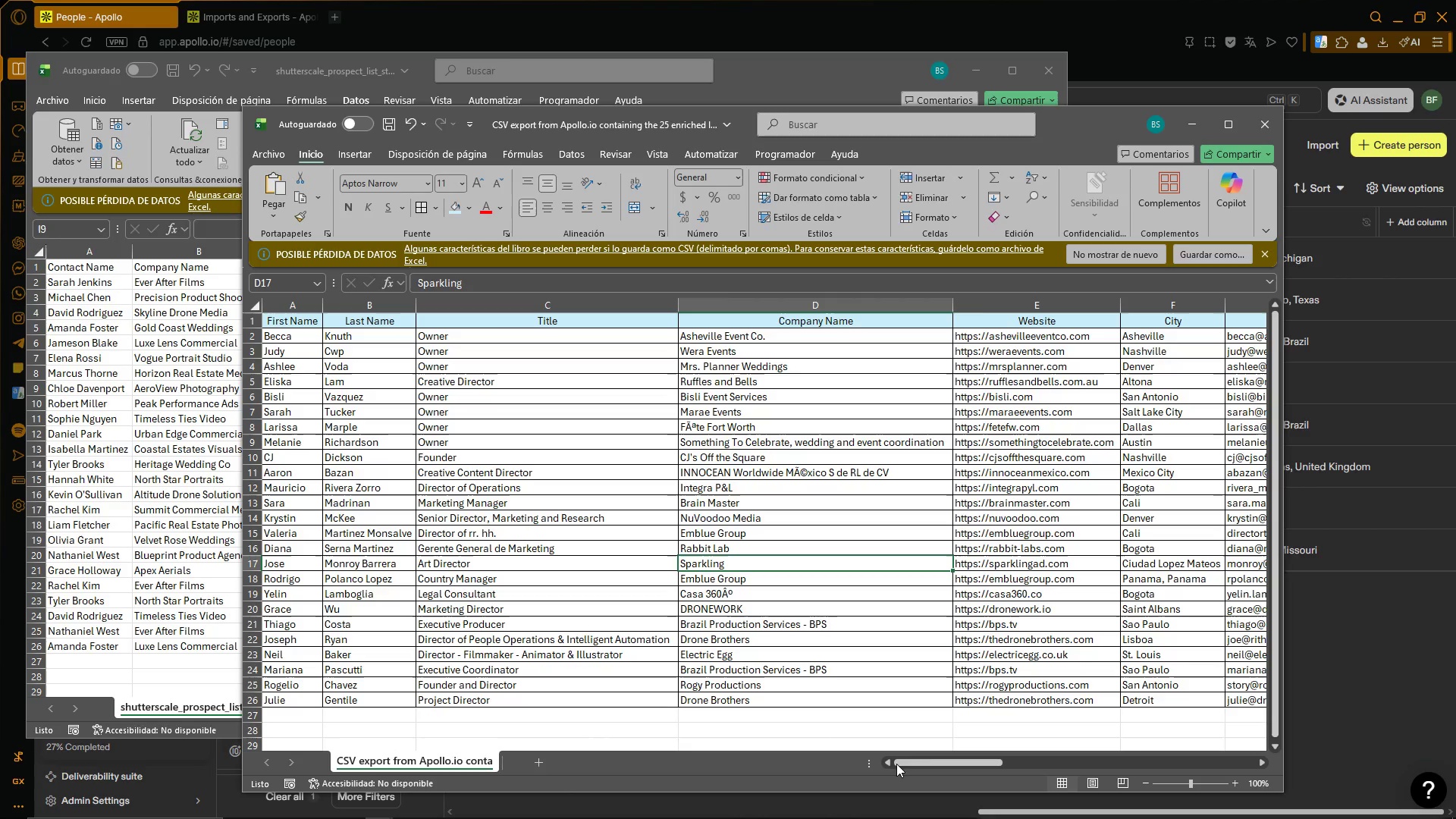 
left_click_drag(start_coordinate=[919, 761], to_coordinate=[888, 770])
 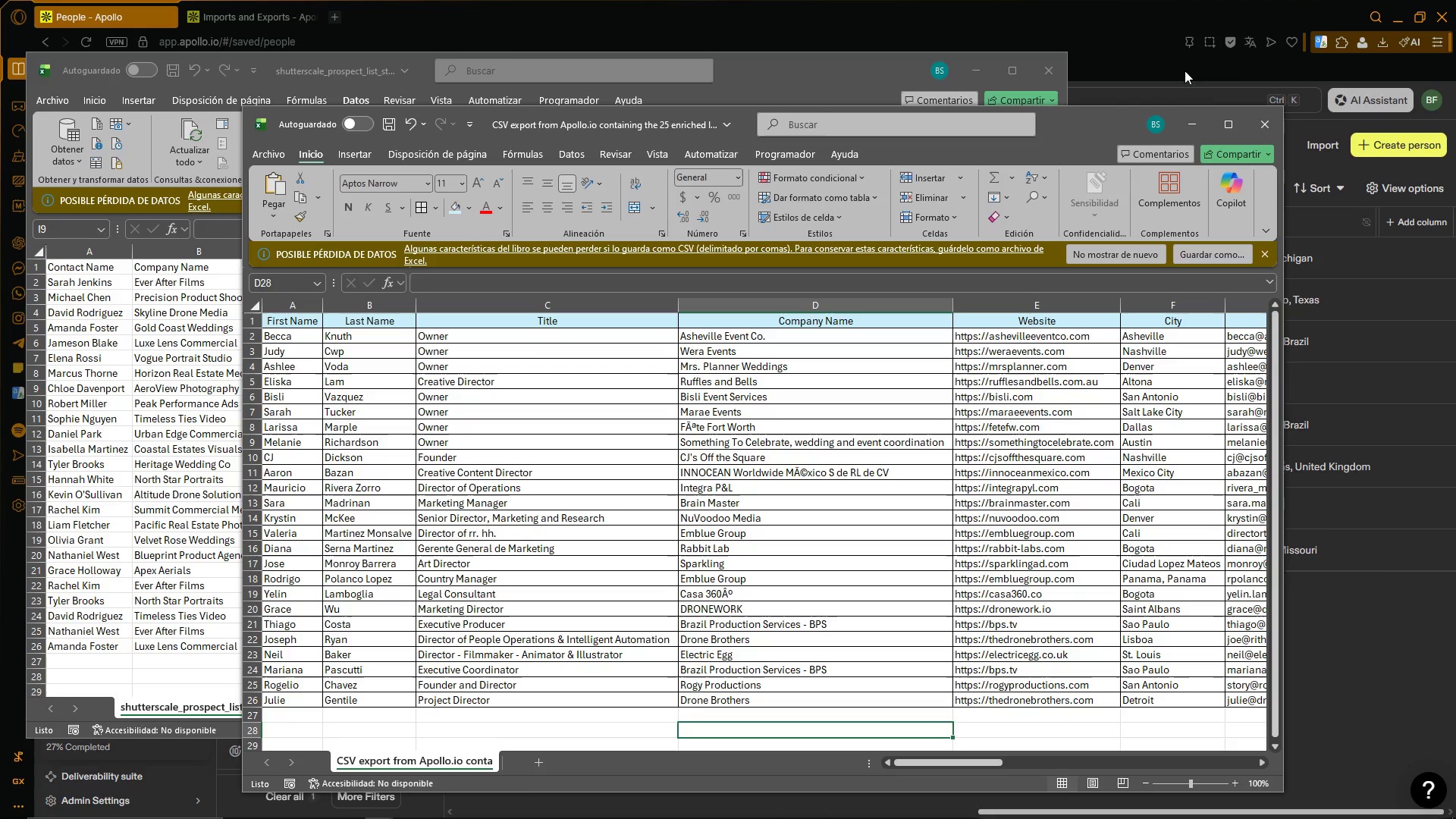 
left_click_drag(start_coordinate=[1074, 122], to_coordinate=[1231, 177])
 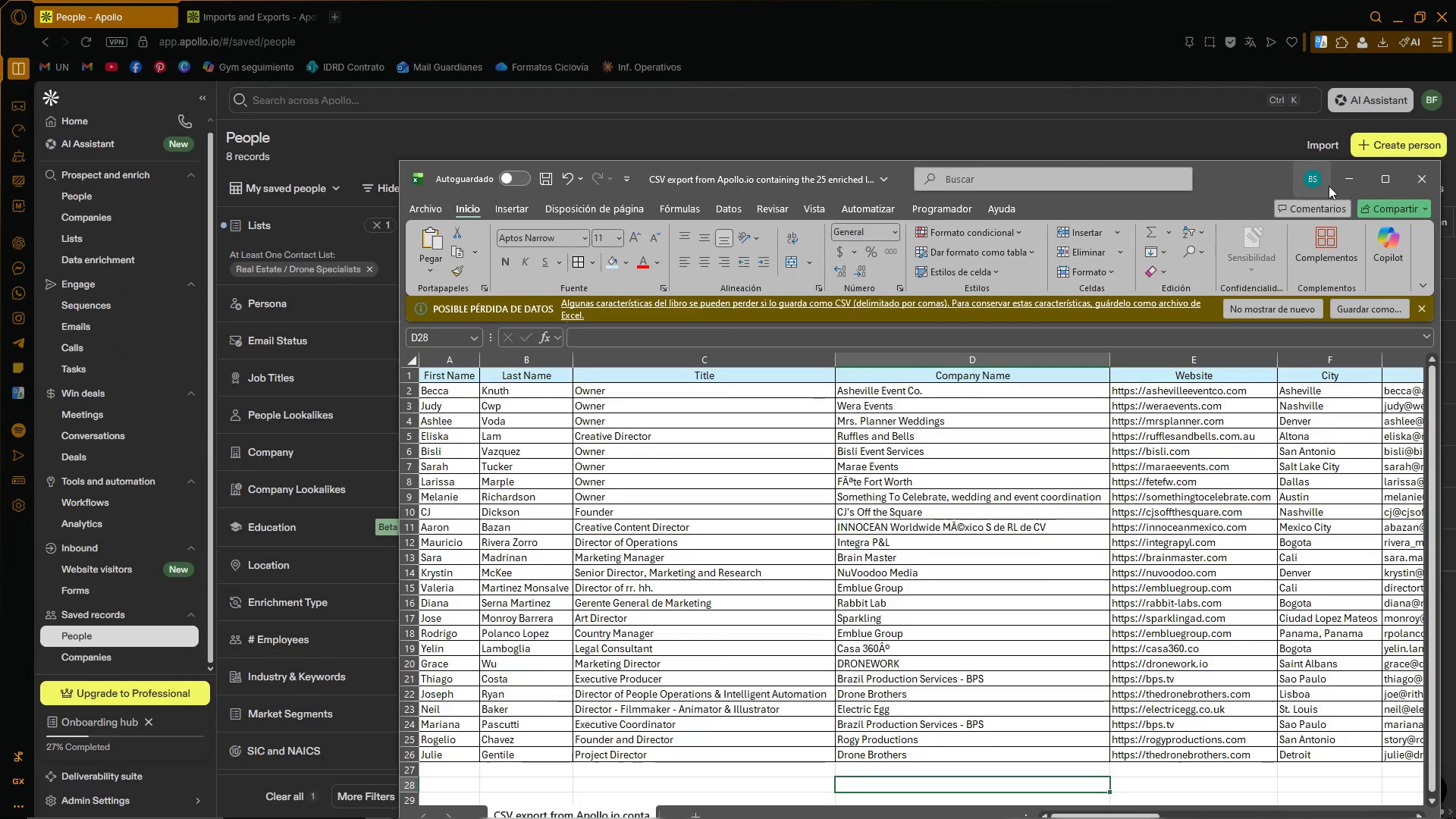 
left_click([1341, 180])
 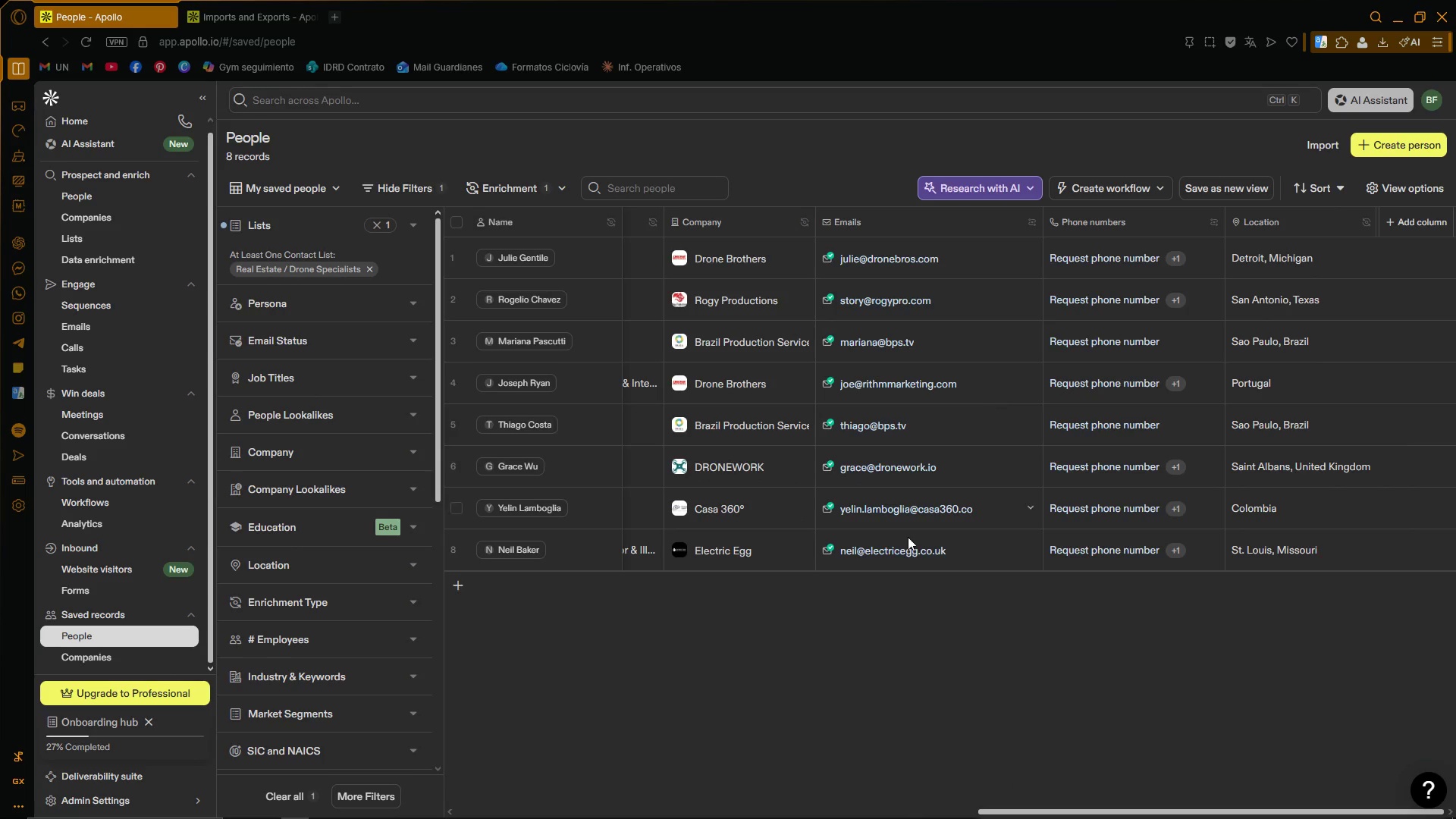 
left_click([777, 682])
 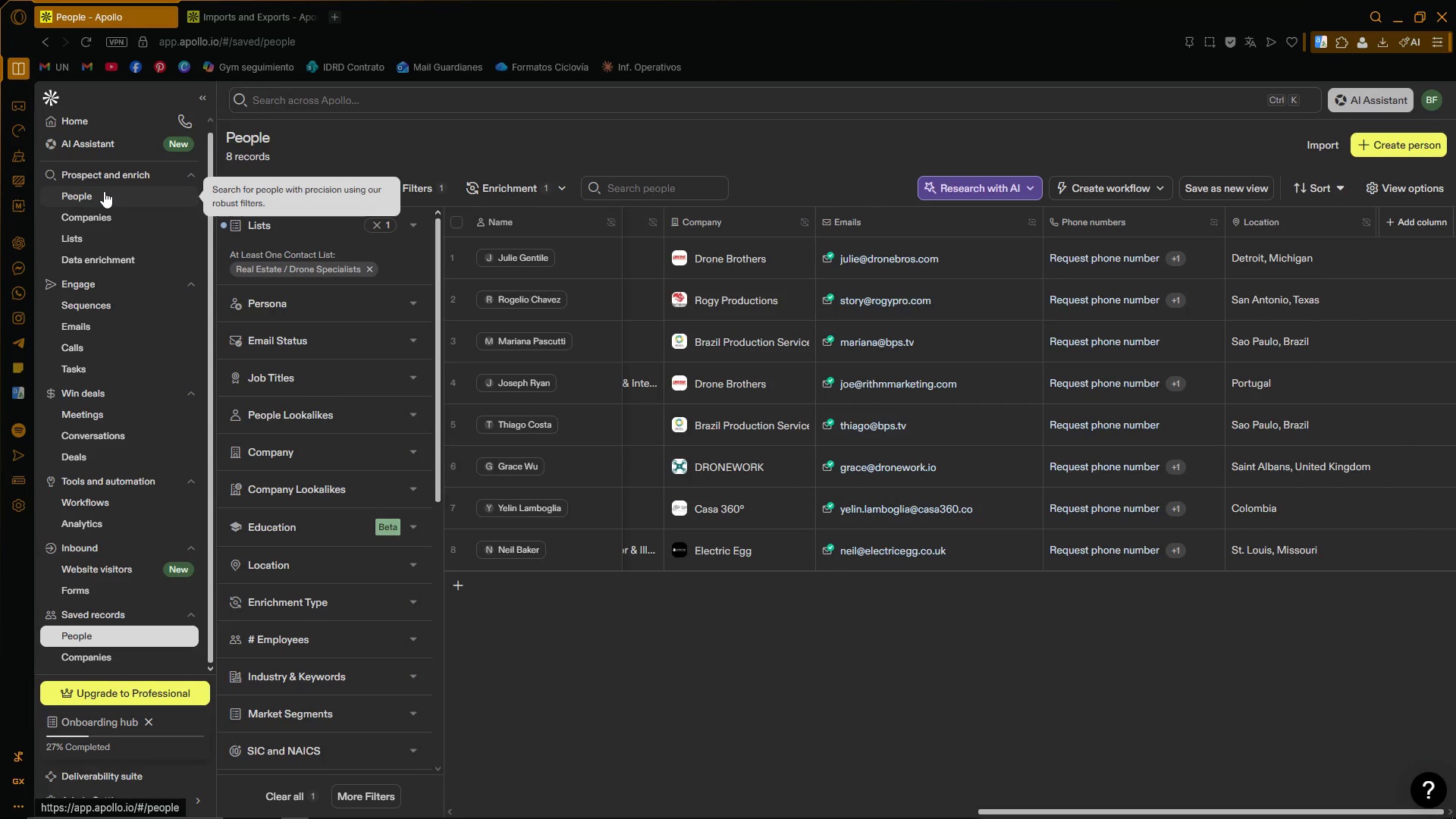 
left_click([104, 191])
 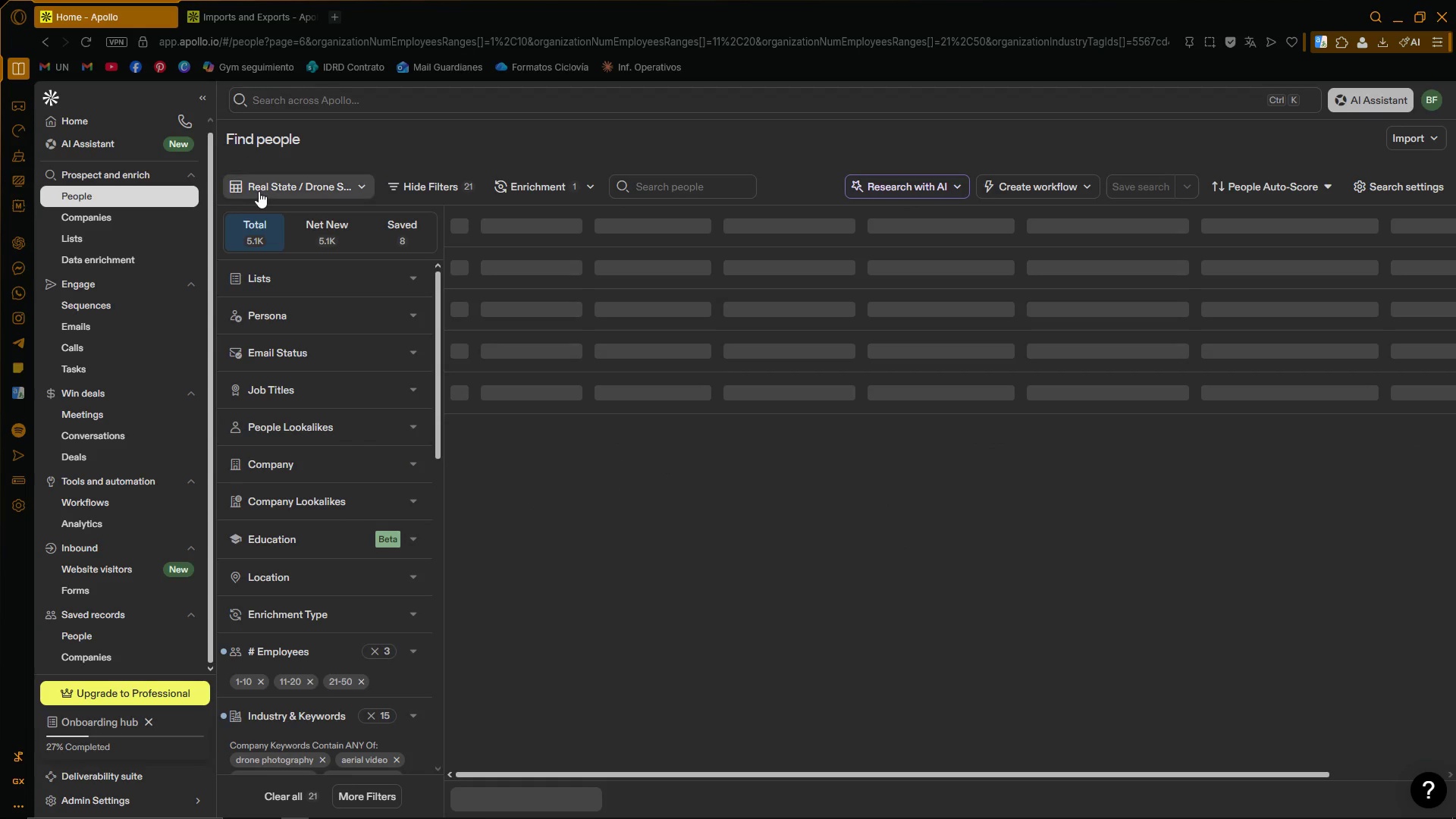 
left_click([431, 129])
 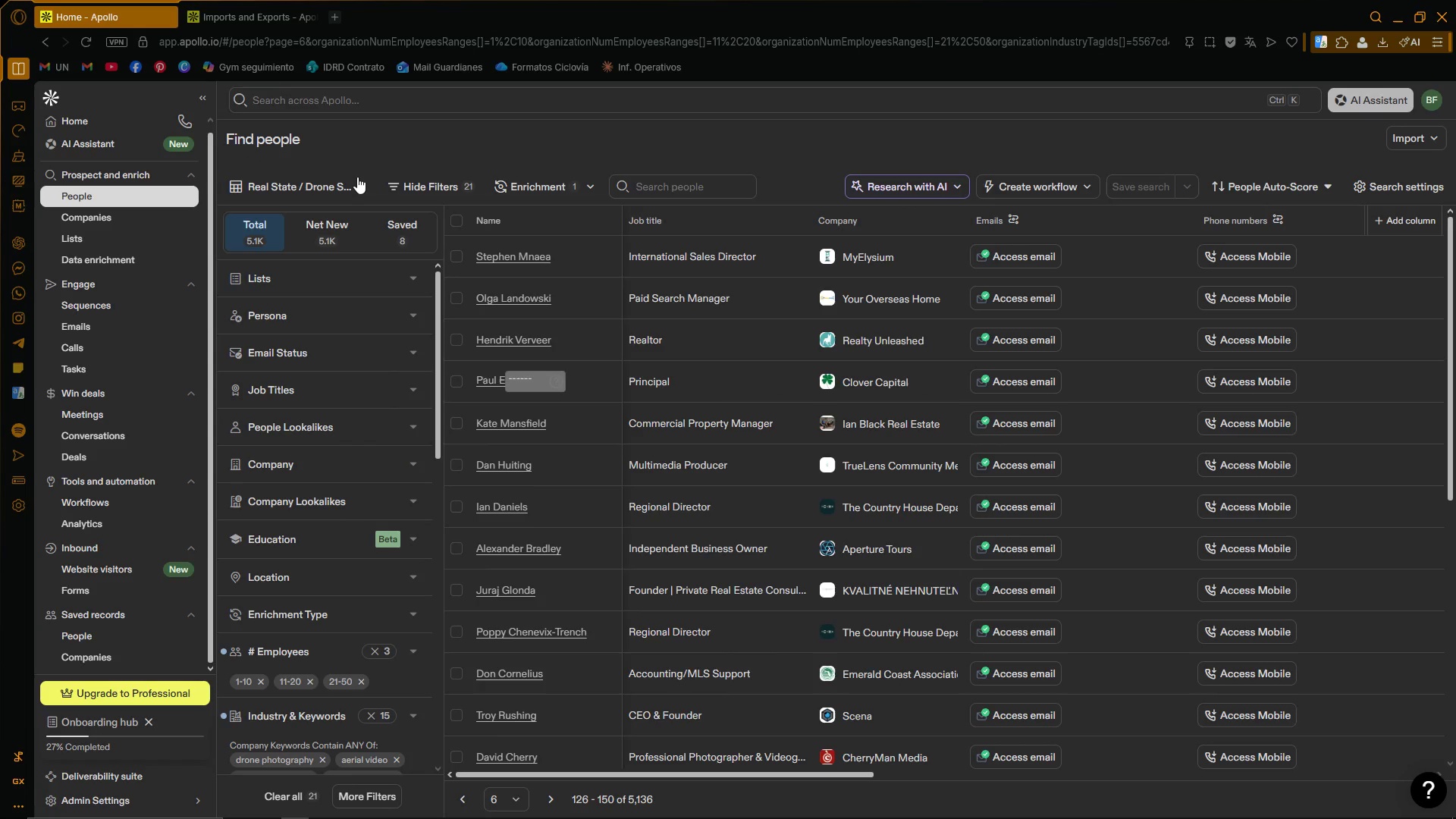 
left_click([356, 177])
 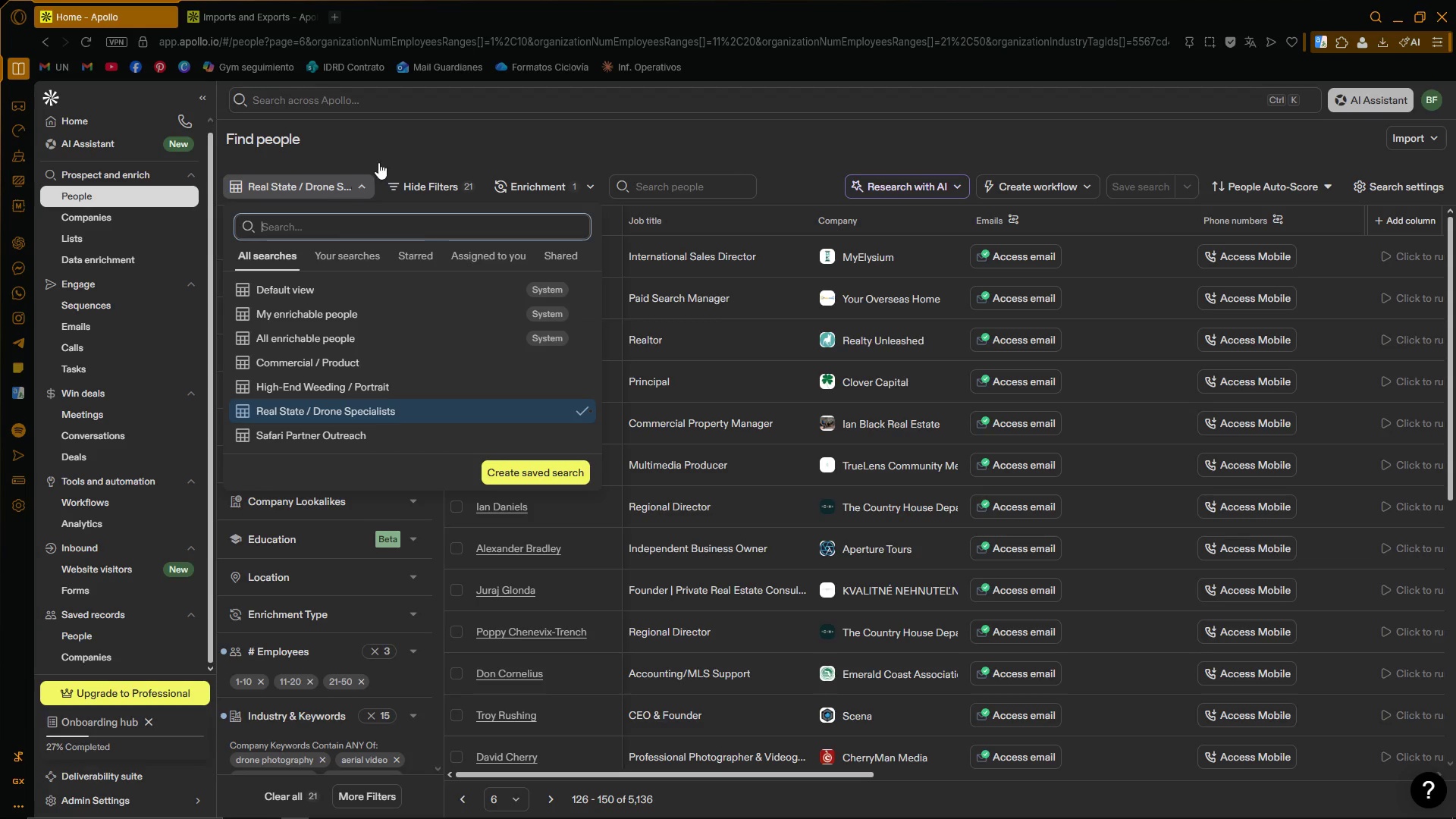 
left_click([410, 137])
 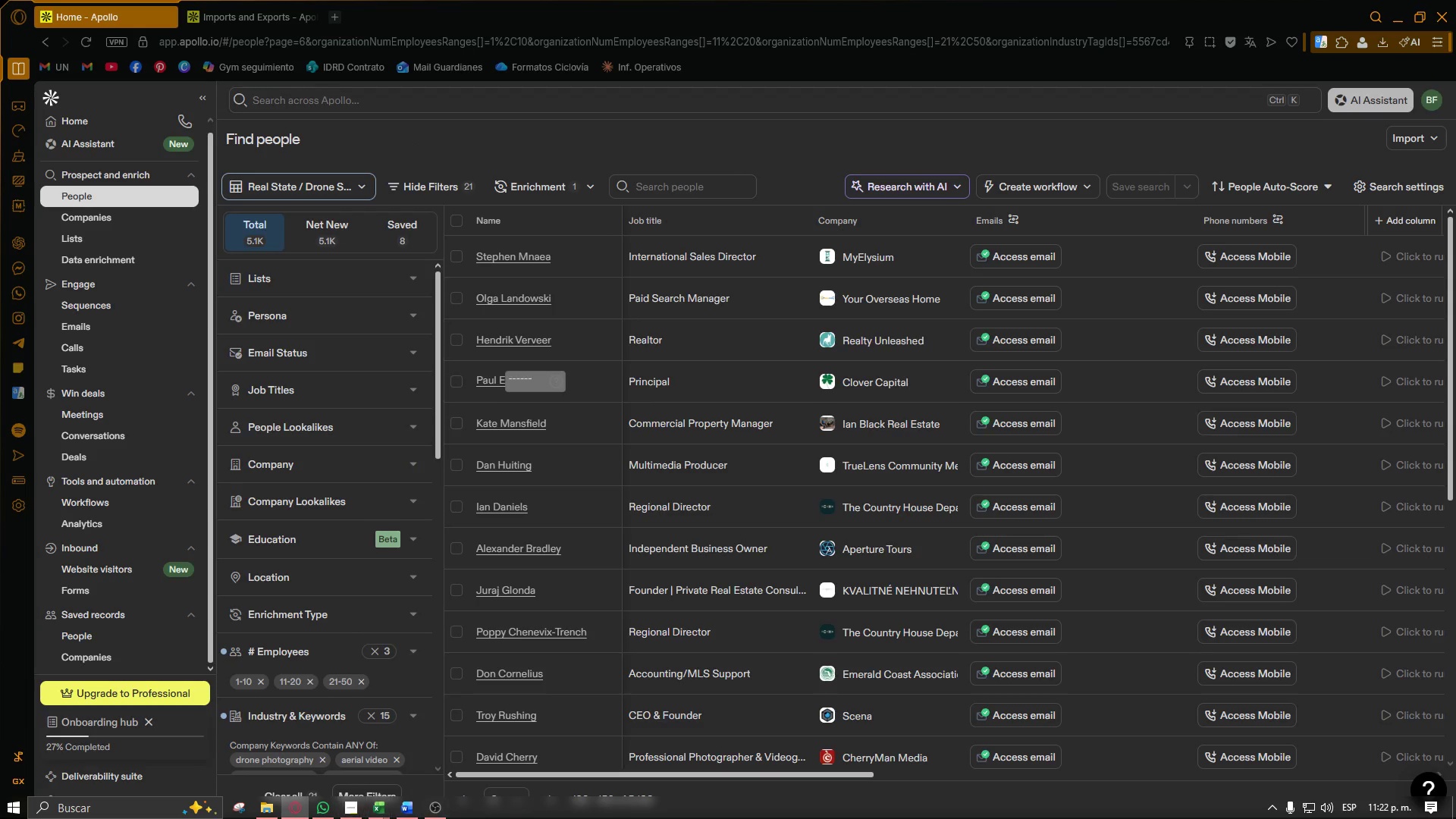 
left_click([440, 805])
 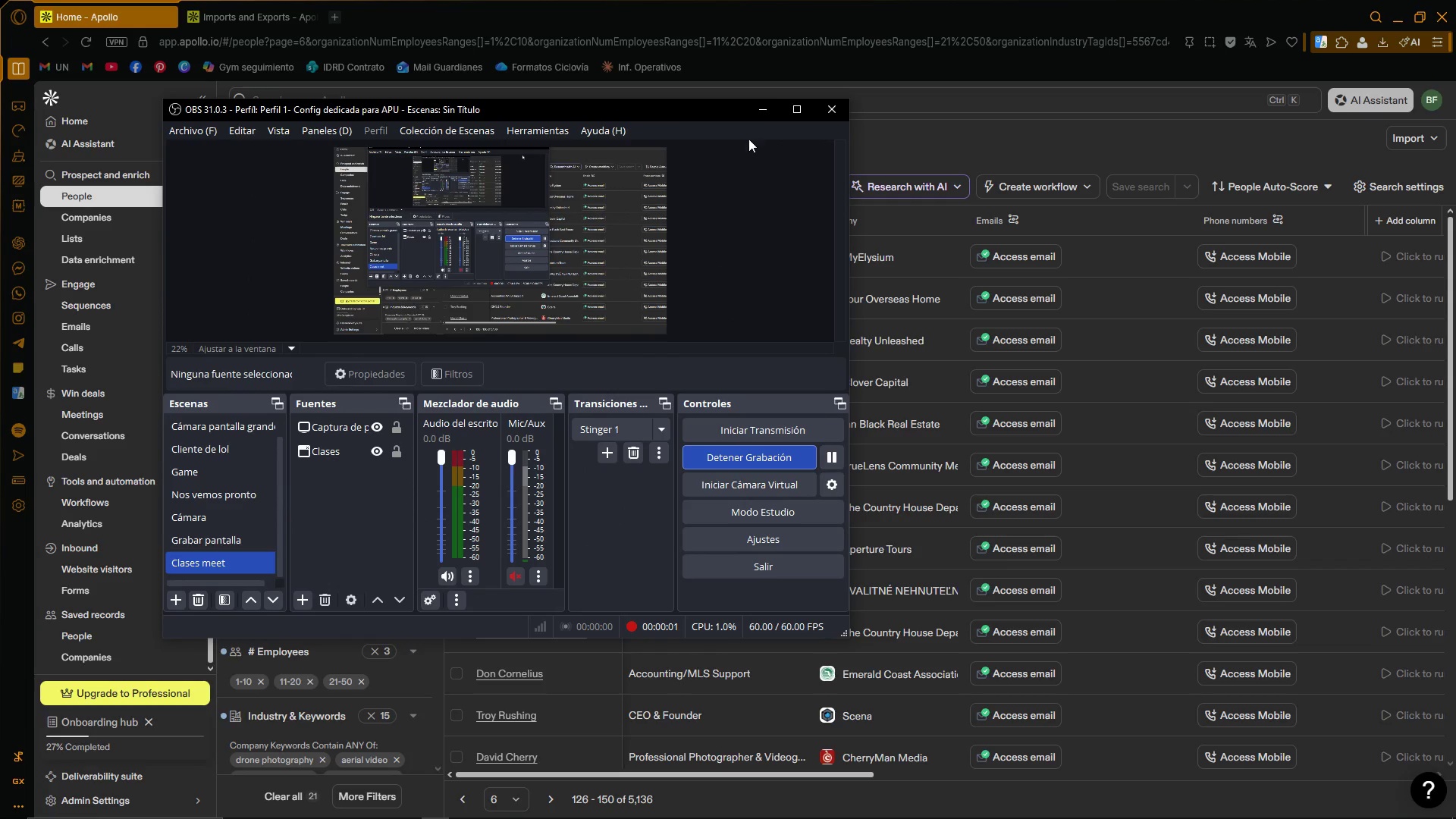 
left_click([811, 133])
 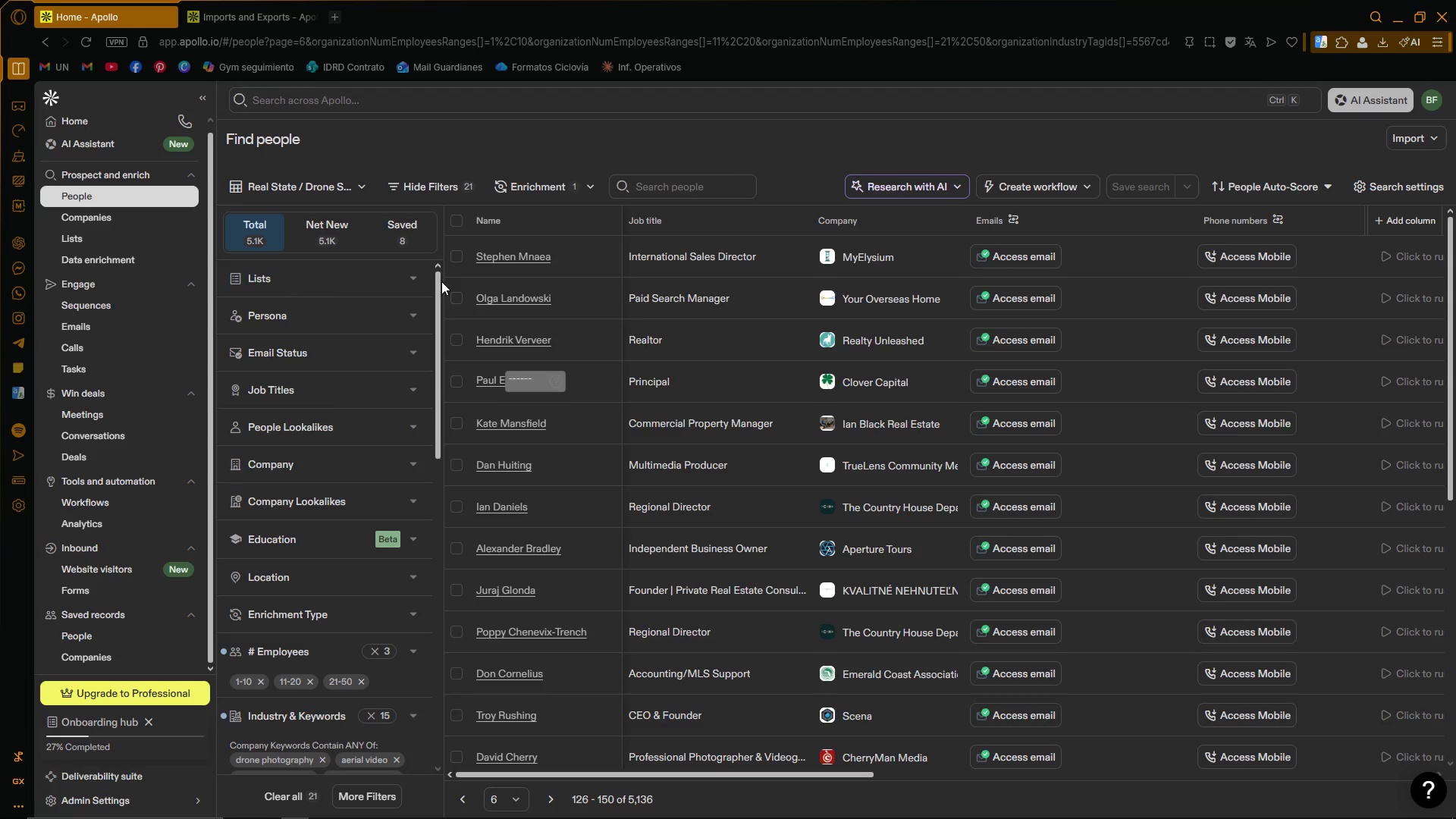 
left_click_drag(start_coordinate=[438, 282], to_coordinate=[439, 264])
 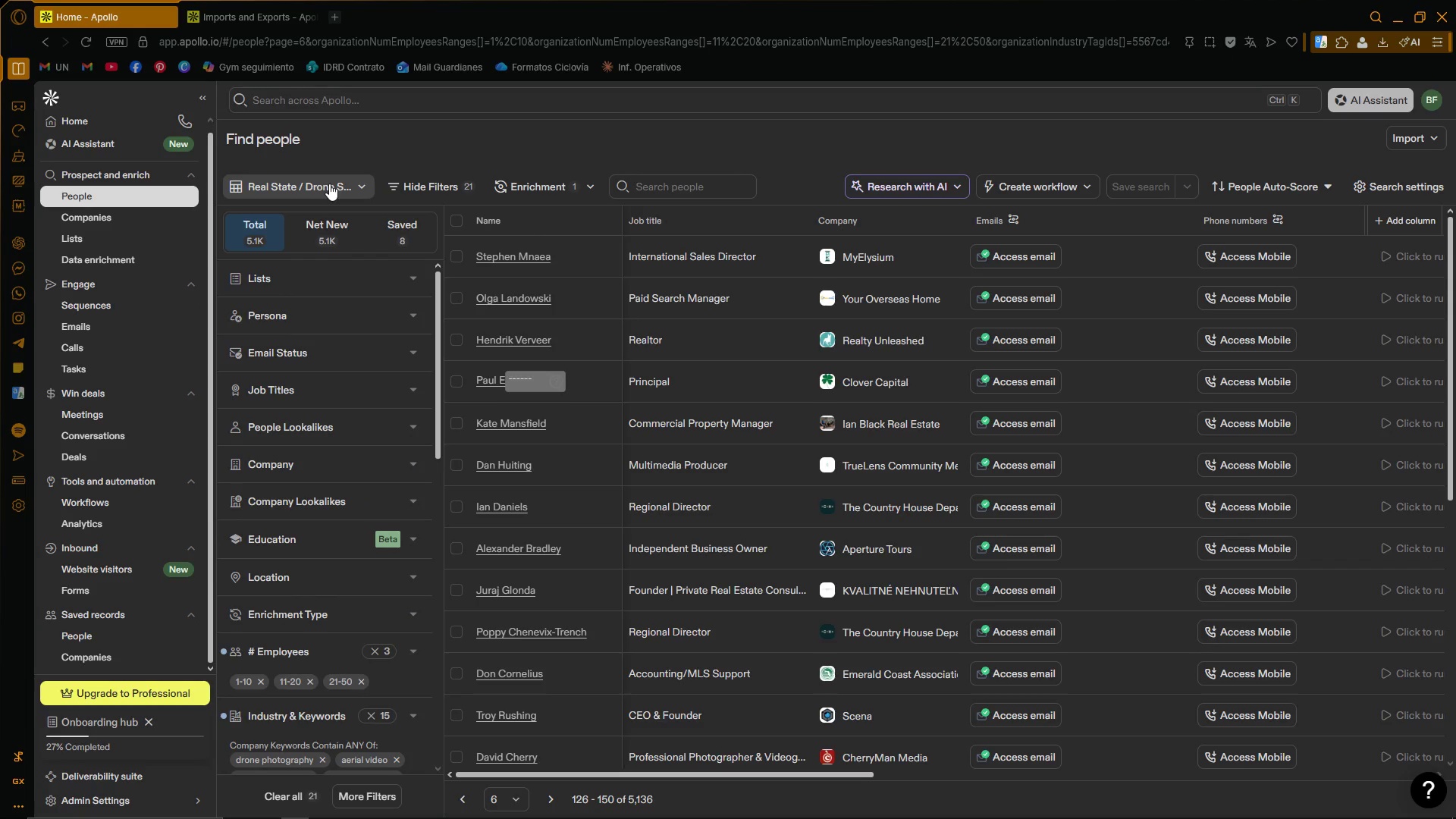 
left_click([358, 187])
 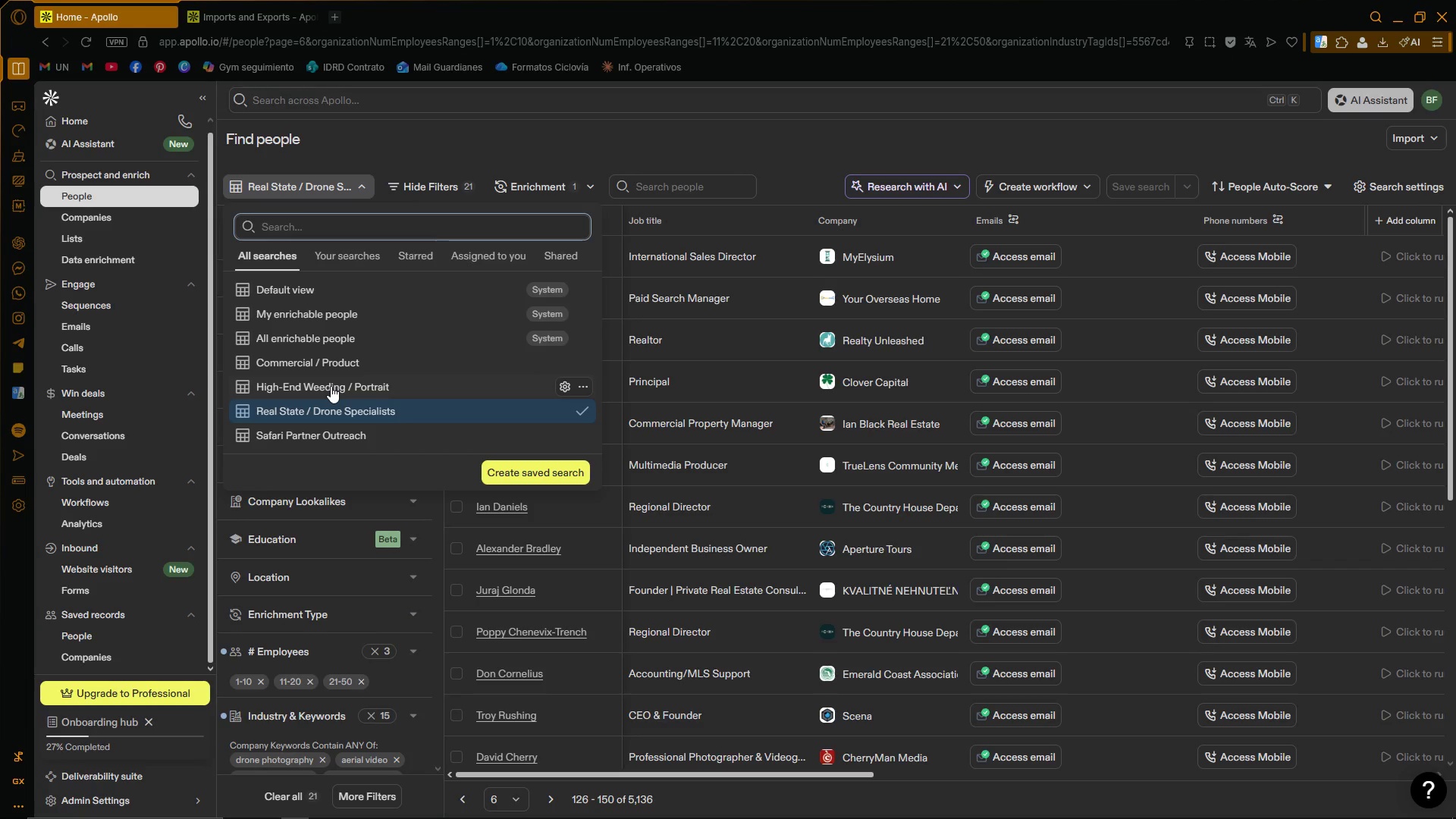 
left_click([331, 386])
 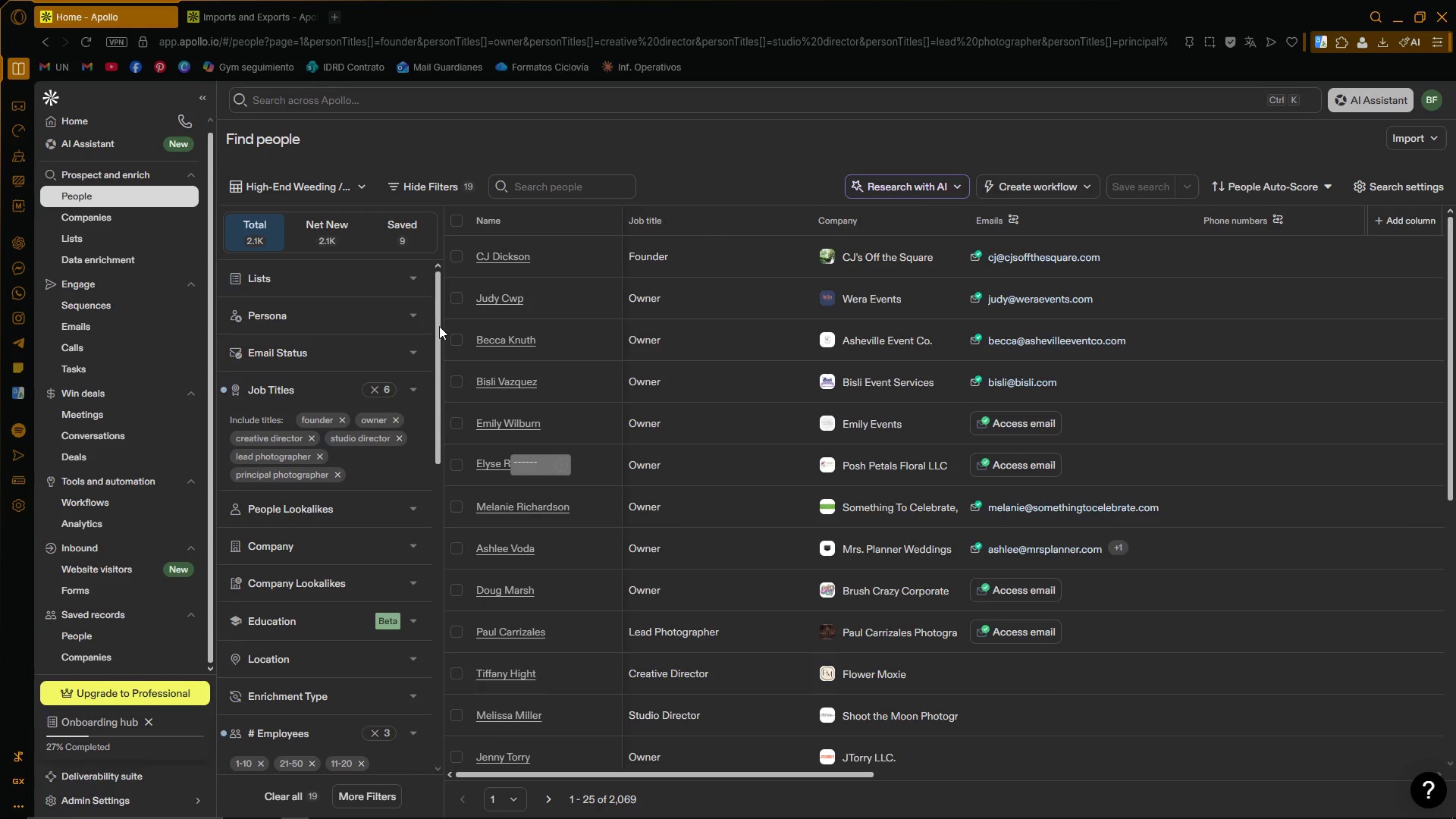 
left_click_drag(start_coordinate=[440, 306], to_coordinate=[428, 287])
 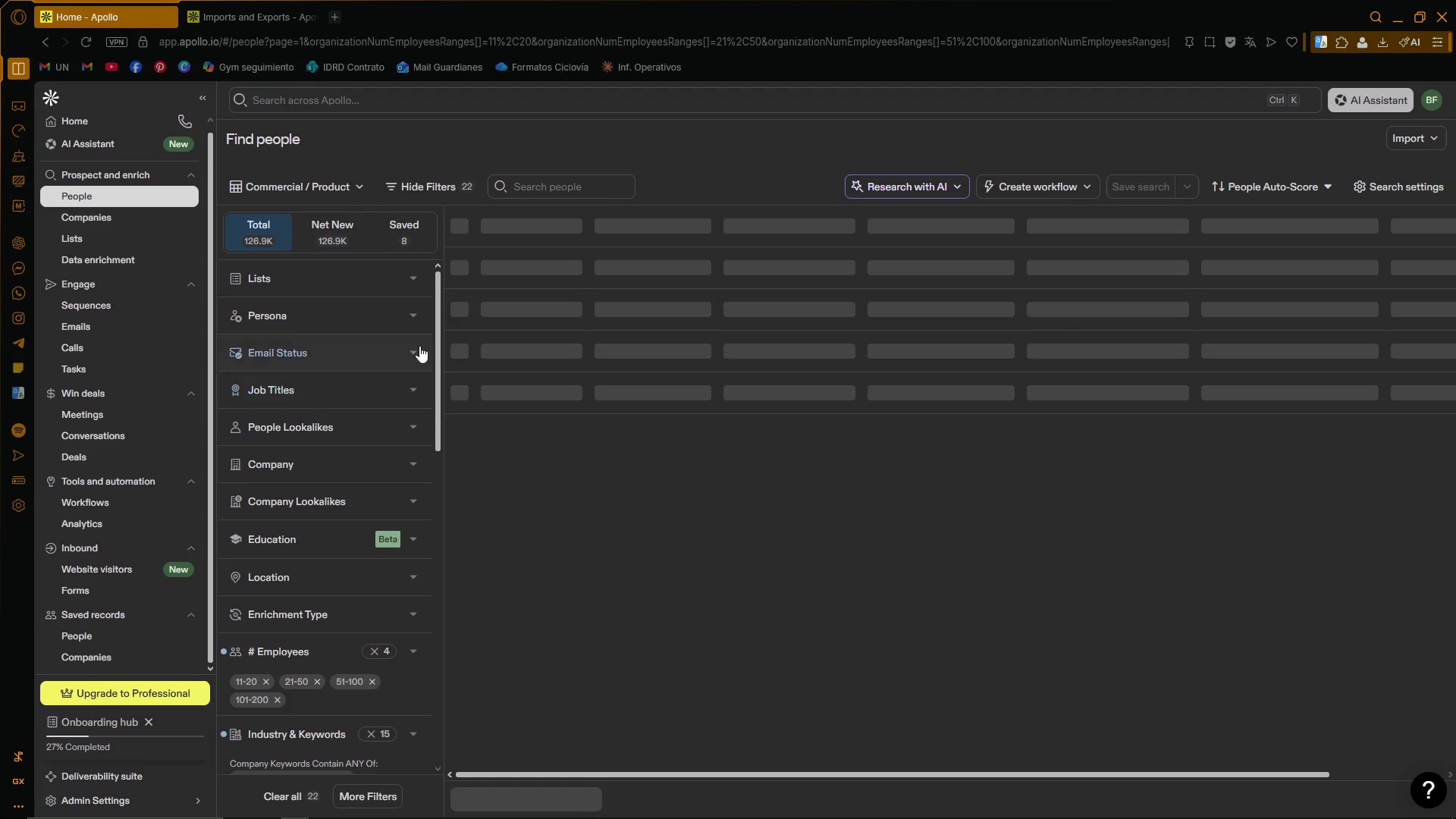 
wait(6.22)
 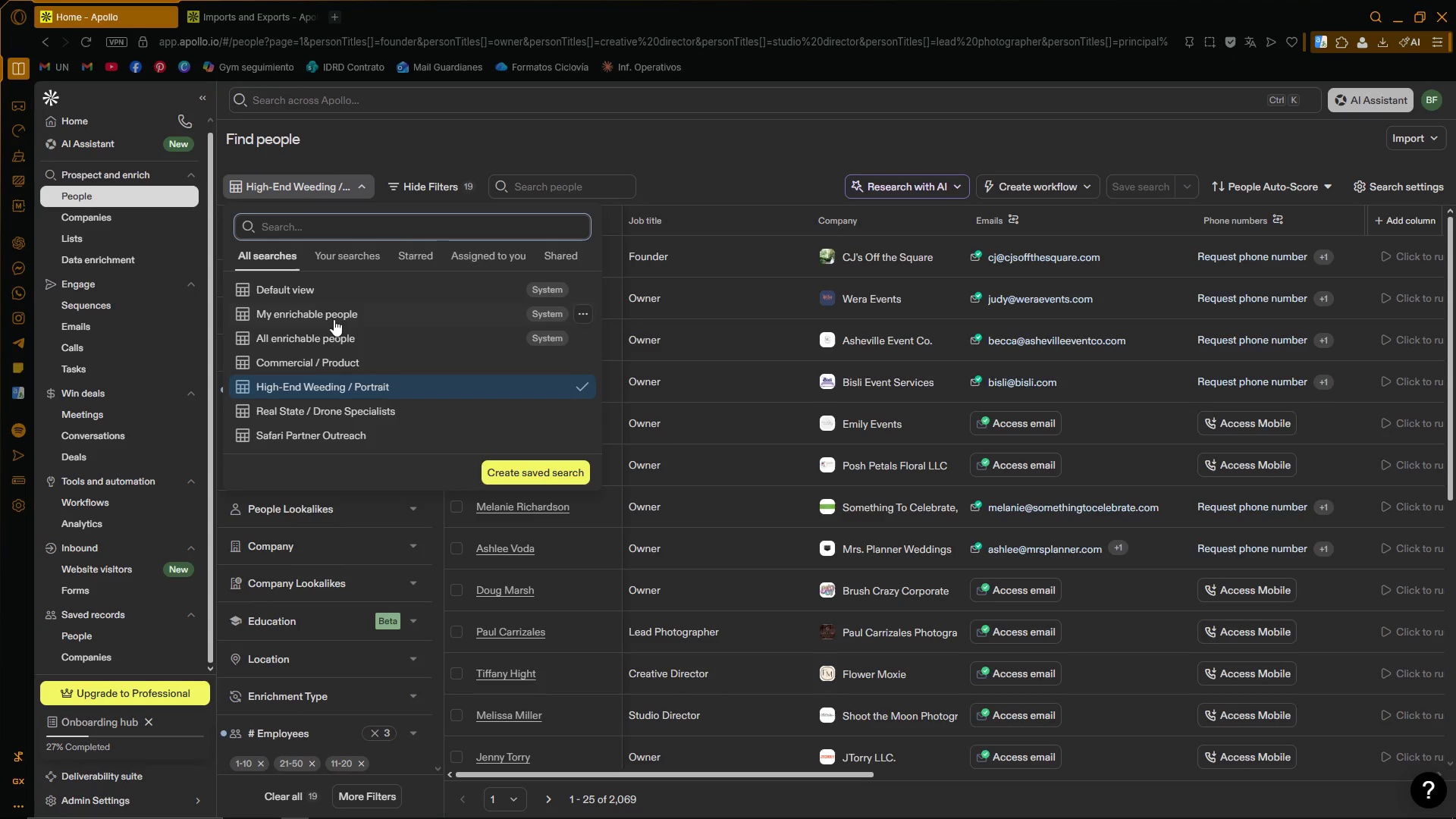 
left_click_drag(start_coordinate=[438, 292], to_coordinate=[433, 269])
 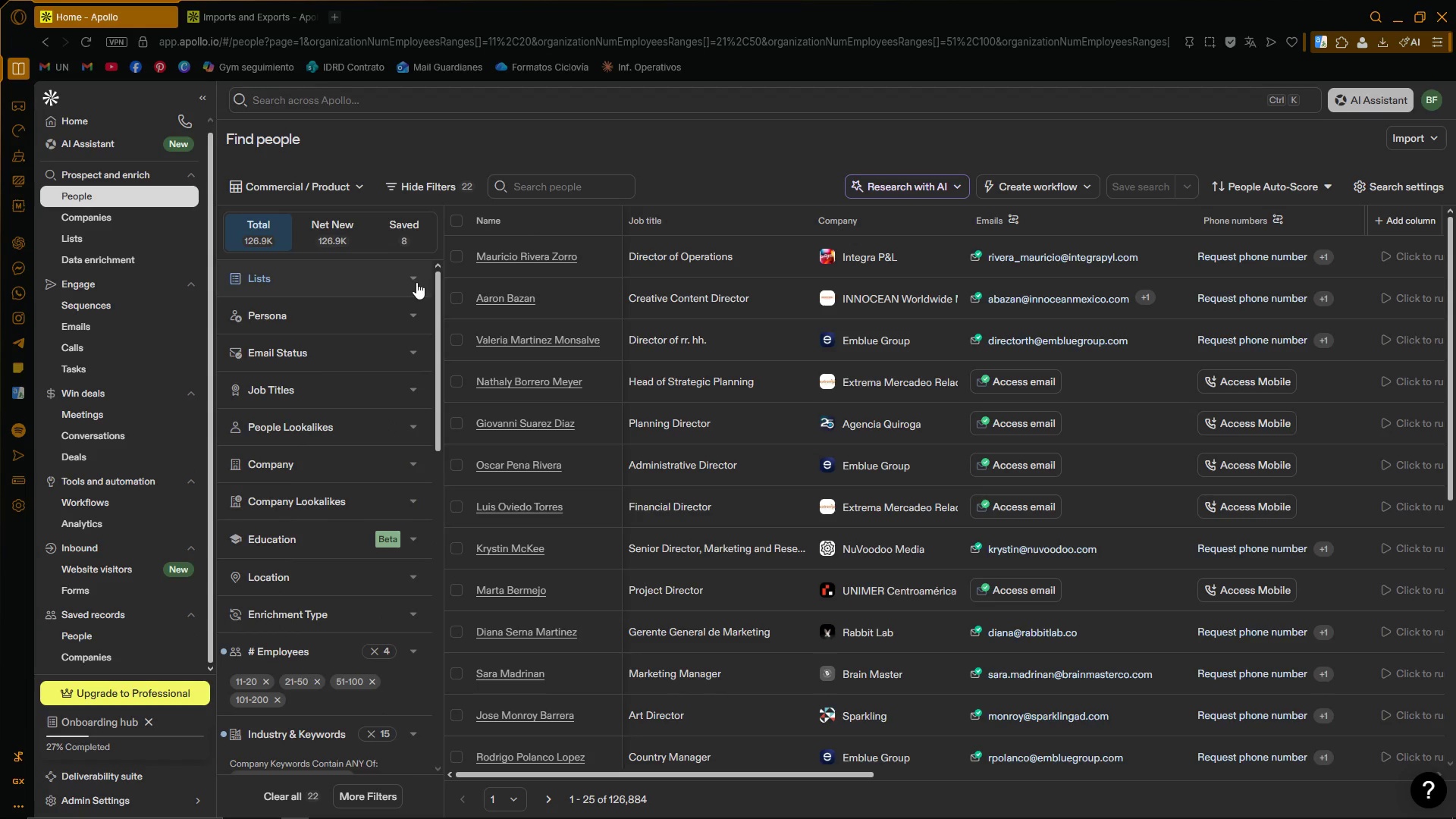 
left_click([416, 282])
 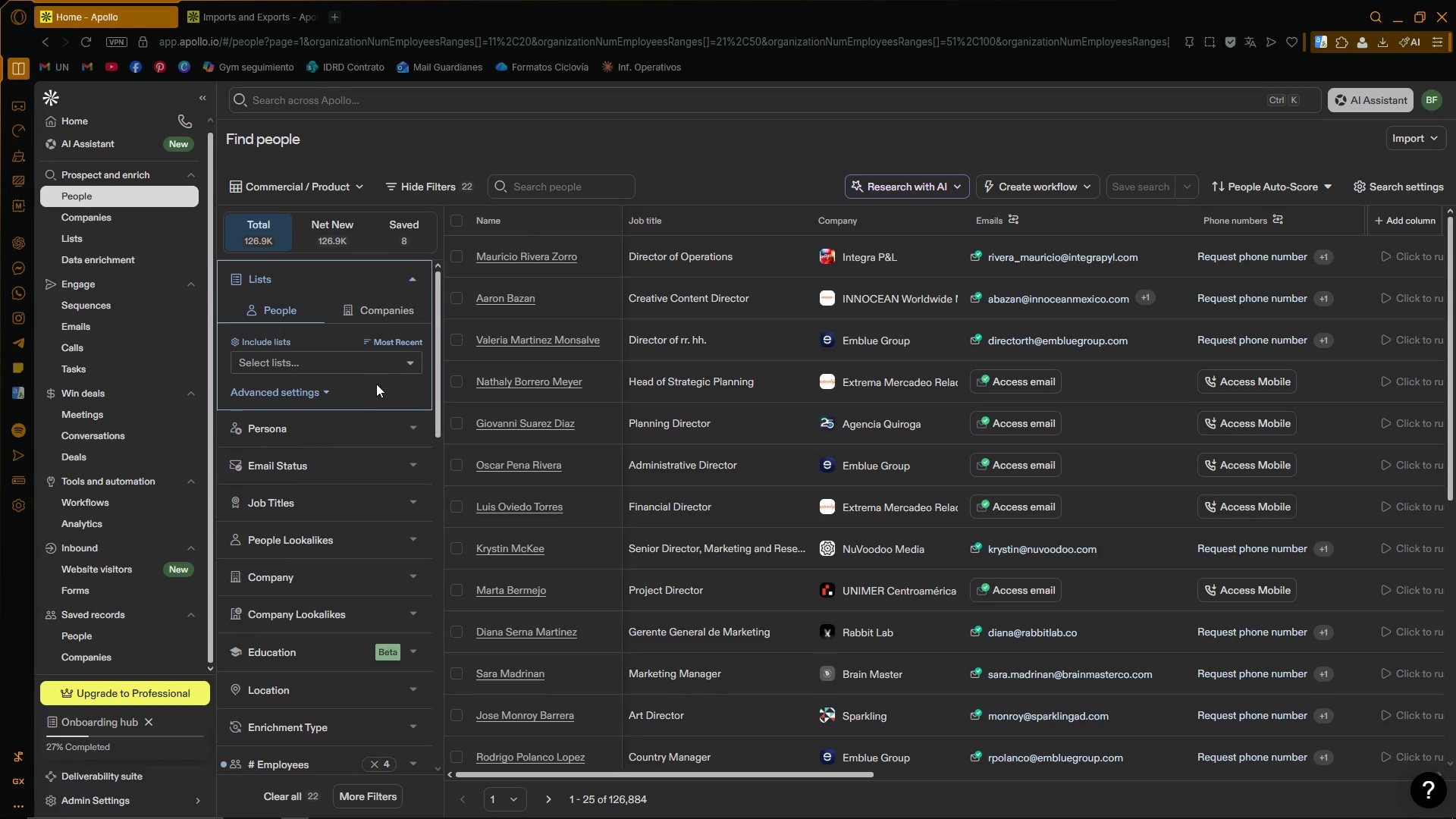 
left_click([396, 362])
 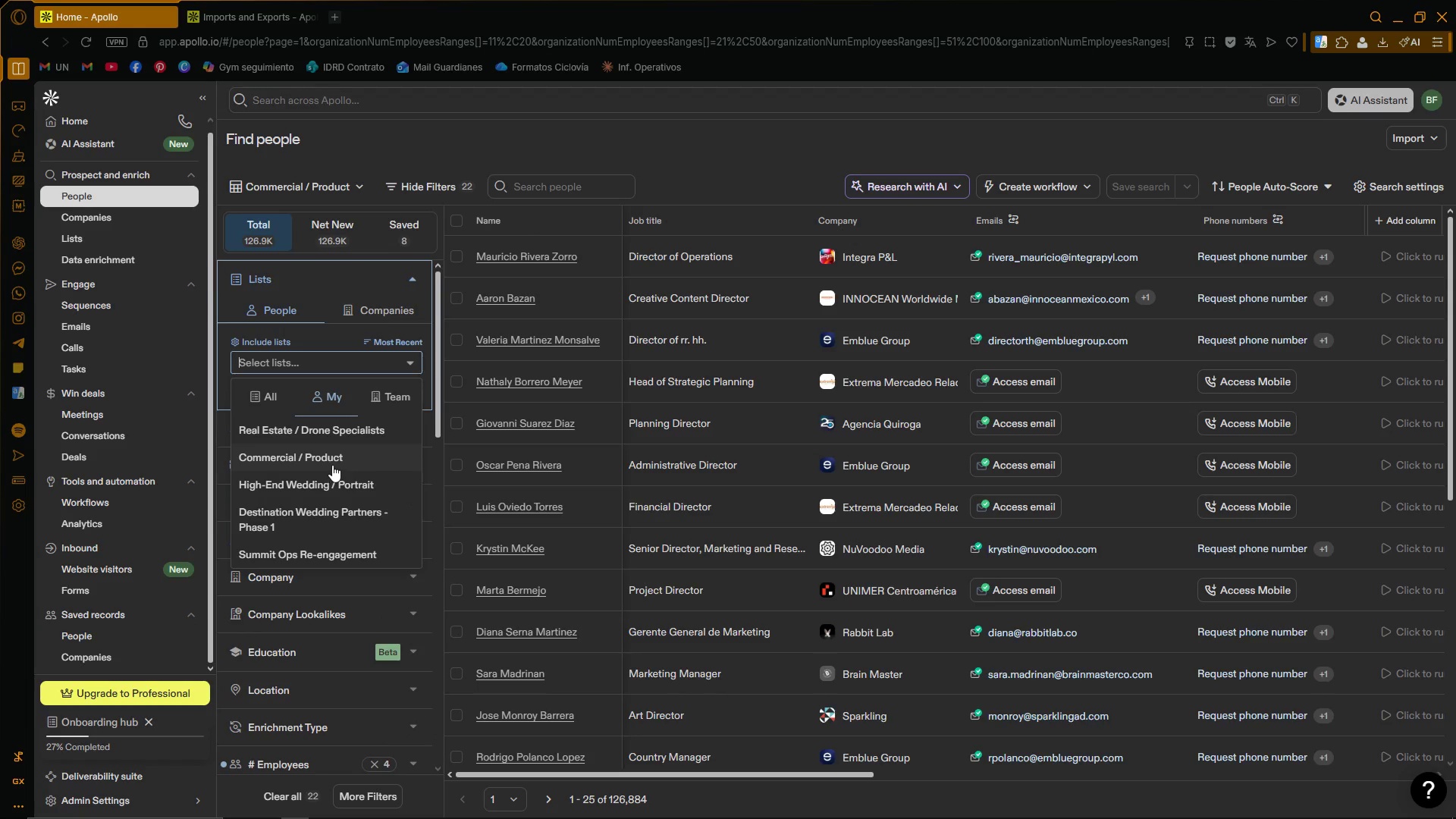 
left_click([331, 464])
 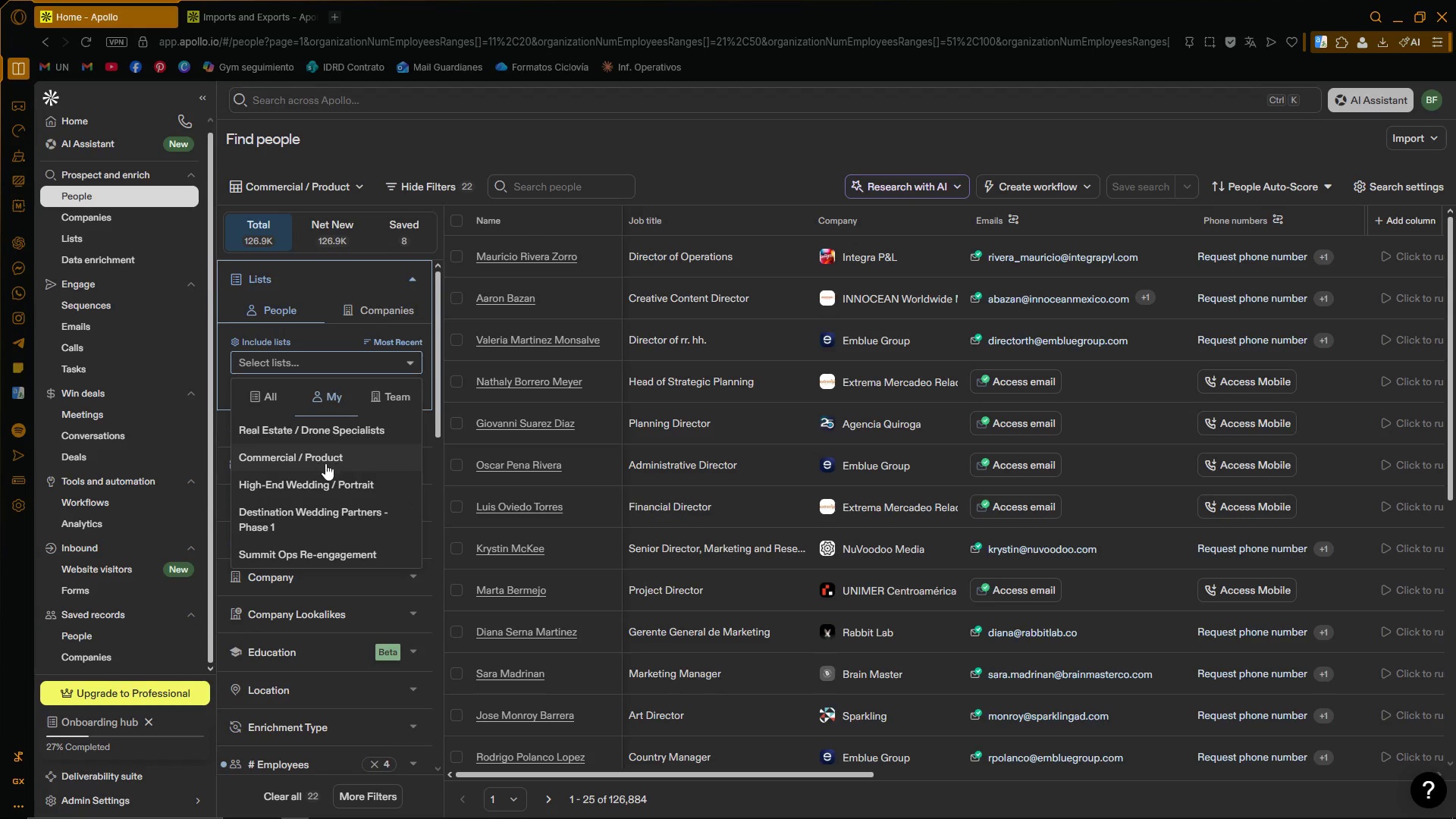 
mouse_move([350, 462])
 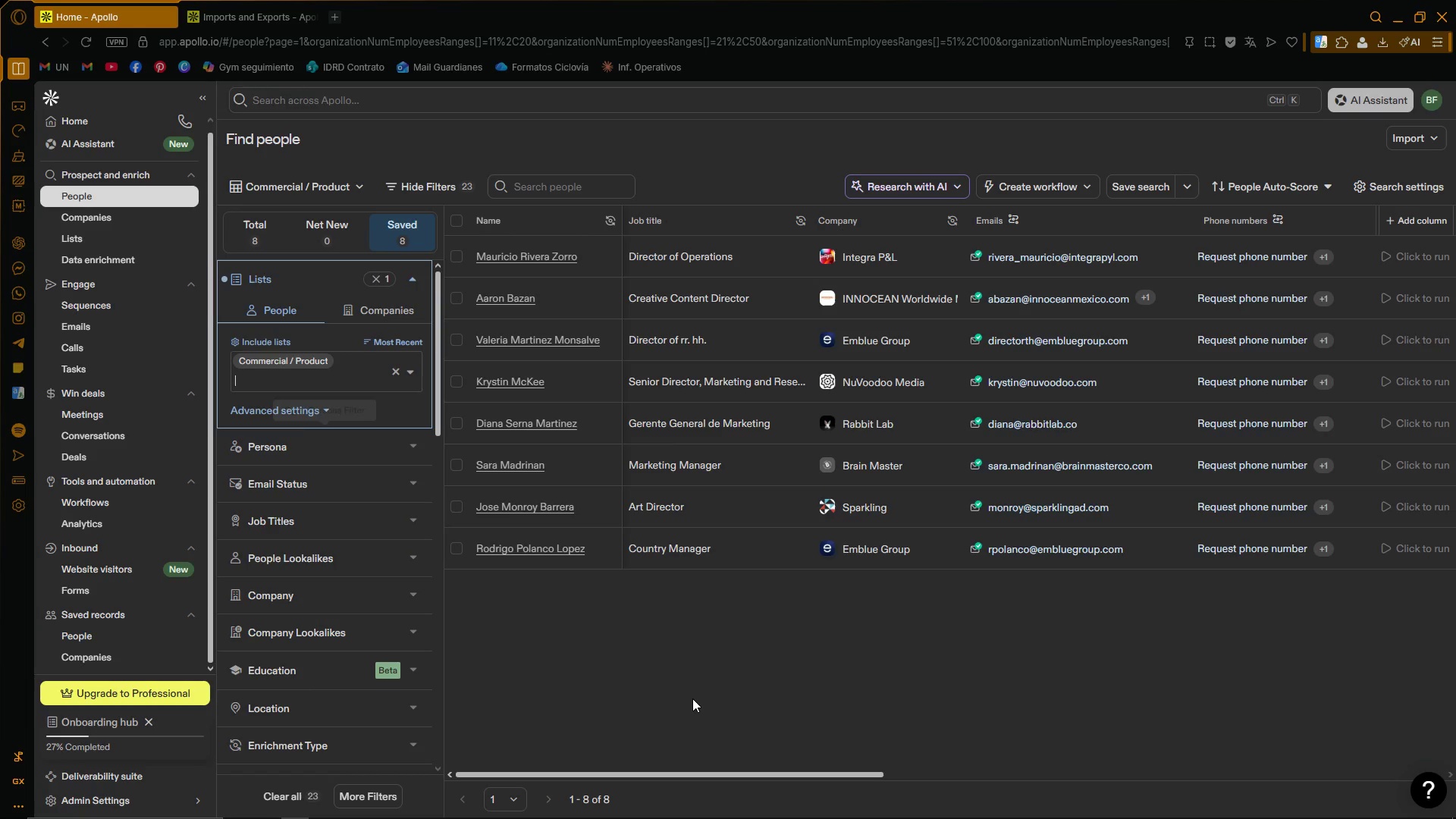 
left_click([693, 698])
 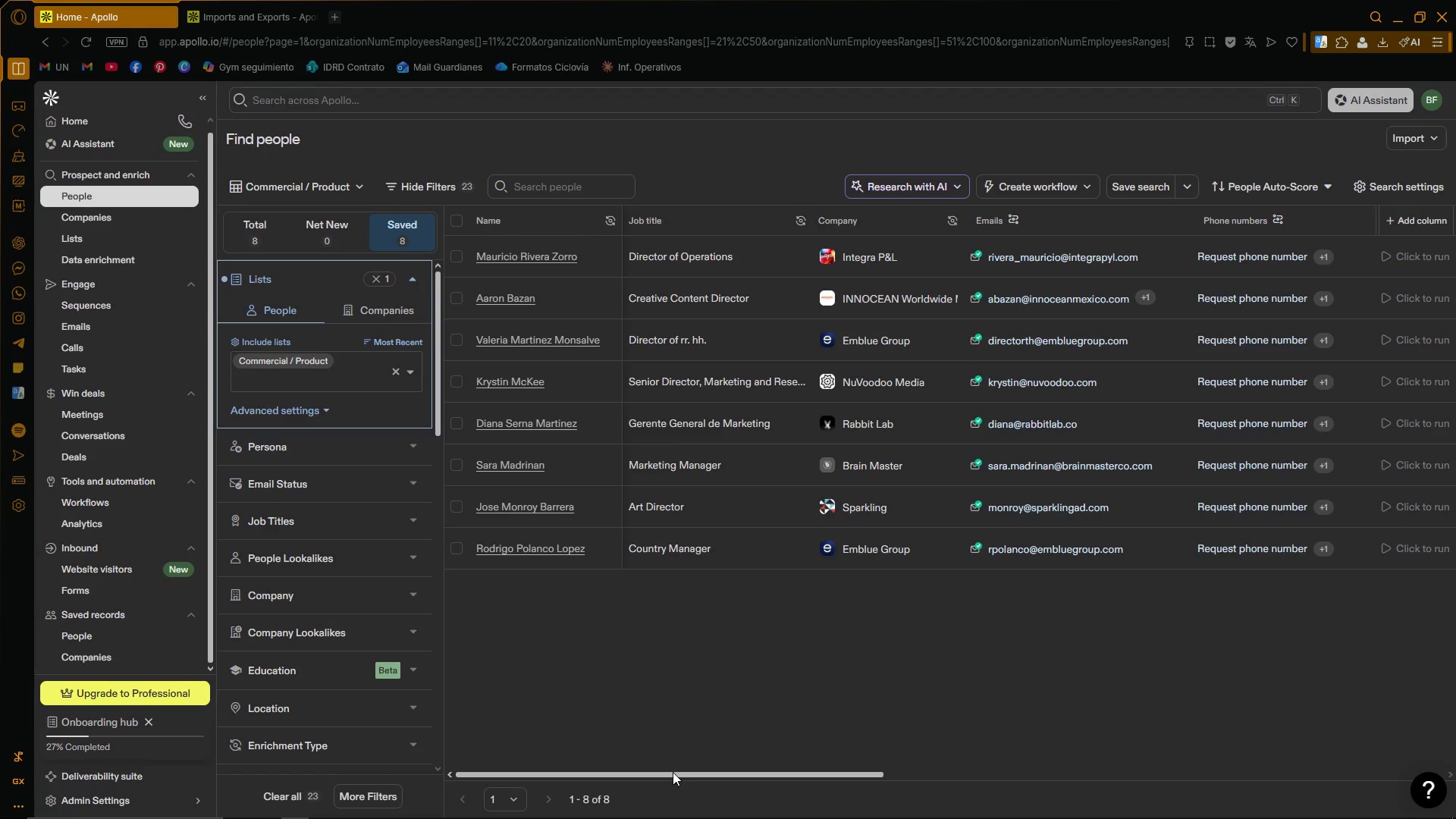 
left_click_drag(start_coordinate=[673, 773], to_coordinate=[598, 784])
 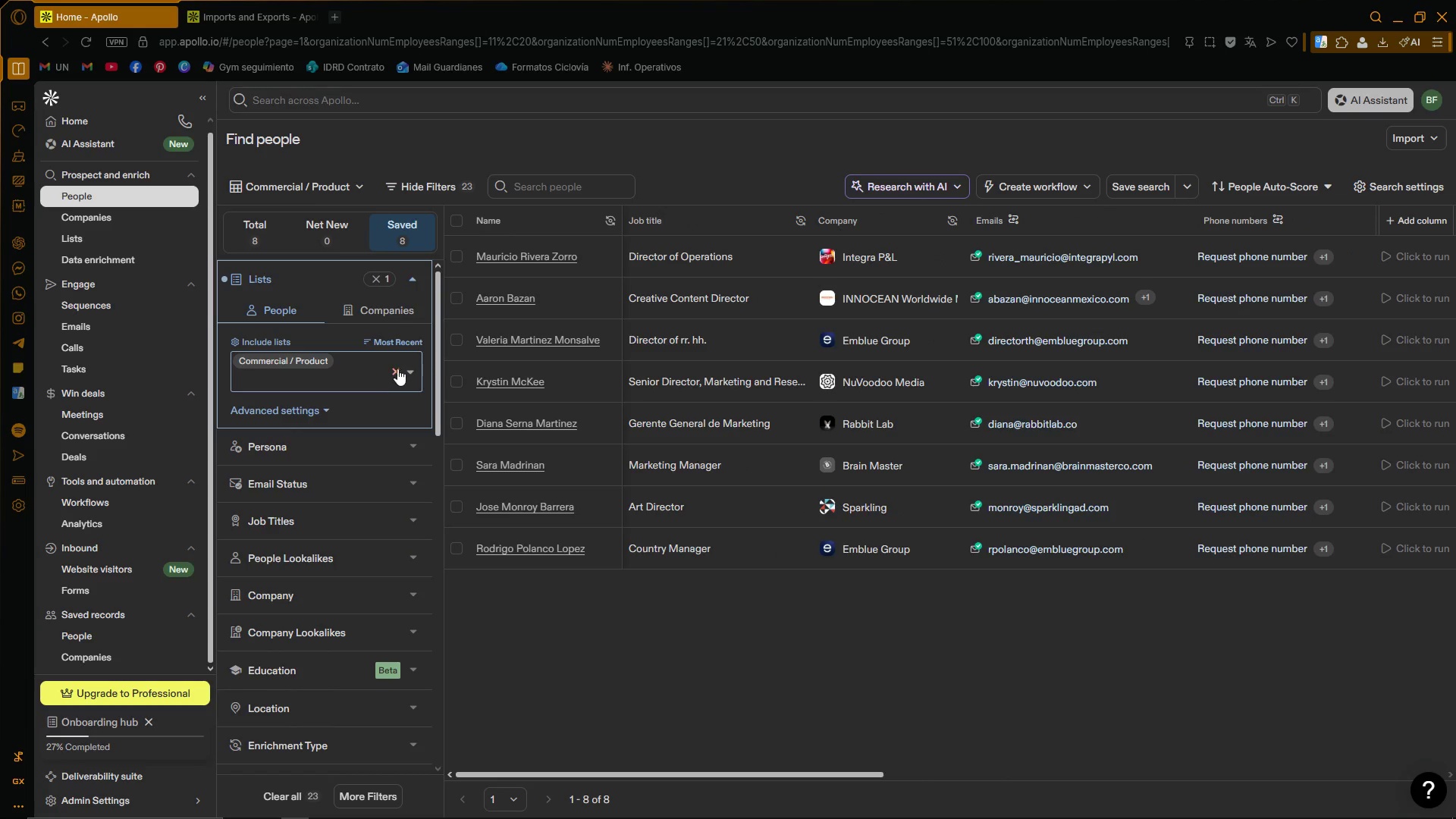 
left_click([396, 369])
 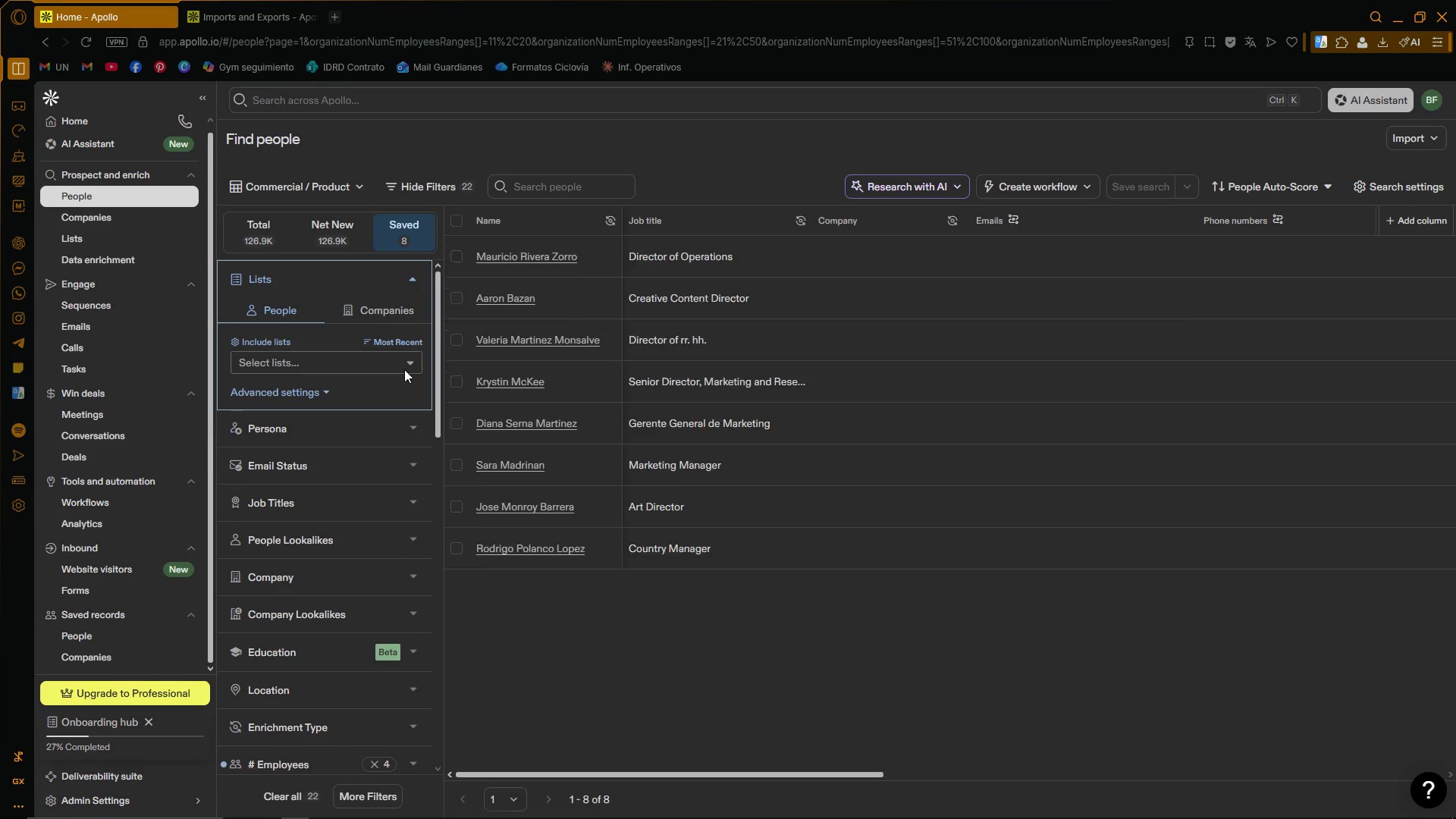 
left_click([410, 362])
 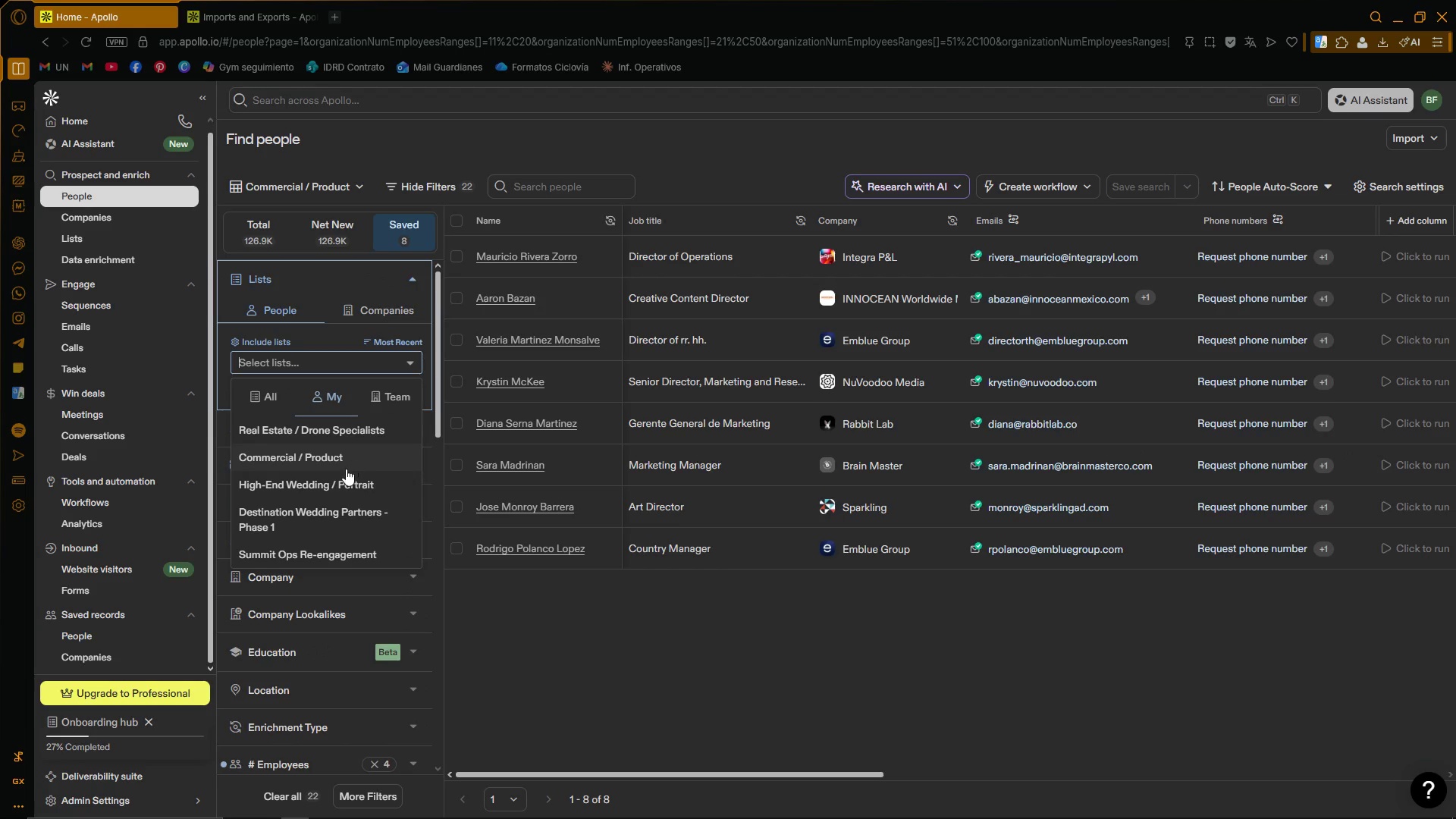 
left_click([340, 481])
 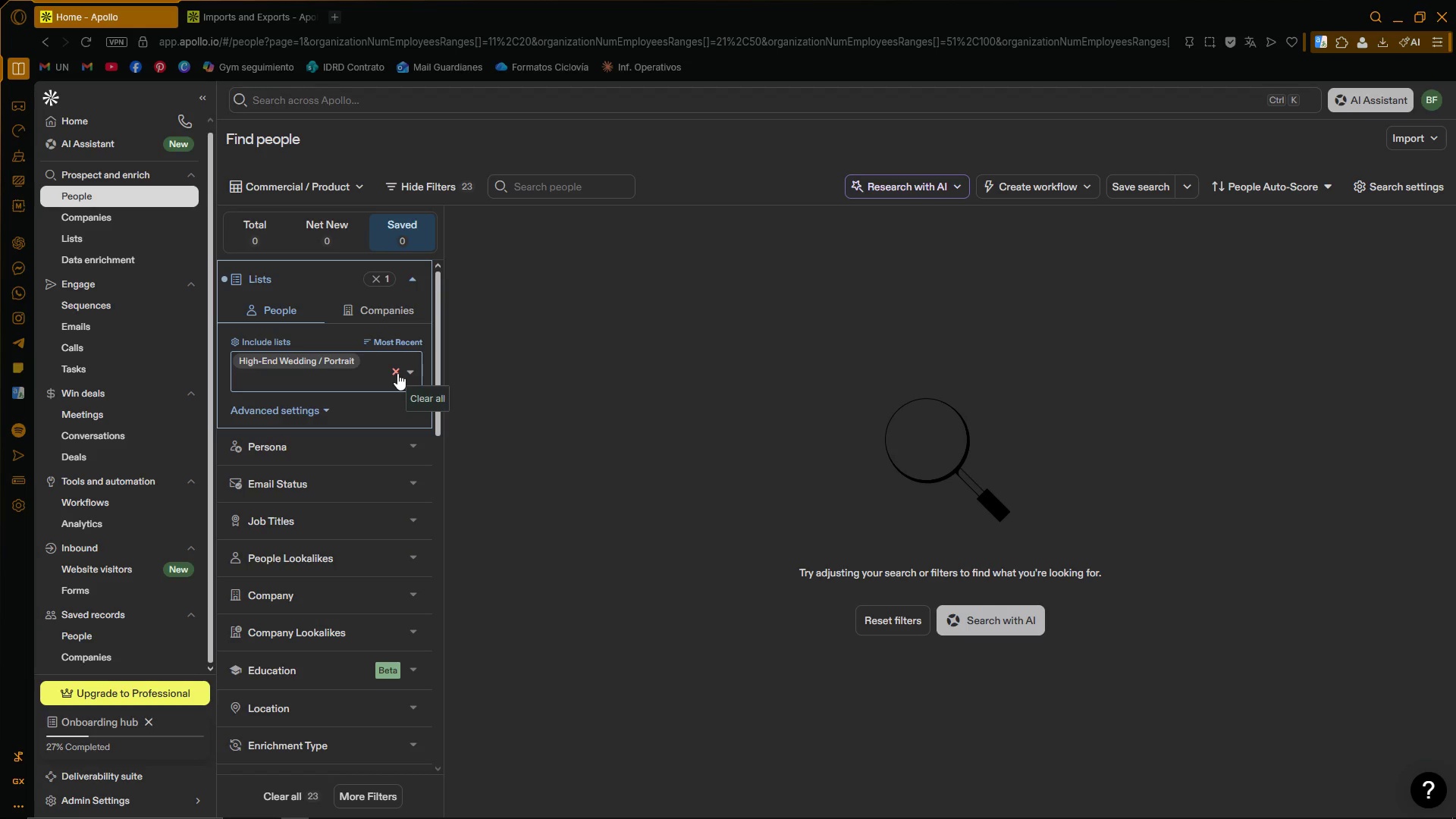 
wait(7.89)
 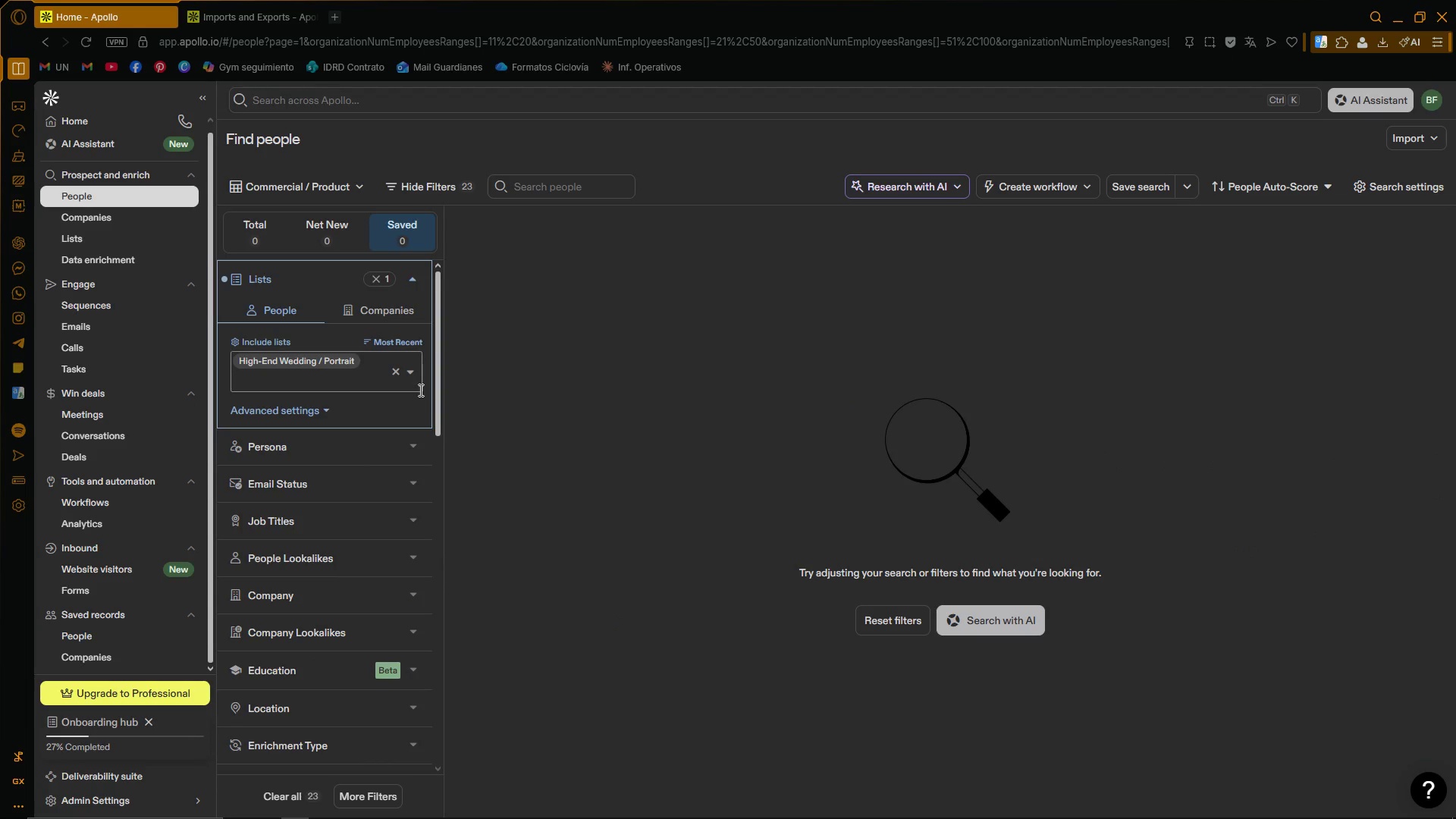 
left_click([397, 372])
 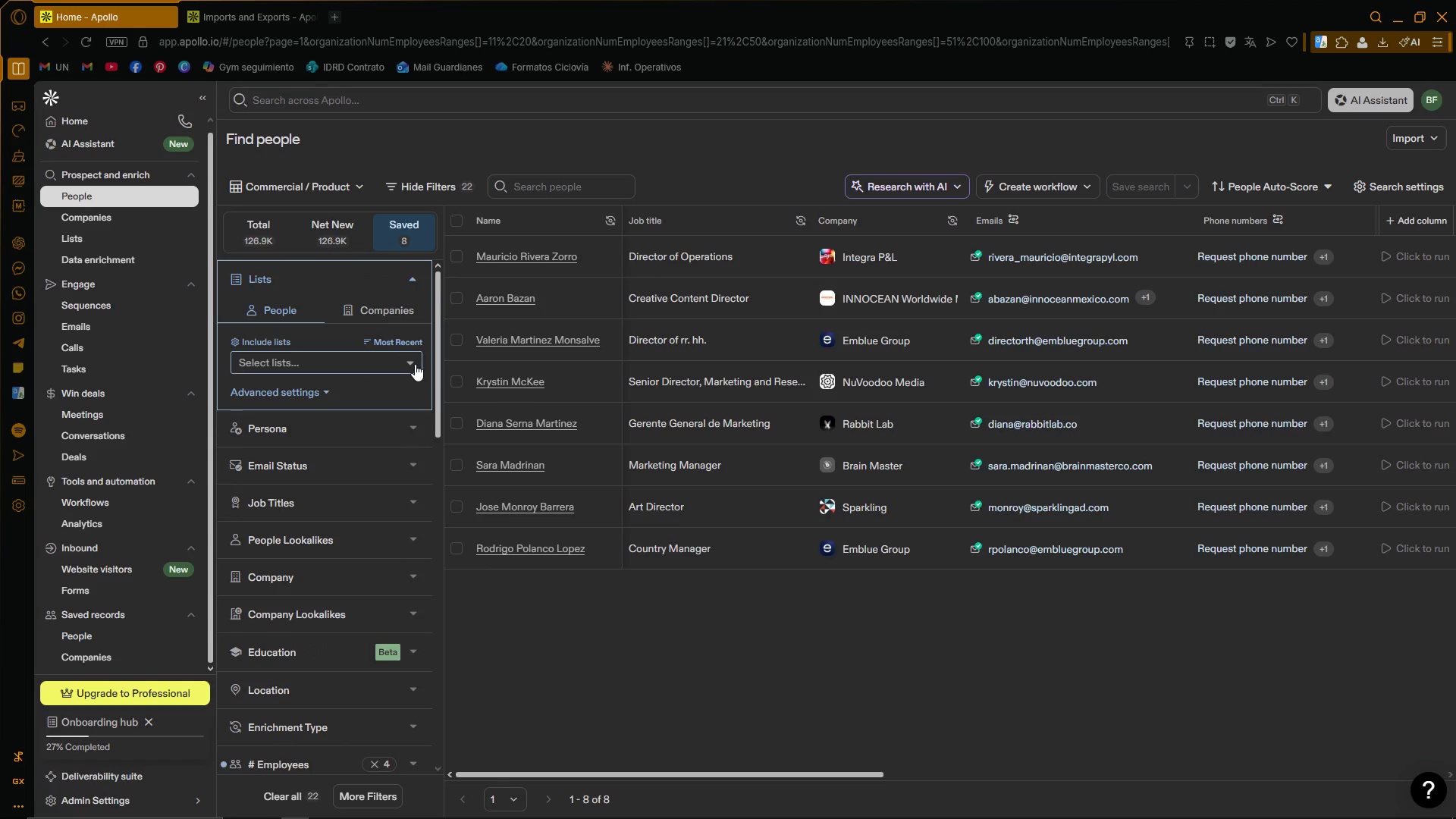 
left_click([347, 182])
 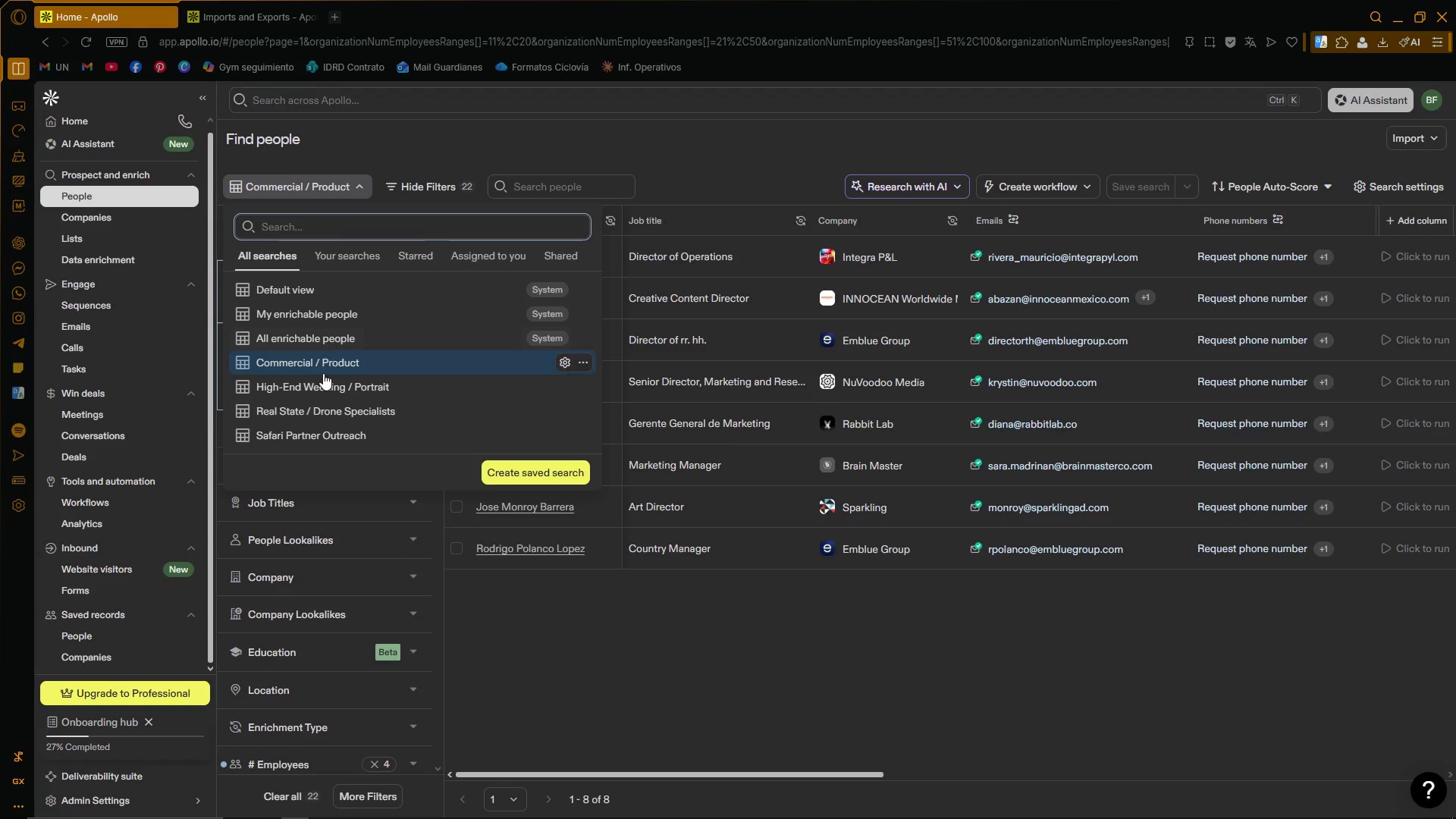 
left_click([322, 378])
 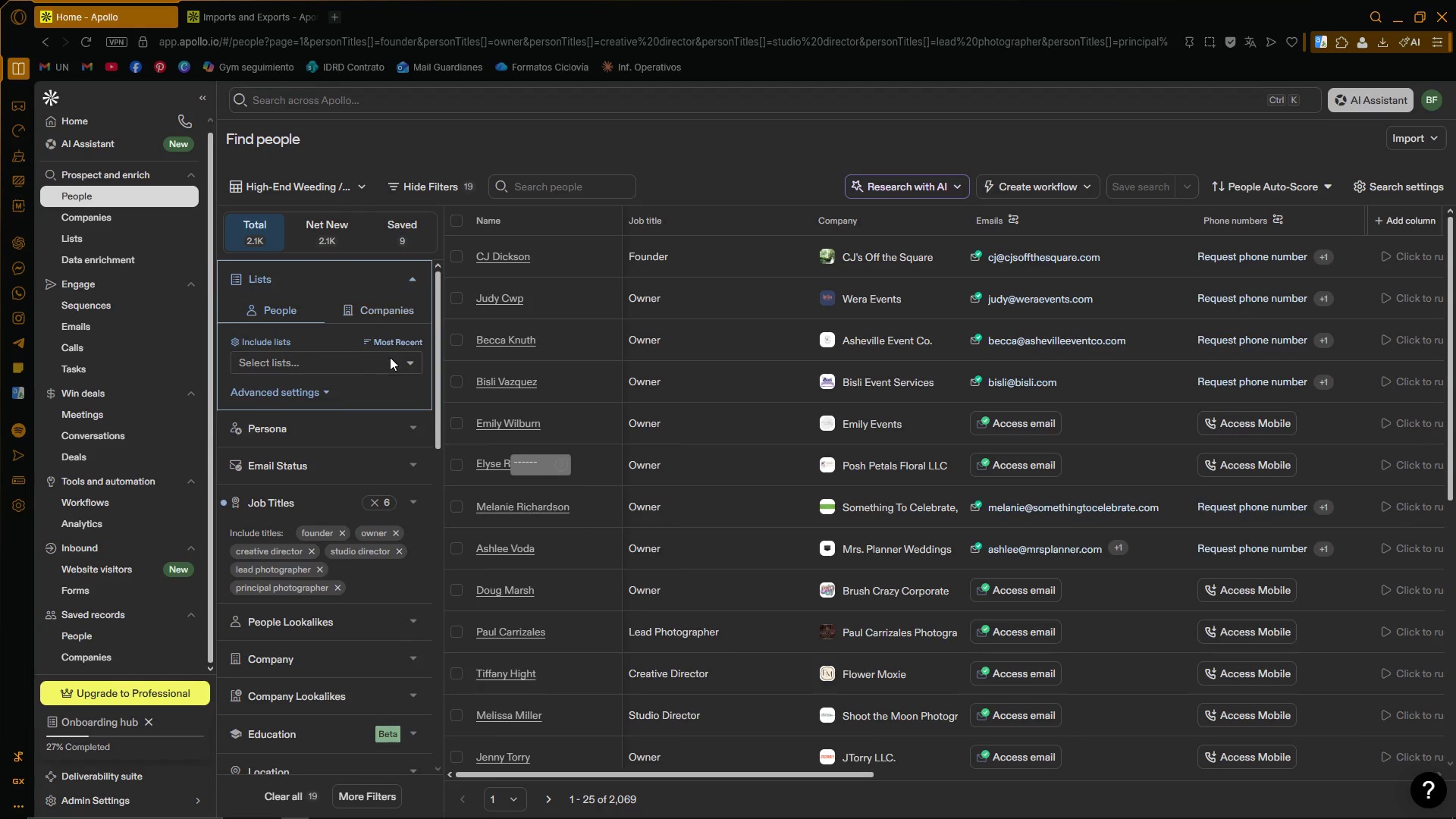 
left_click([340, 481])
 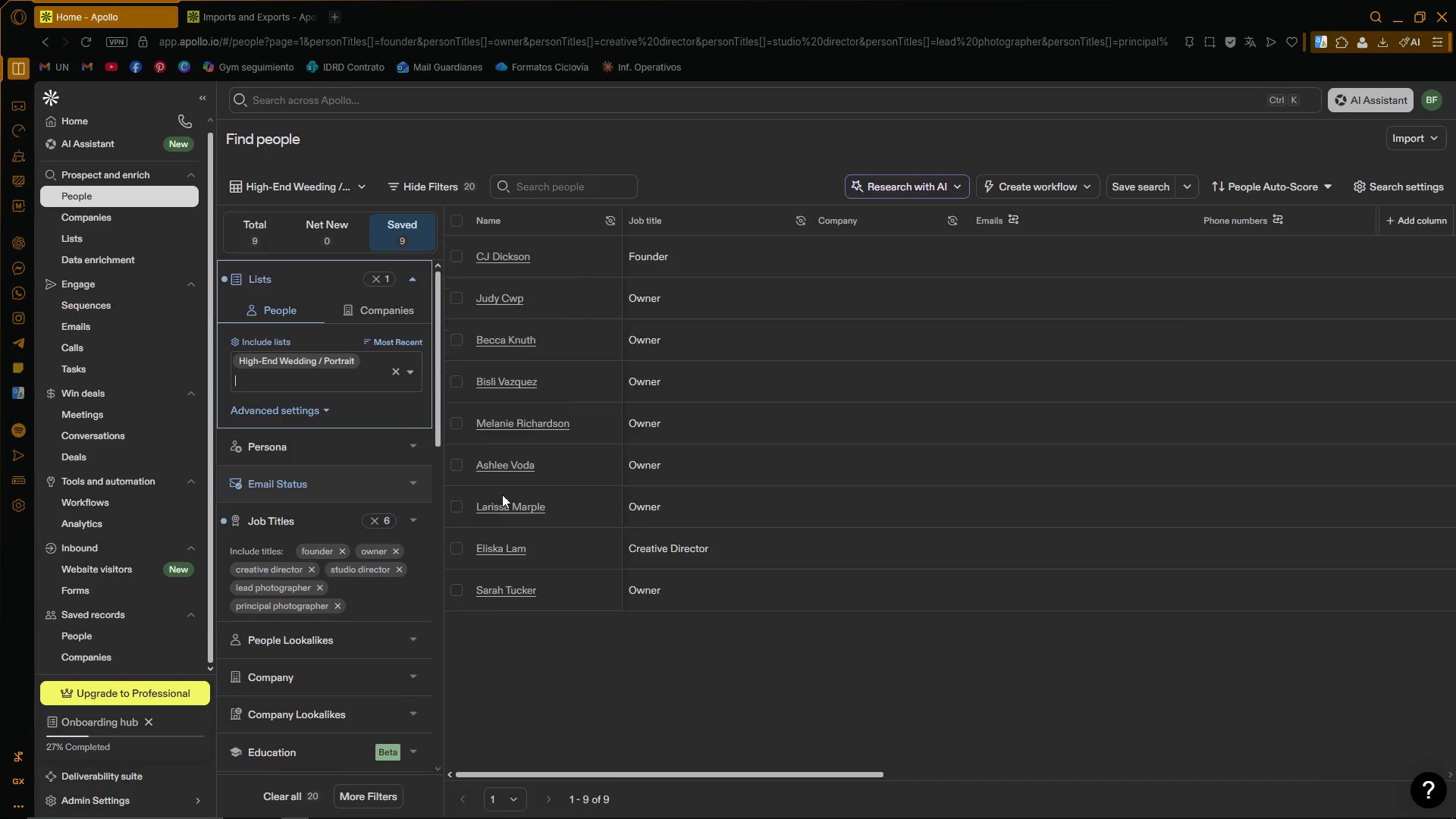 
left_click([667, 682])
 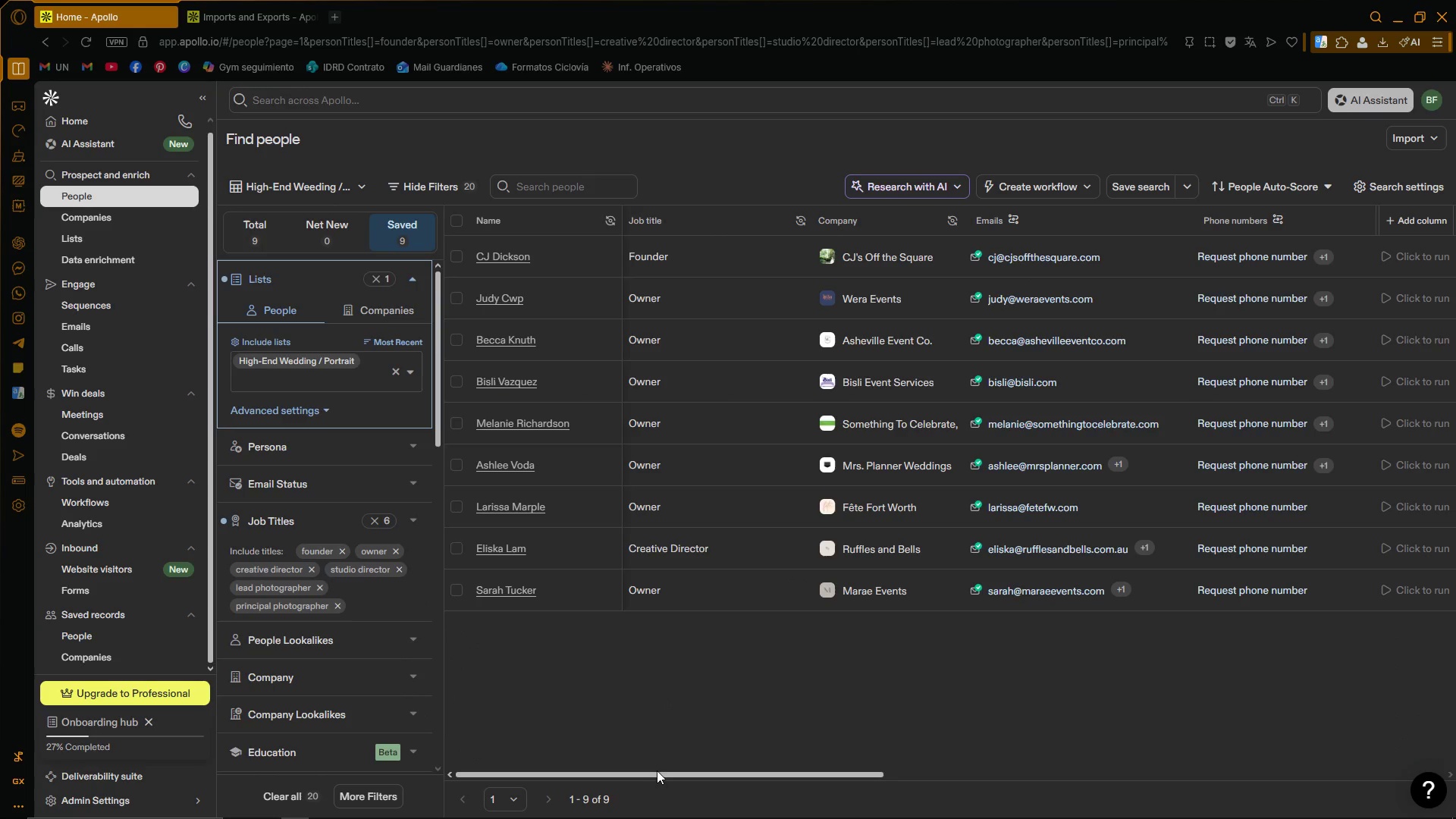 
left_click_drag(start_coordinate=[651, 775], to_coordinate=[777, 764])
 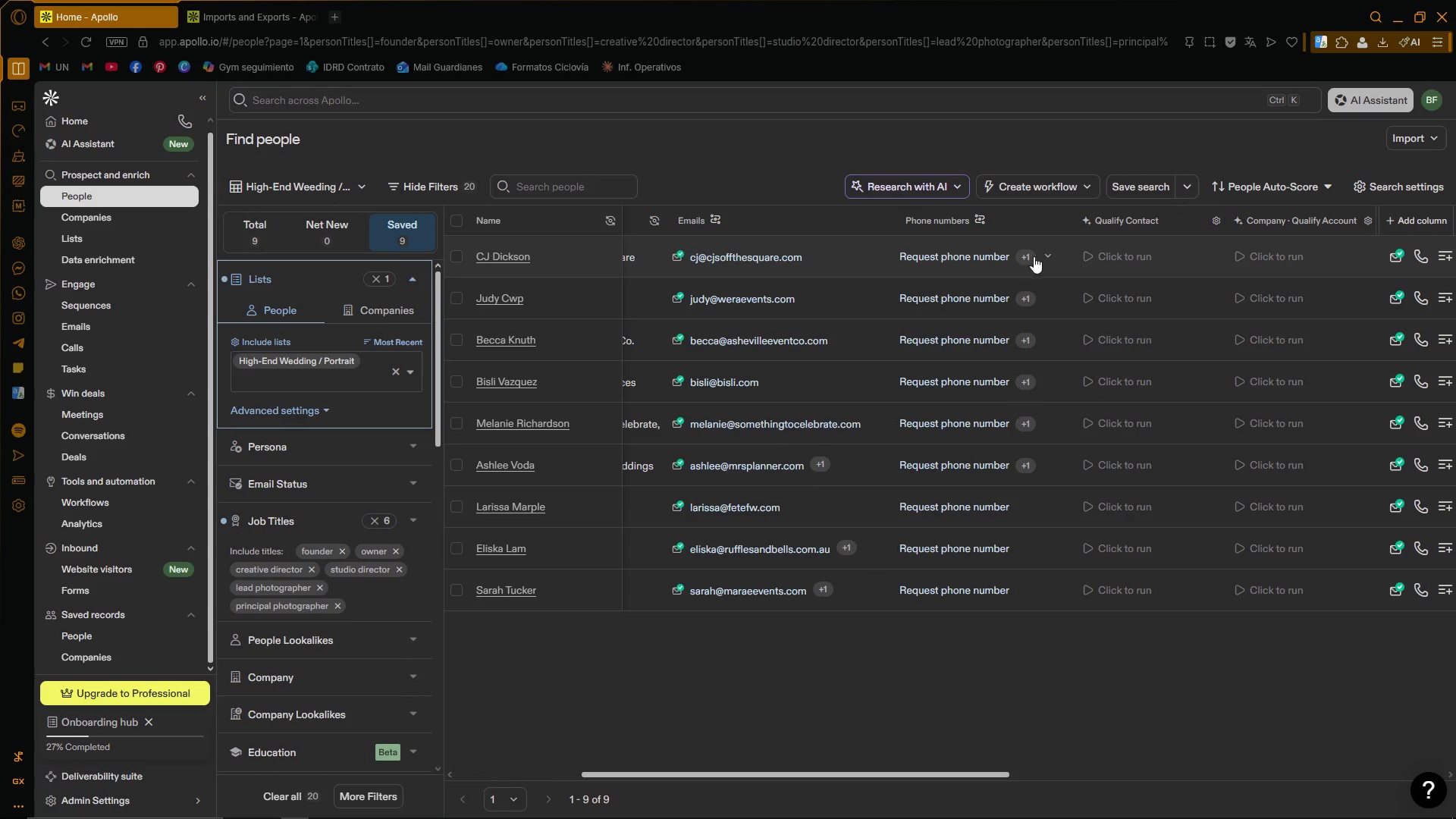 
mouse_move([1027, 272])
 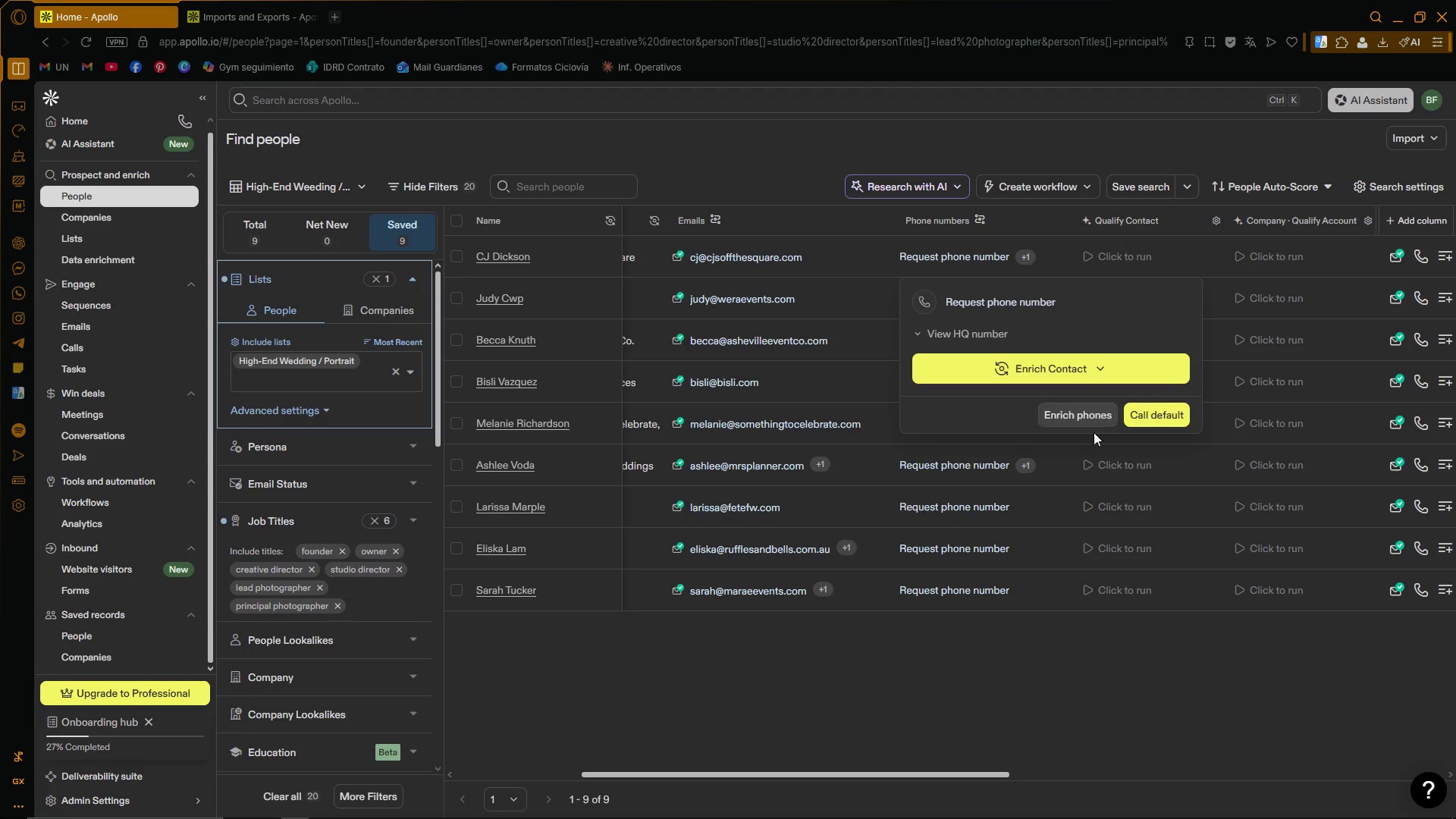 
left_click([1142, 697])
 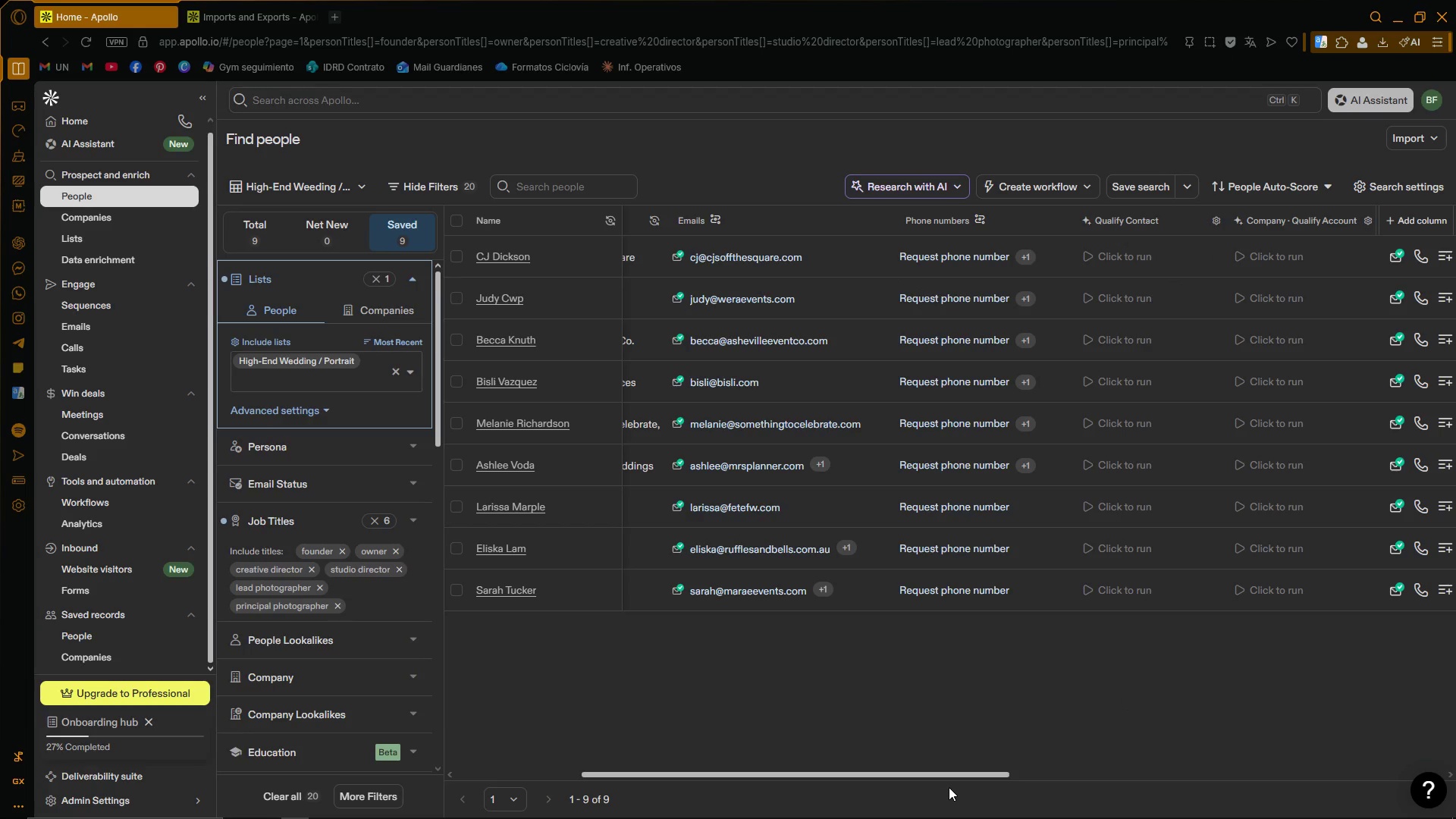 
left_click_drag(start_coordinate=[955, 776], to_coordinate=[943, 783])
 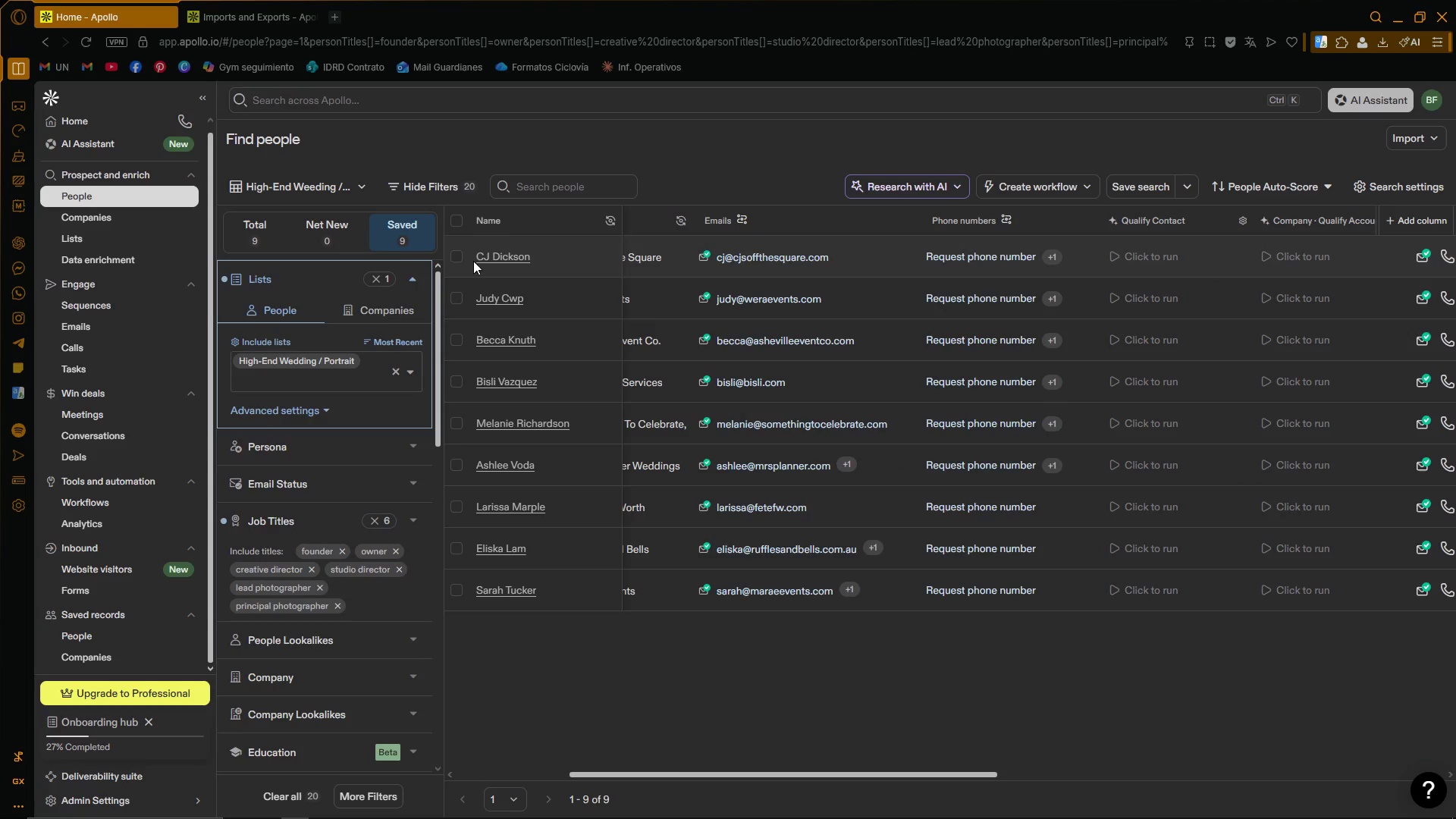 
left_click([462, 218])
 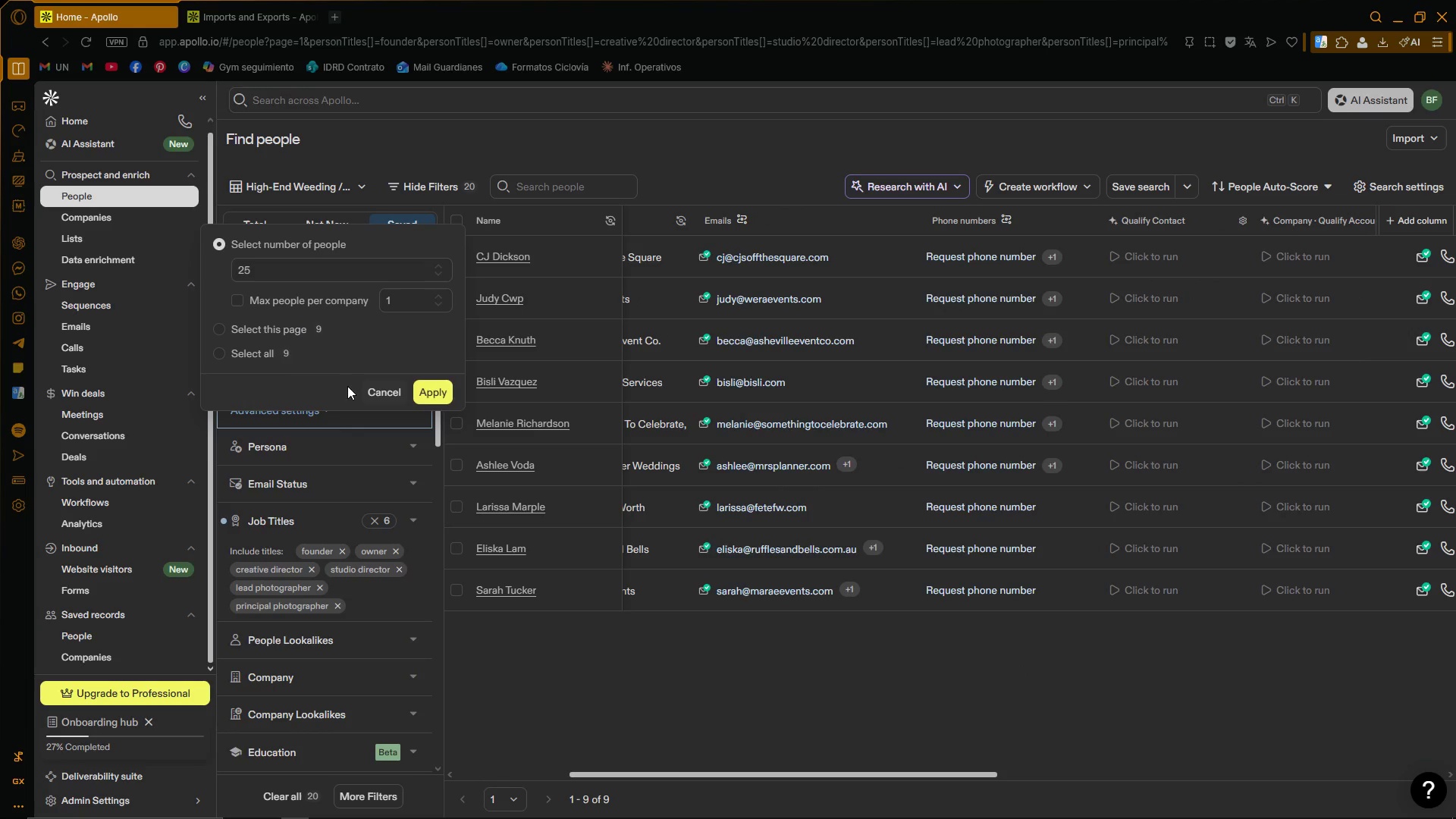 
left_click([248, 357])
 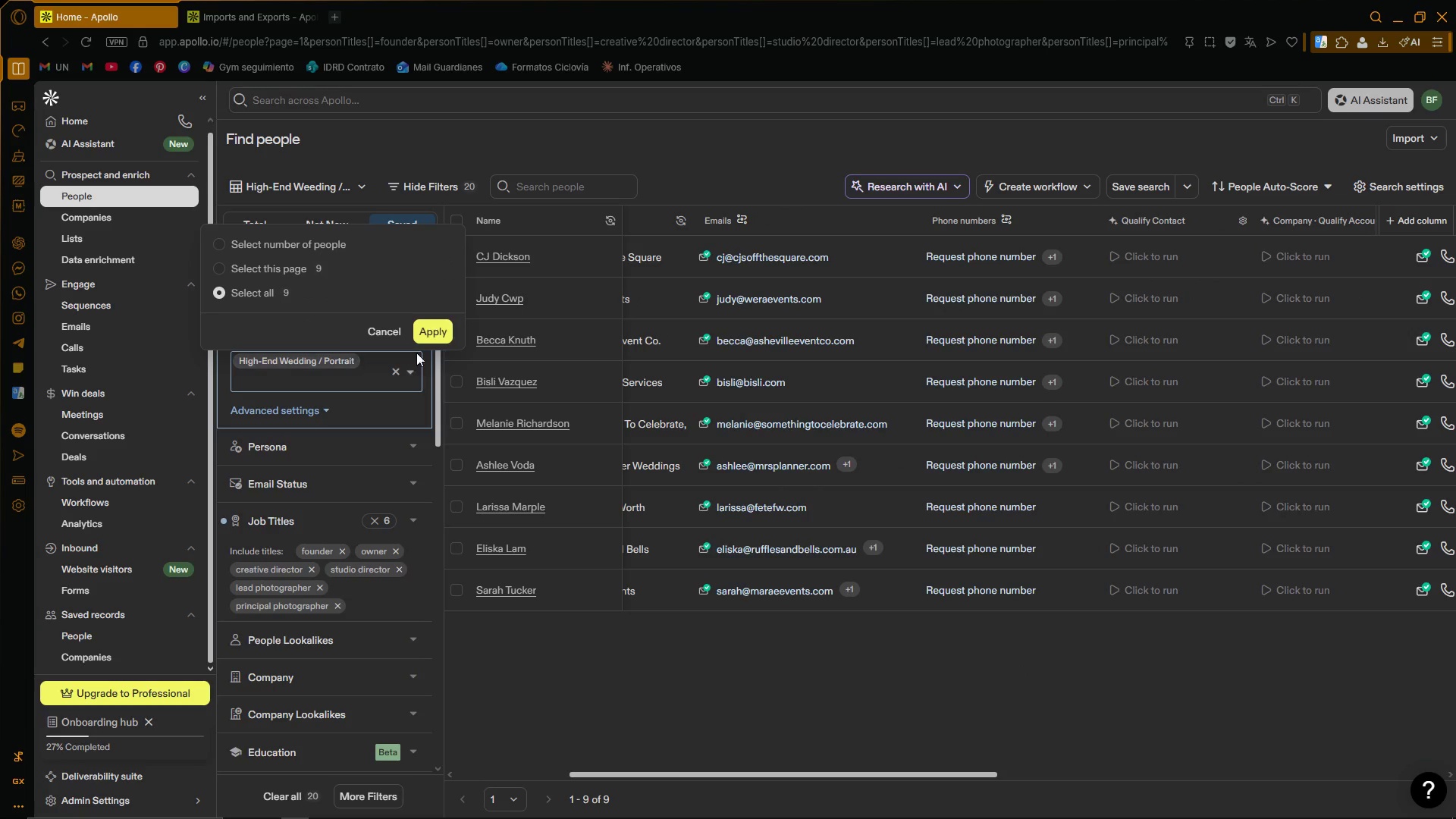 
left_click([428, 331])
 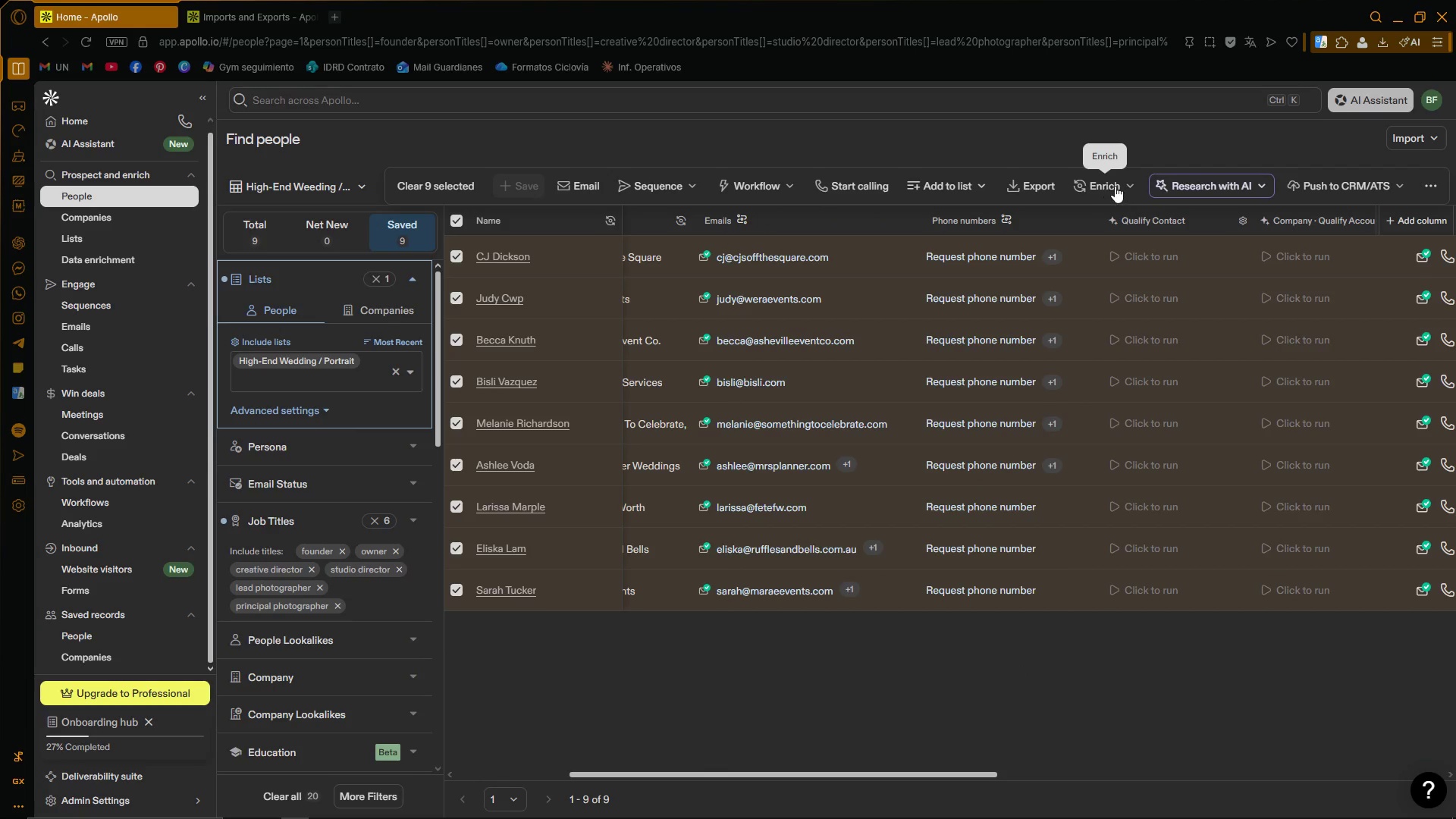 
left_click([1126, 184])
 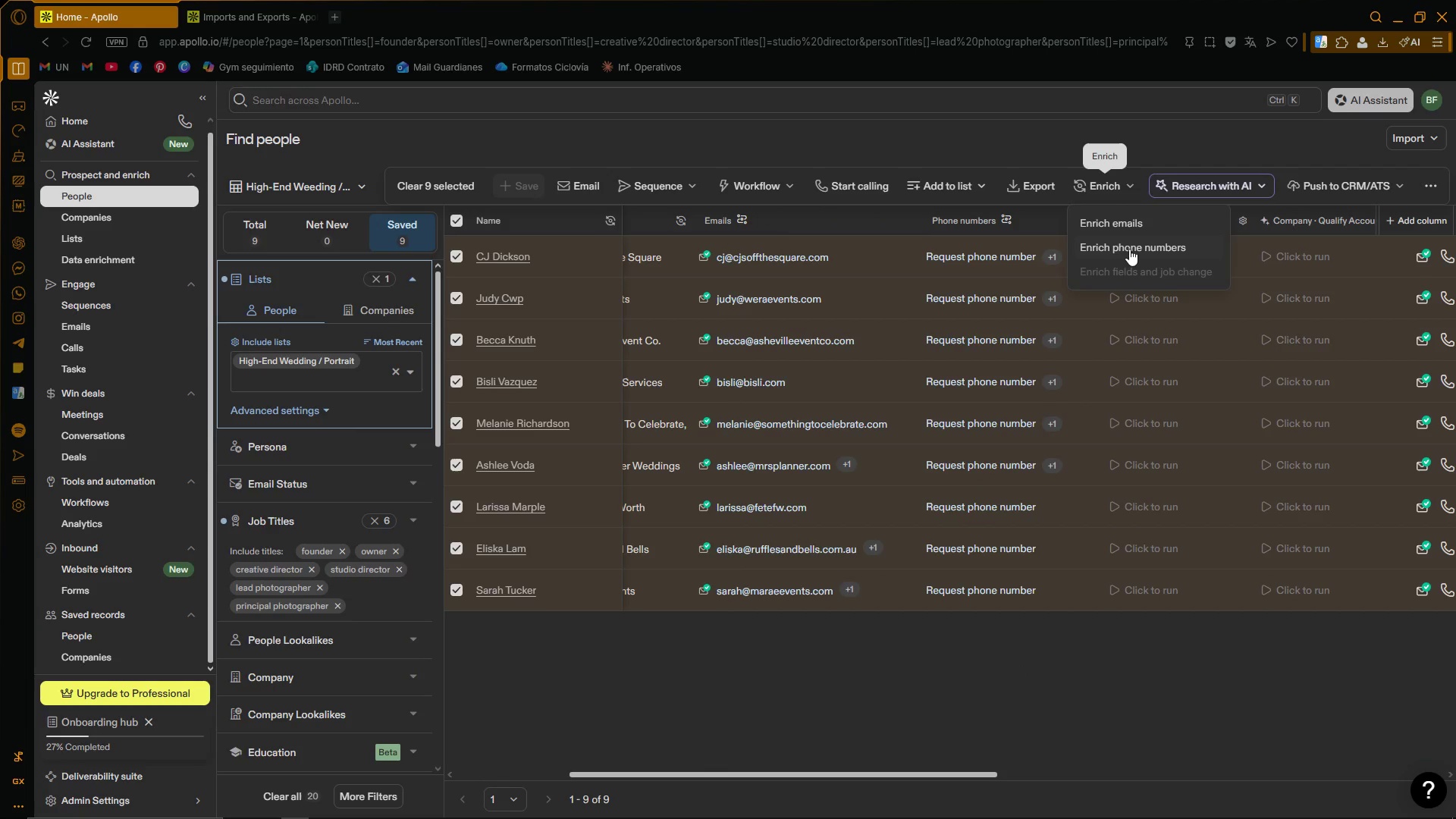 
left_click([1129, 249])
 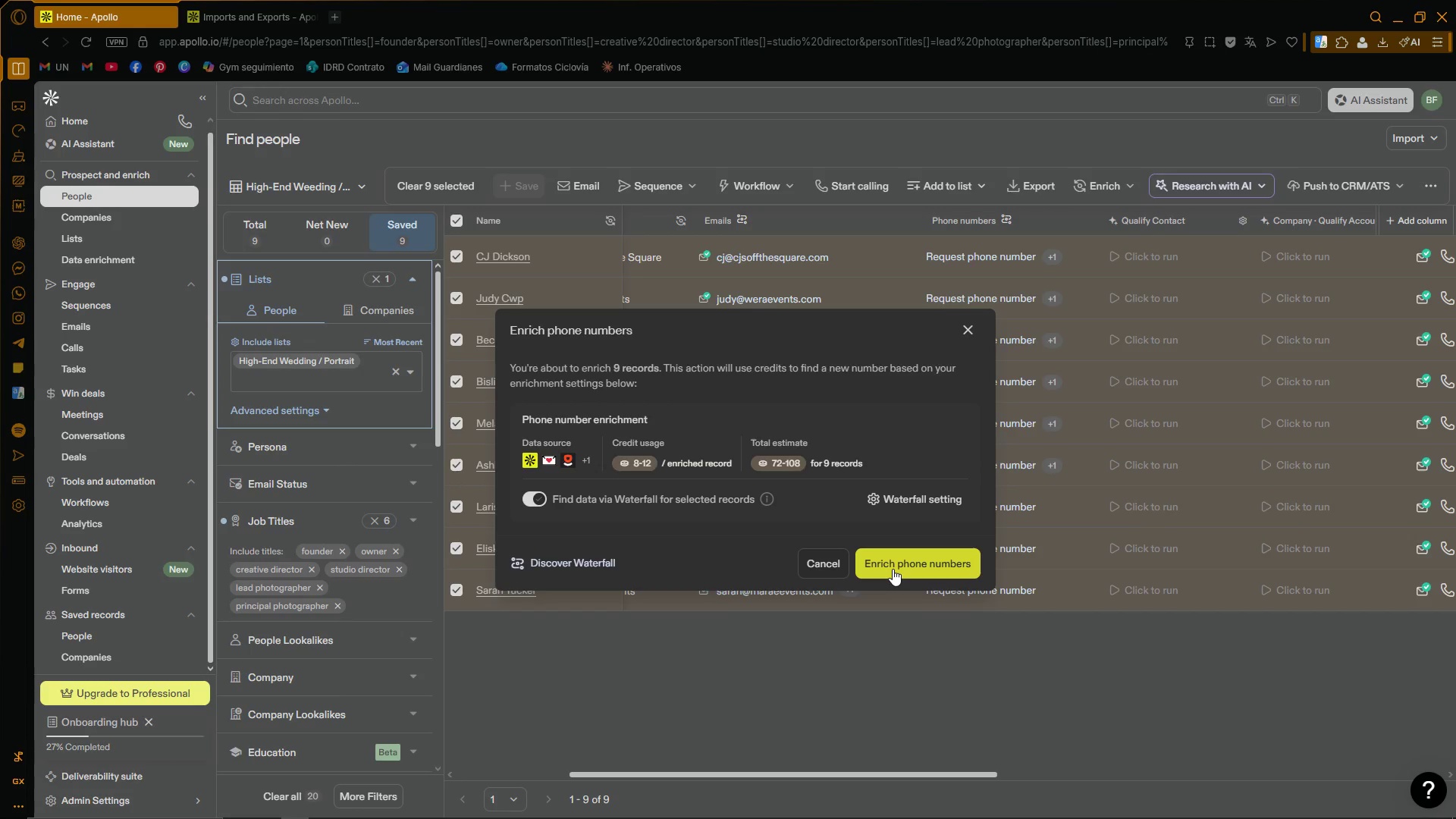 
wait(11.47)
 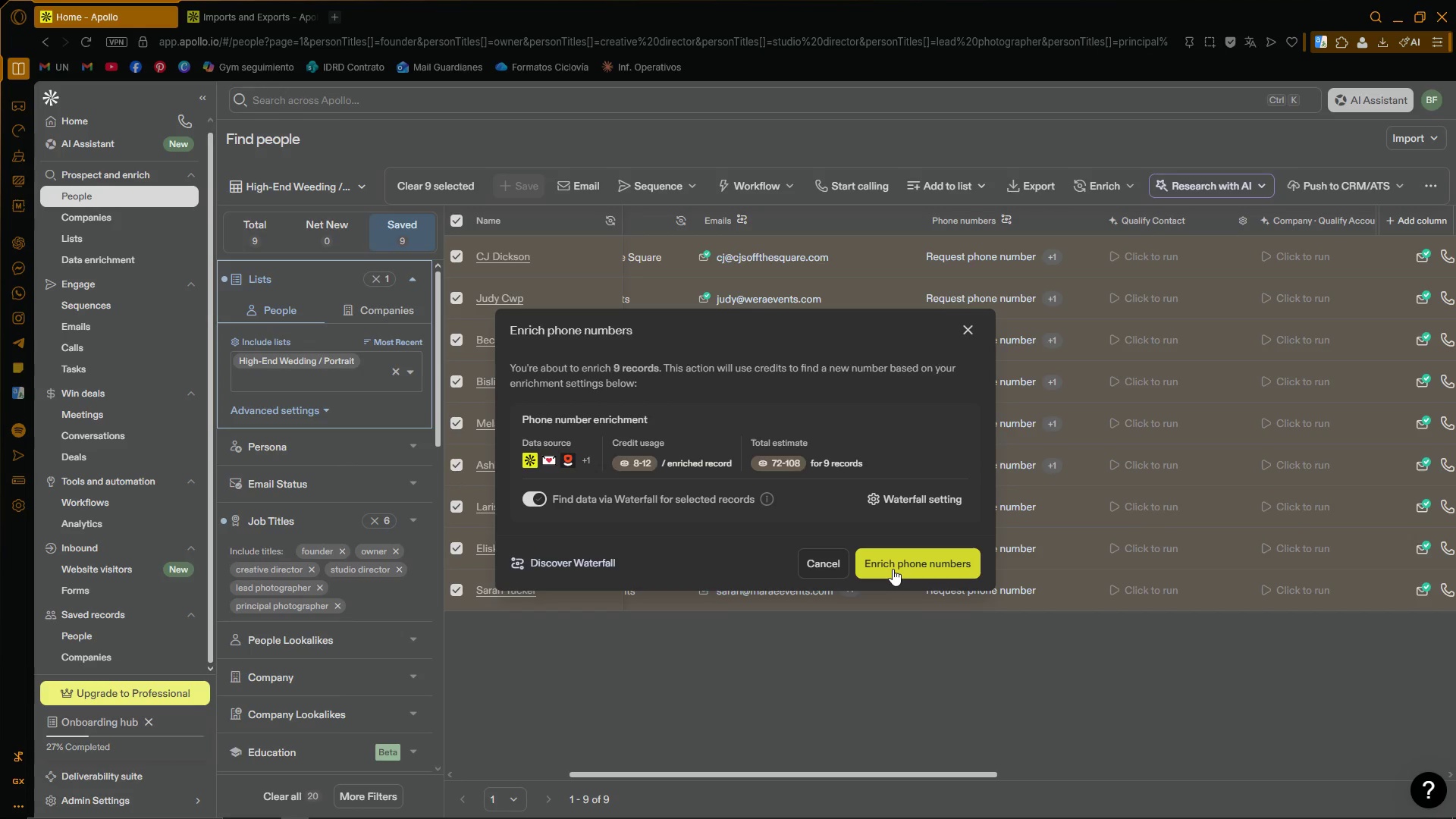 
left_click([892, 563])
 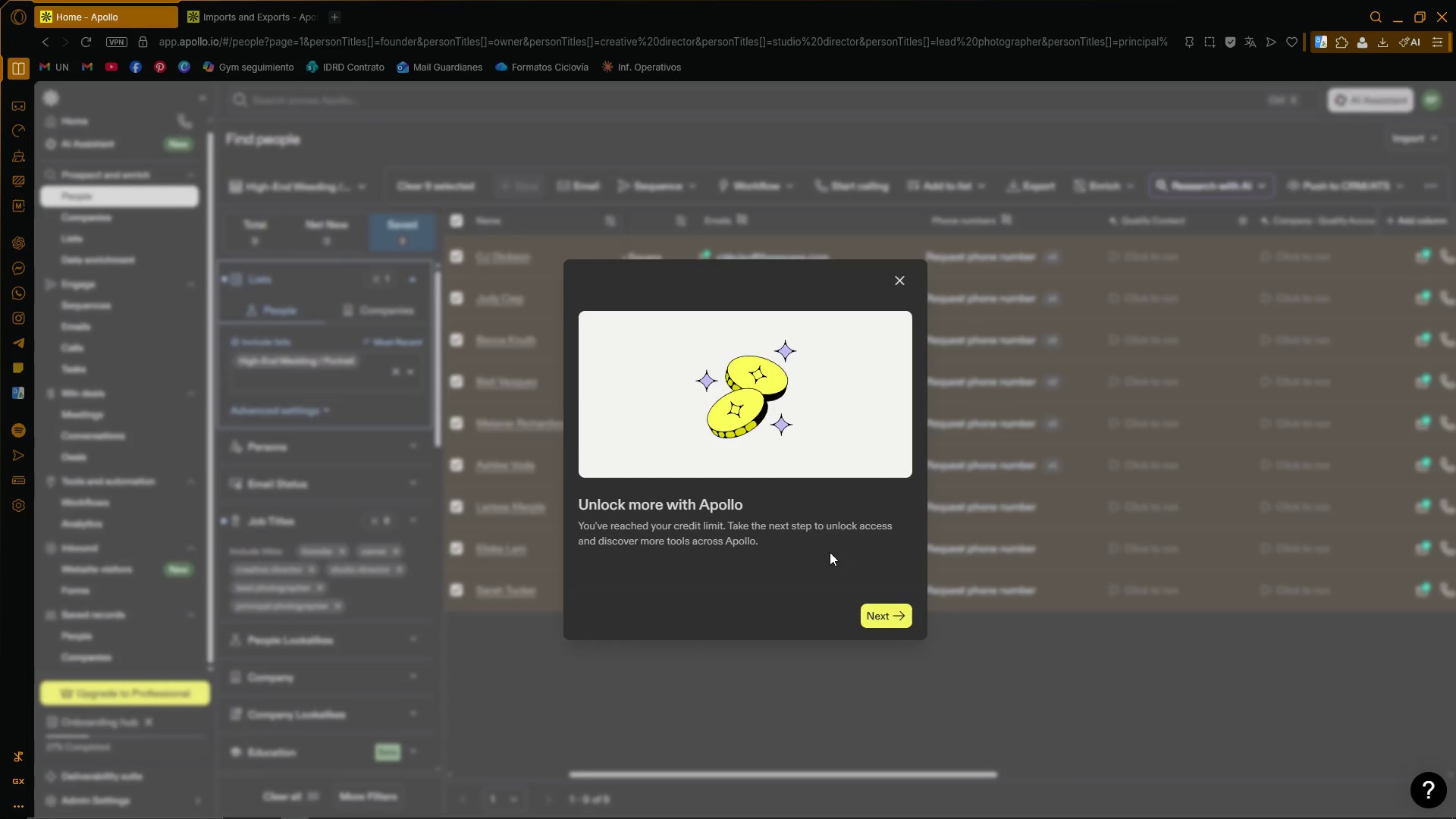 
left_click([902, 278])
 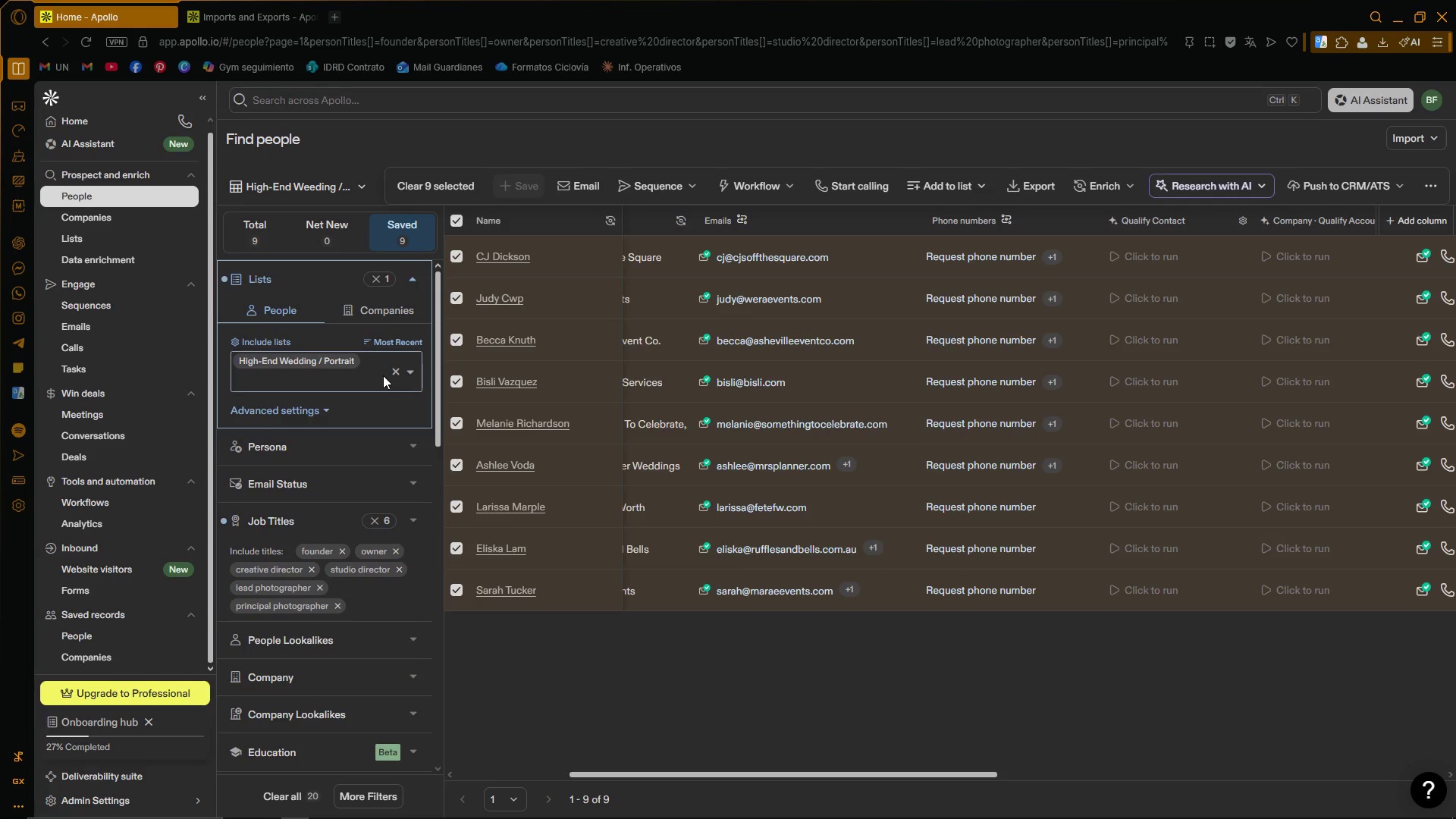 
left_click([395, 370])
 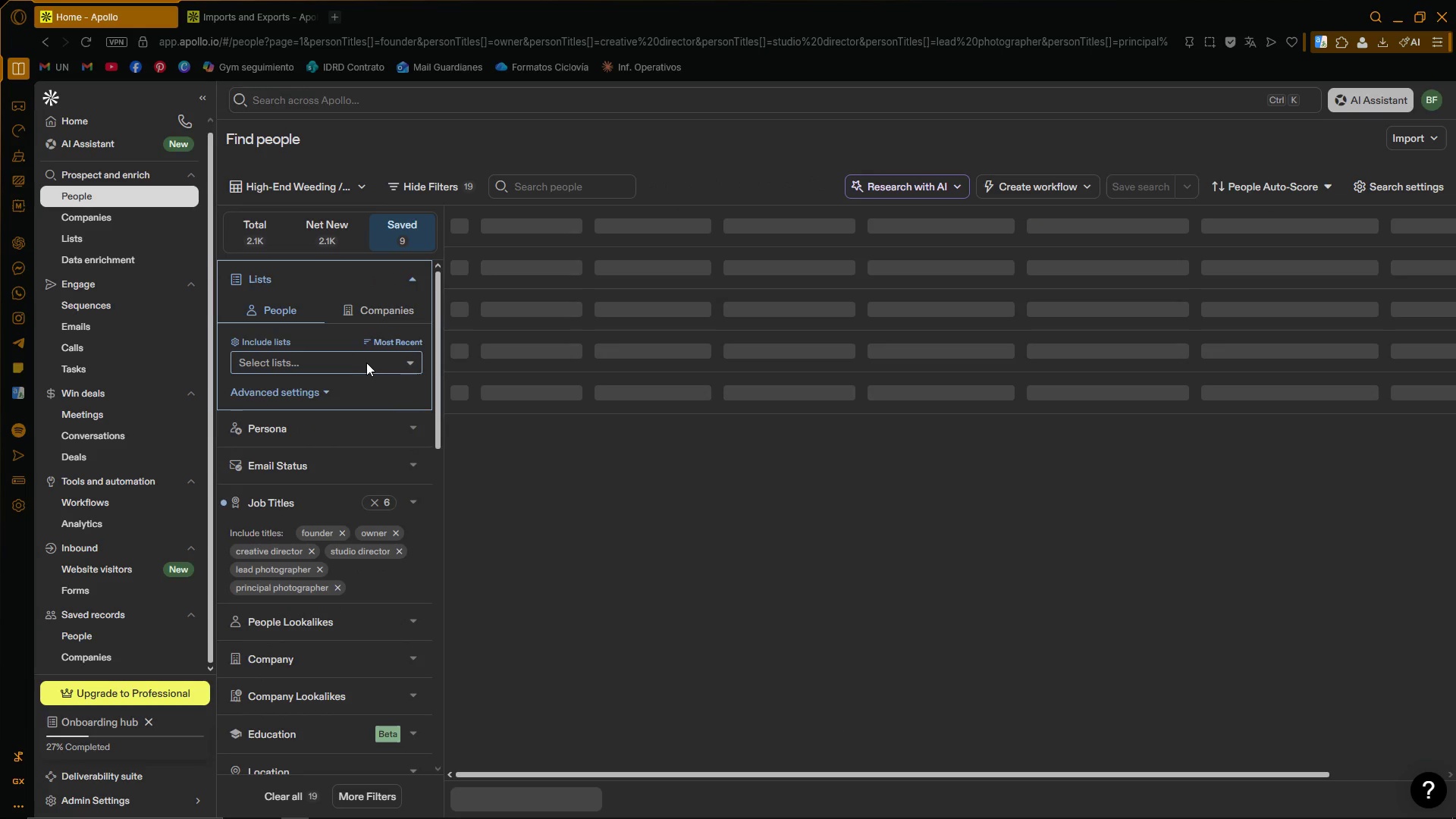 
left_click([391, 366])
 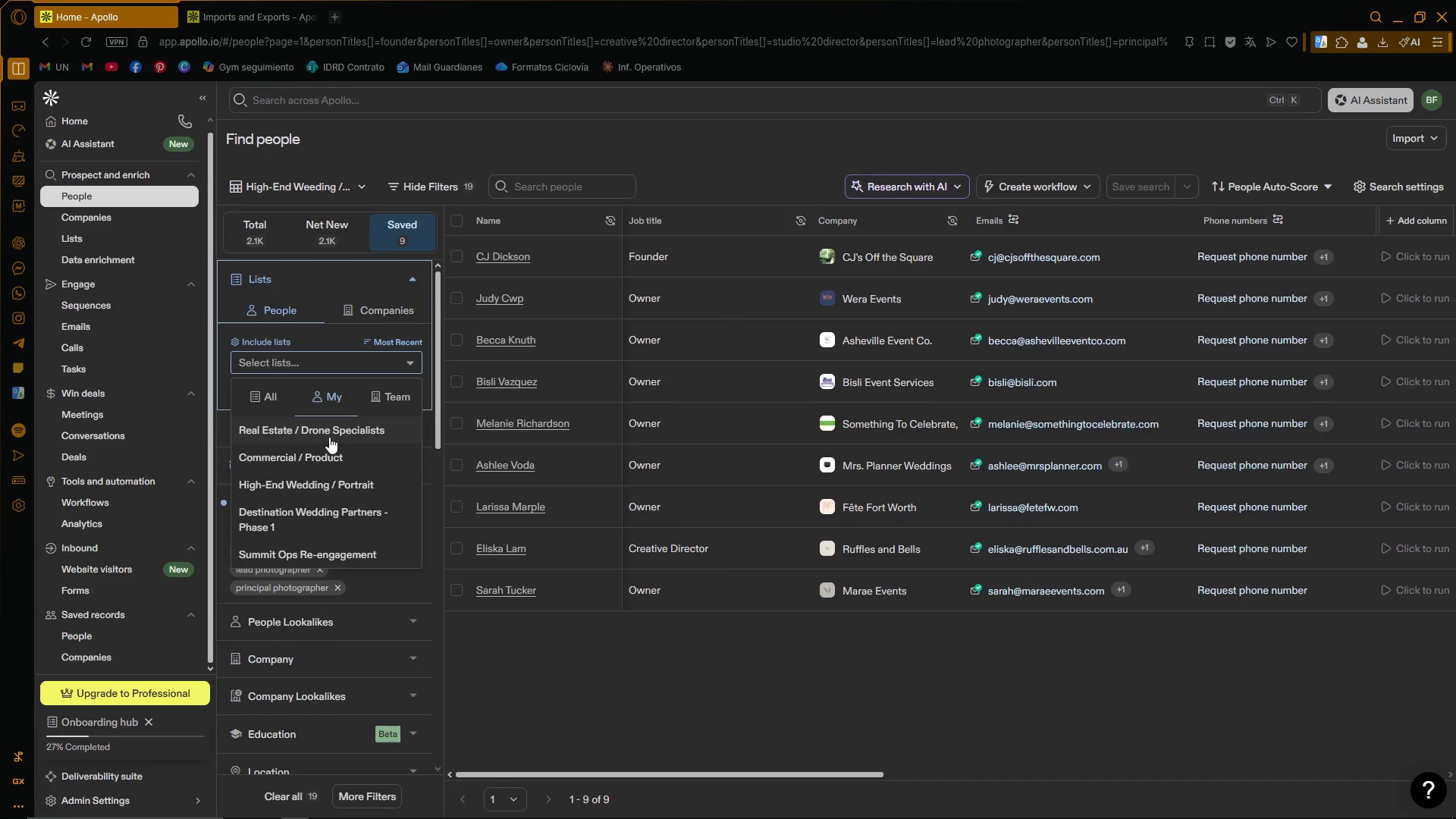 
left_click([329, 436])
 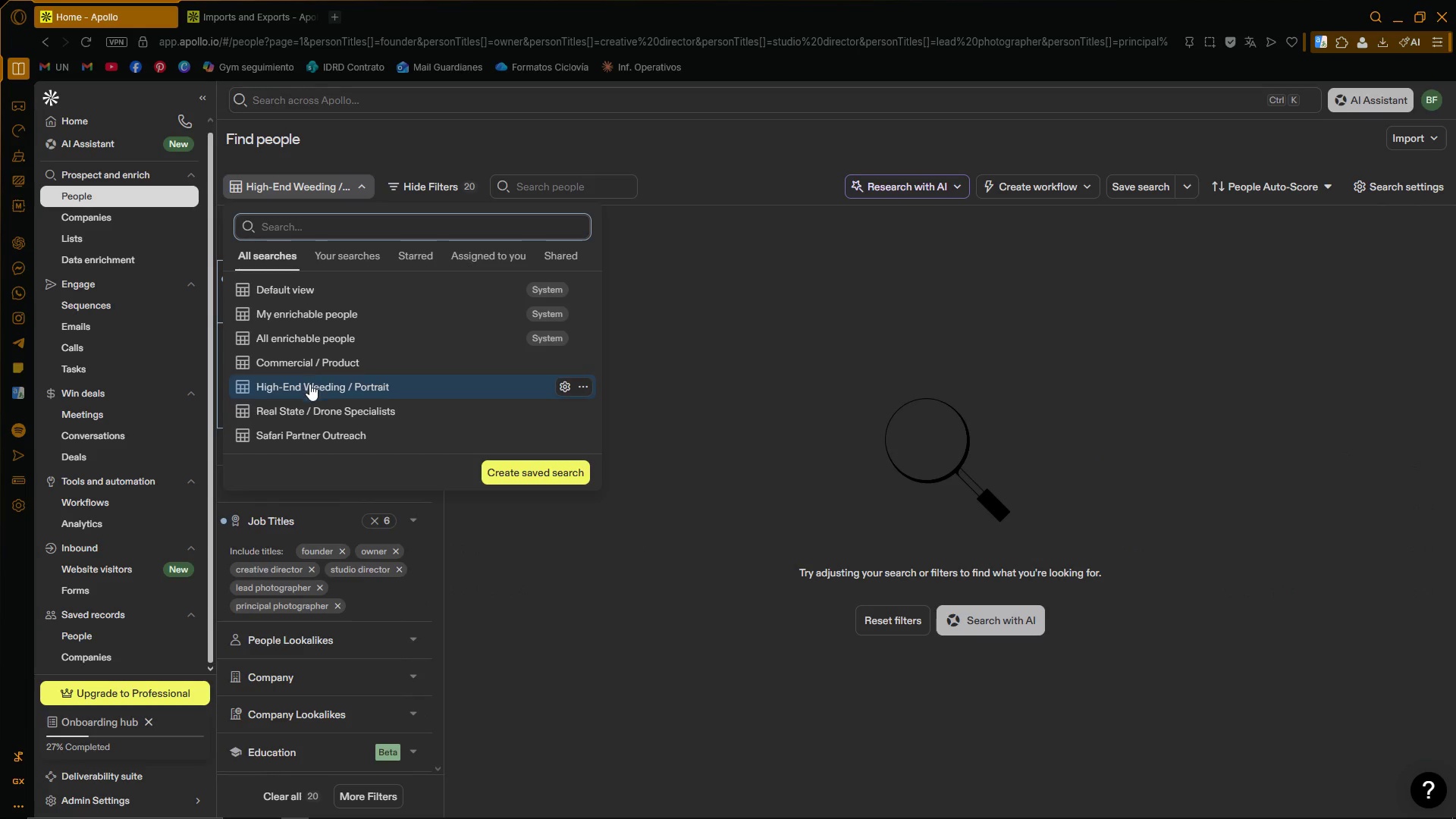 
left_click([322, 417])
 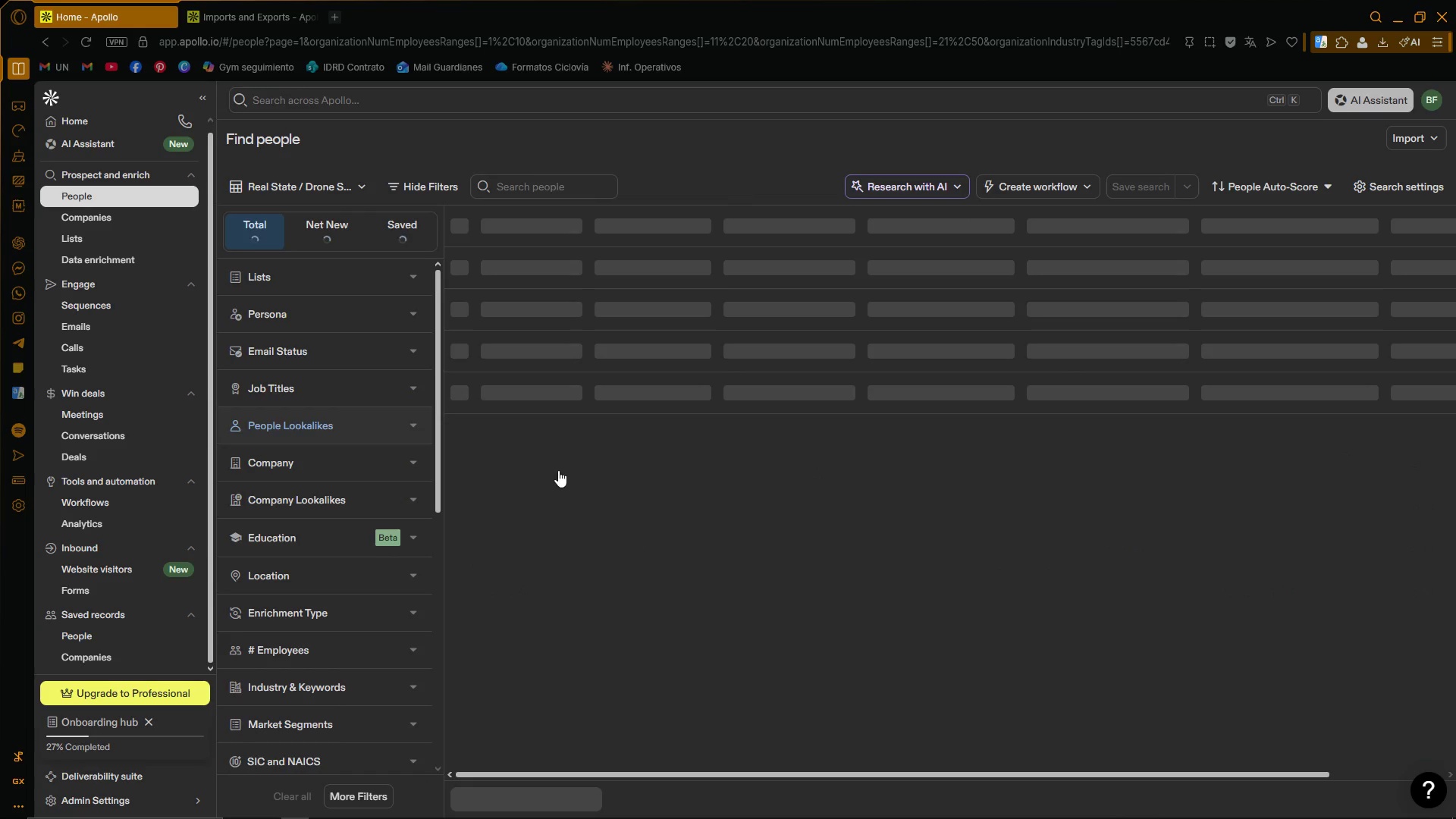 
left_click([615, 484])
 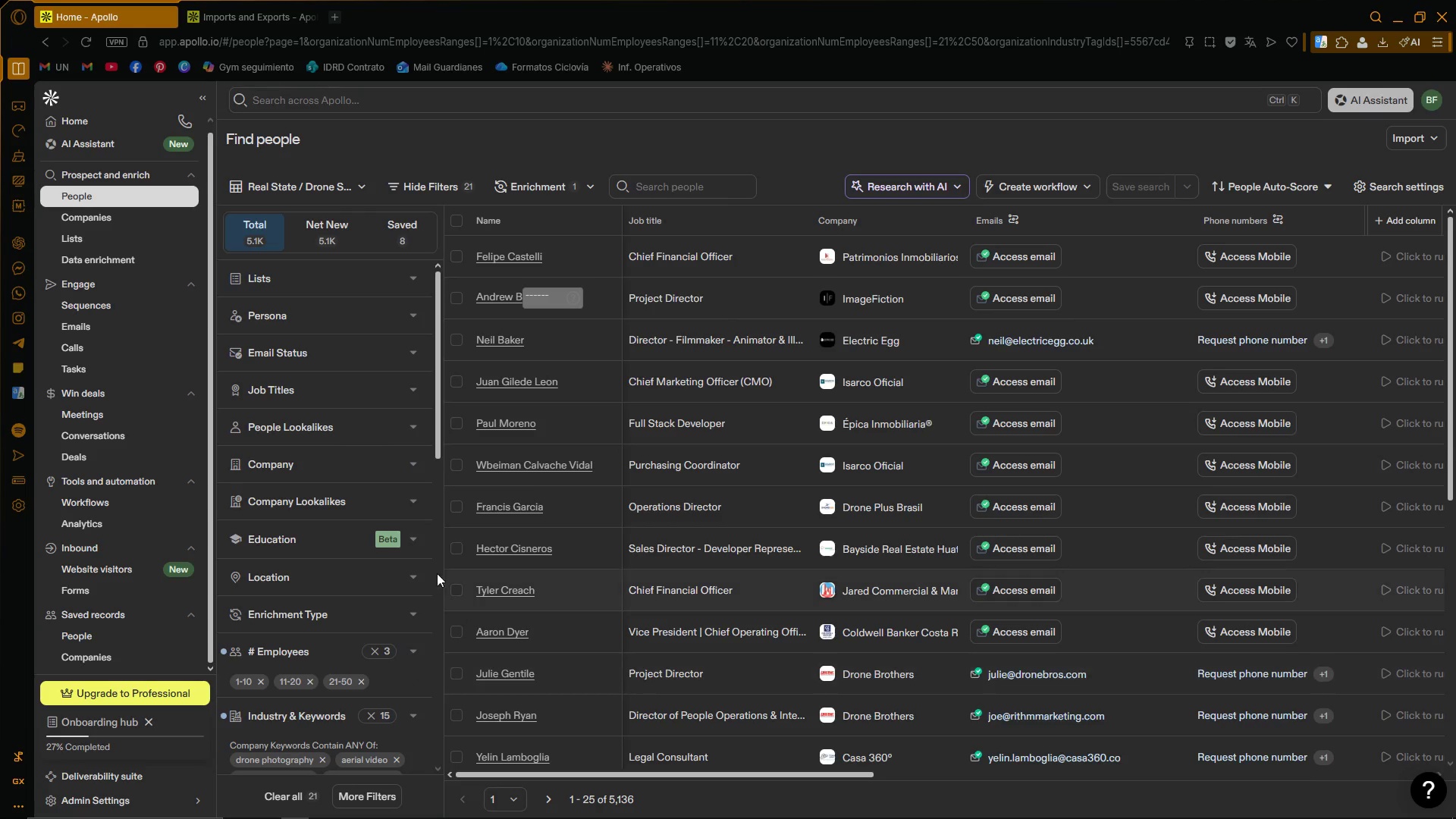 
left_click_drag(start_coordinate=[436, 365], to_coordinate=[442, 322])
 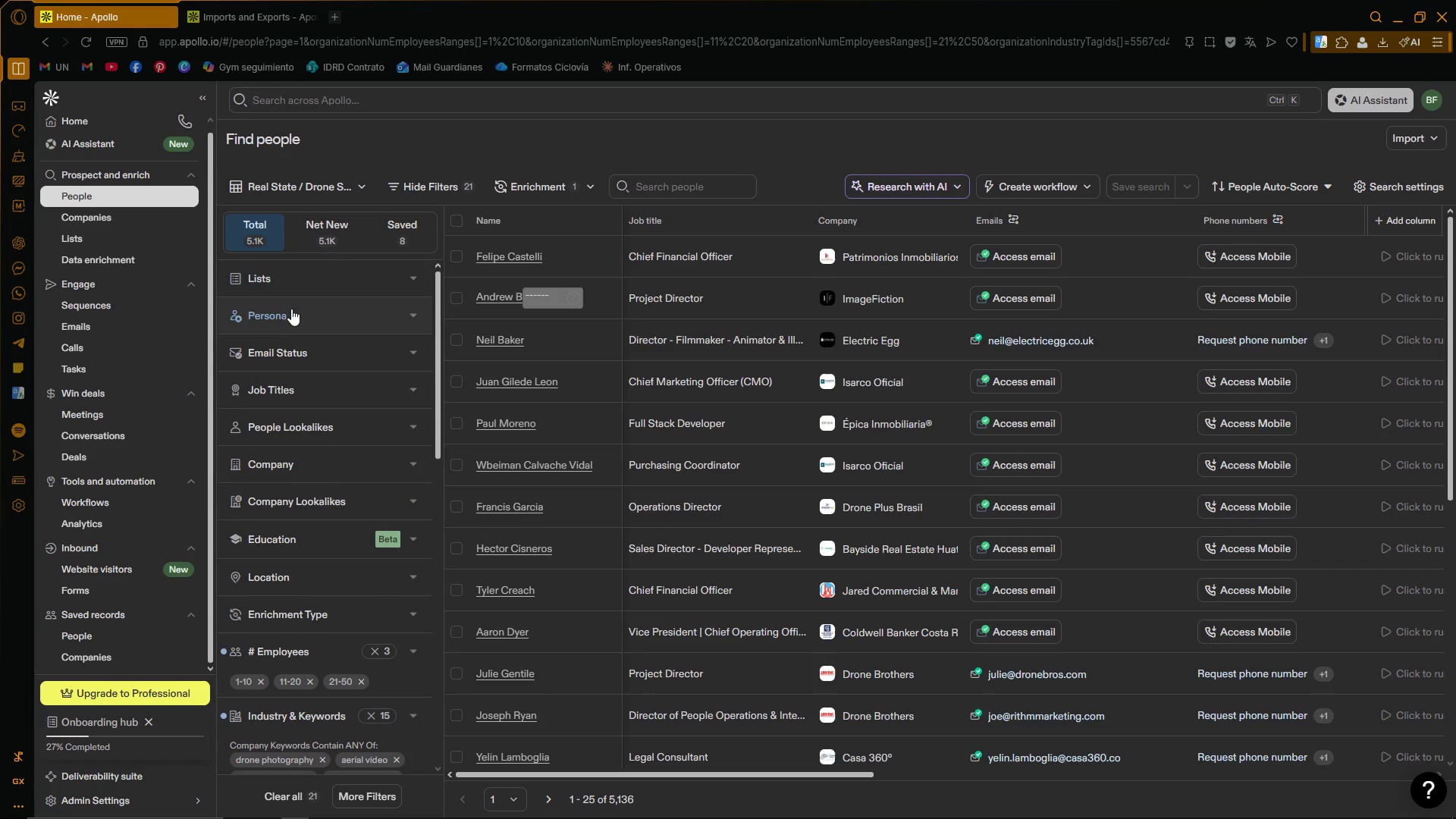 
left_click([322, 284])
 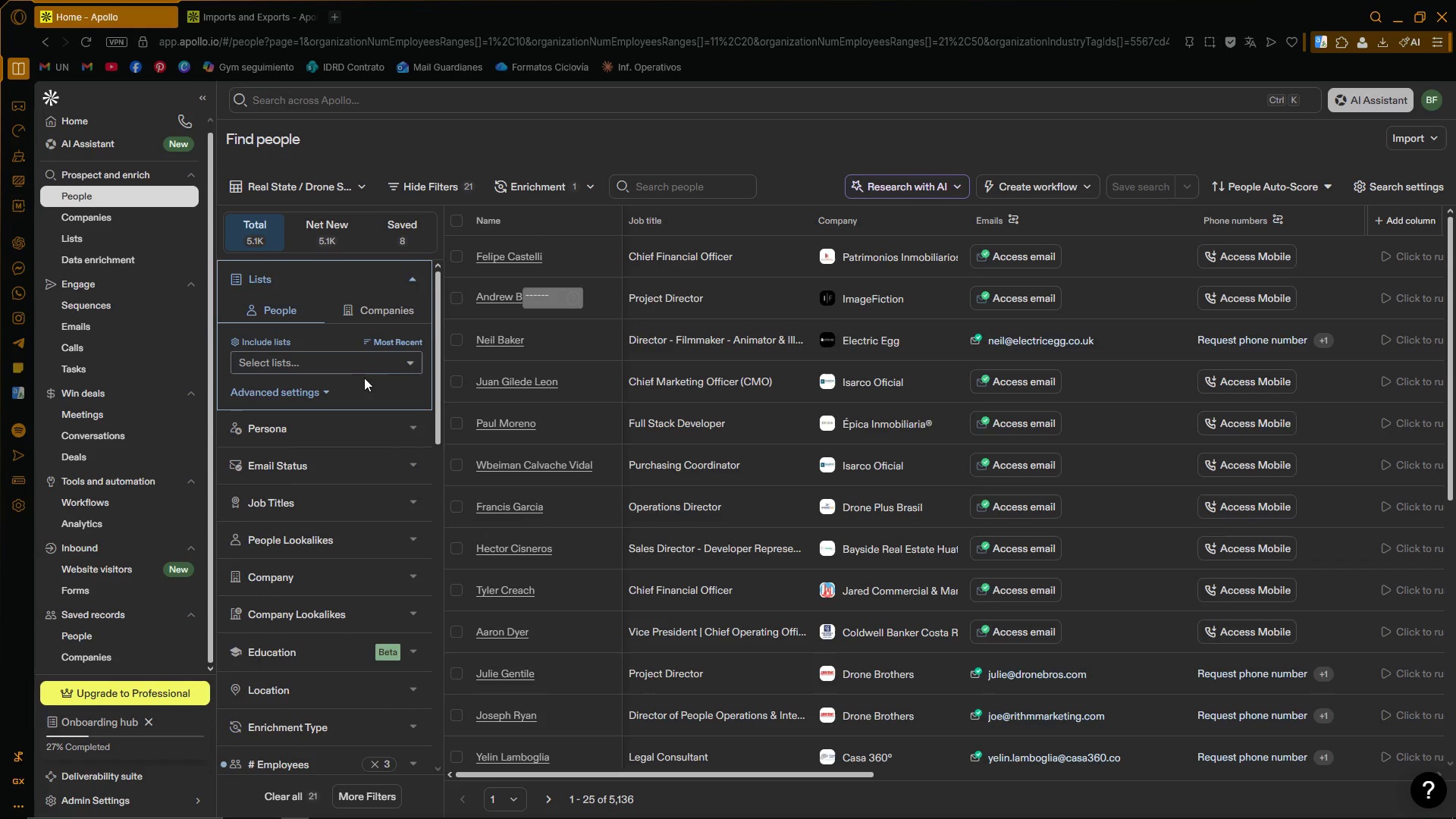 
left_click([398, 359])
 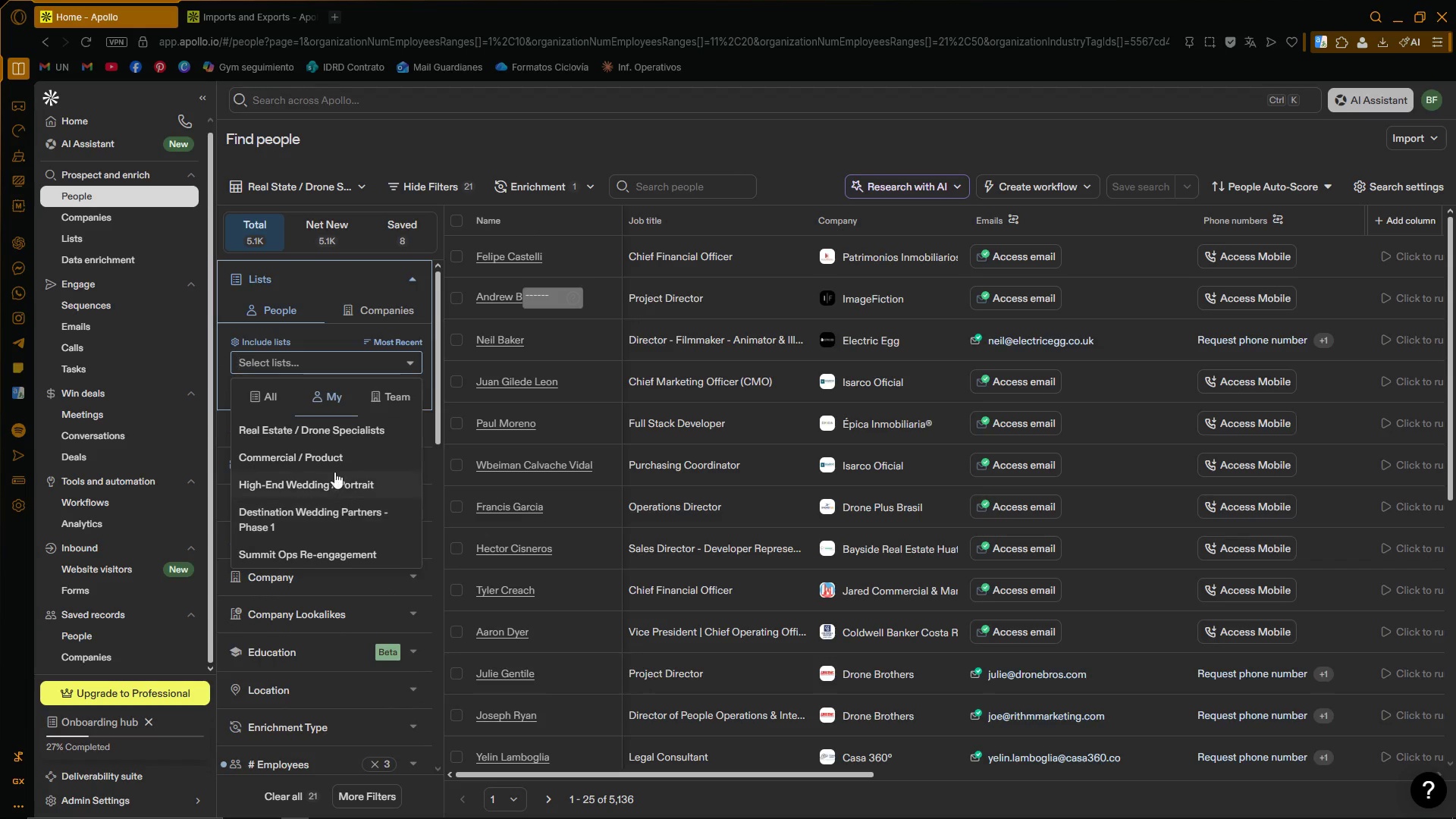 
left_click([329, 438])
 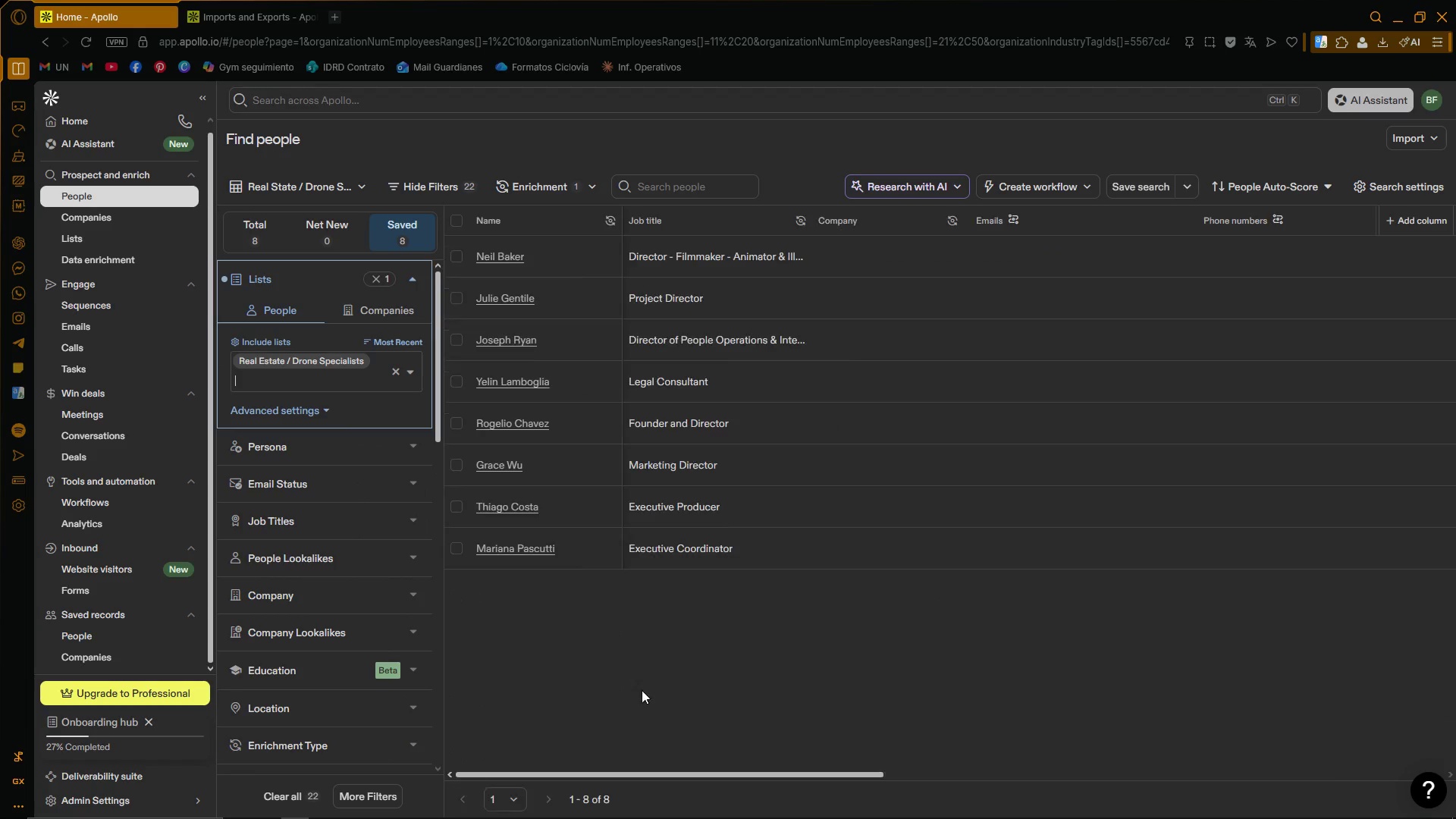 
left_click_drag(start_coordinate=[659, 778], to_coordinate=[571, 775])
 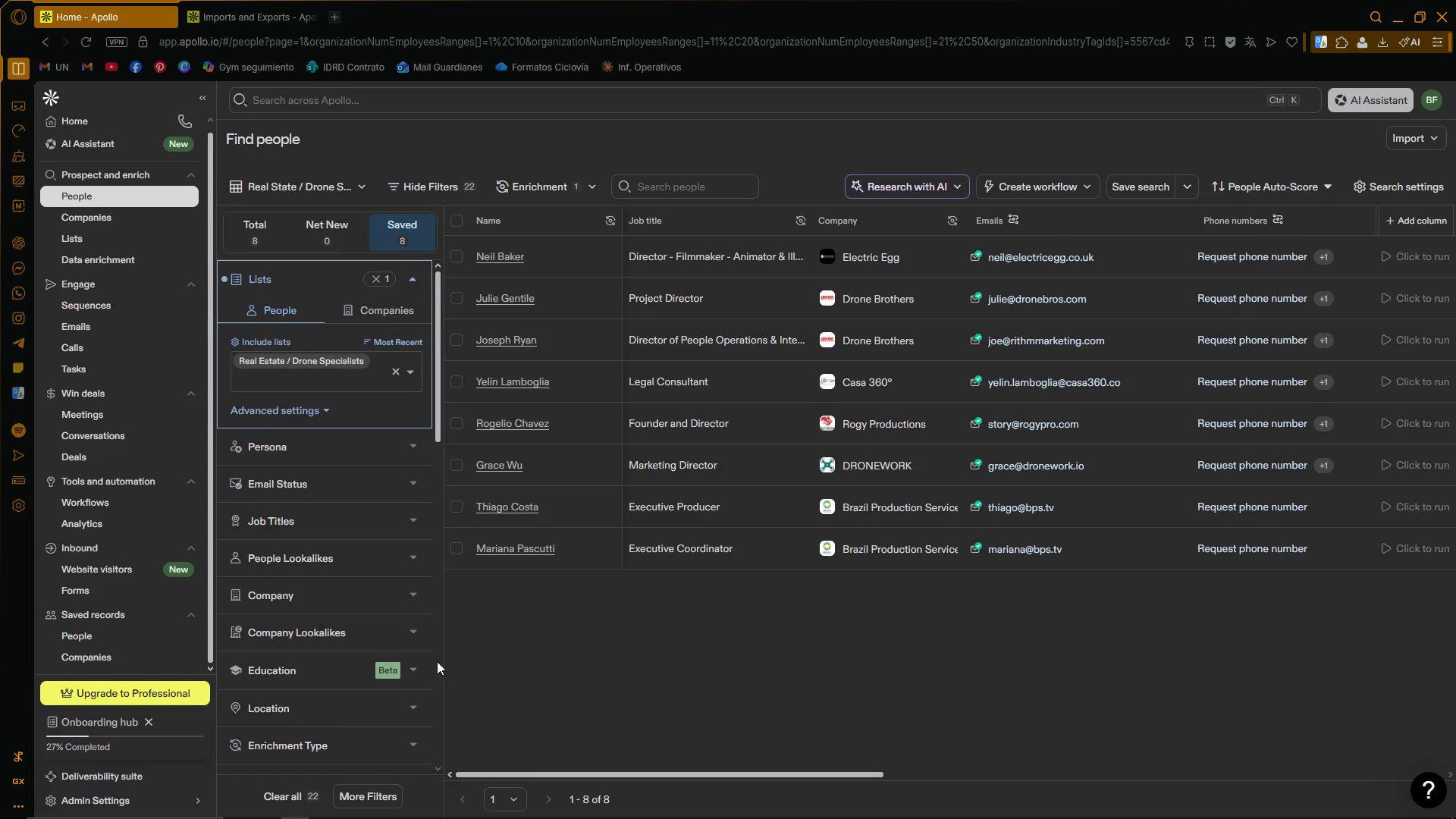 
scroll: coordinate [112, 635], scroll_direction: down, amount: 5.0
 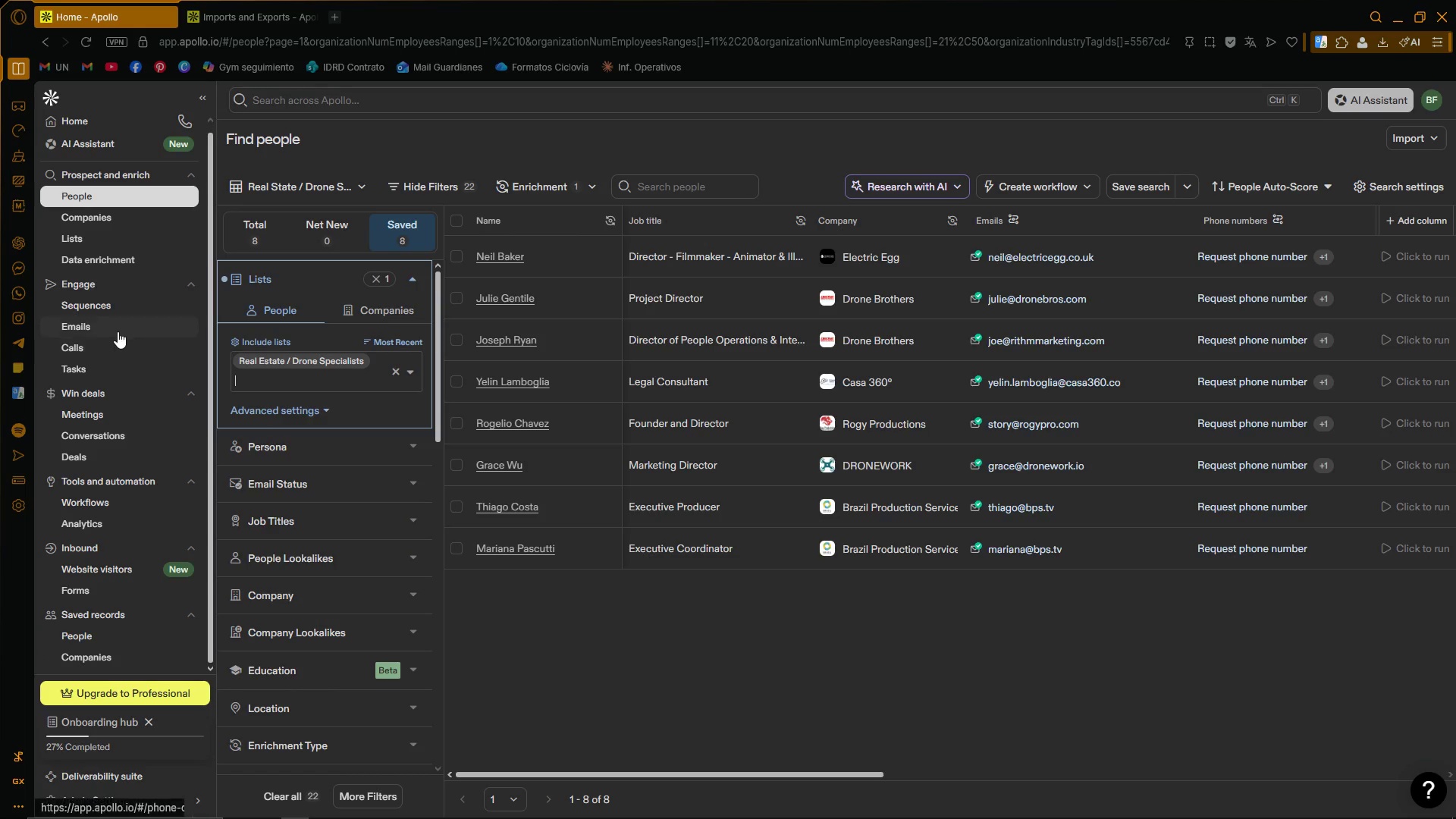 
left_click([88, 242])
 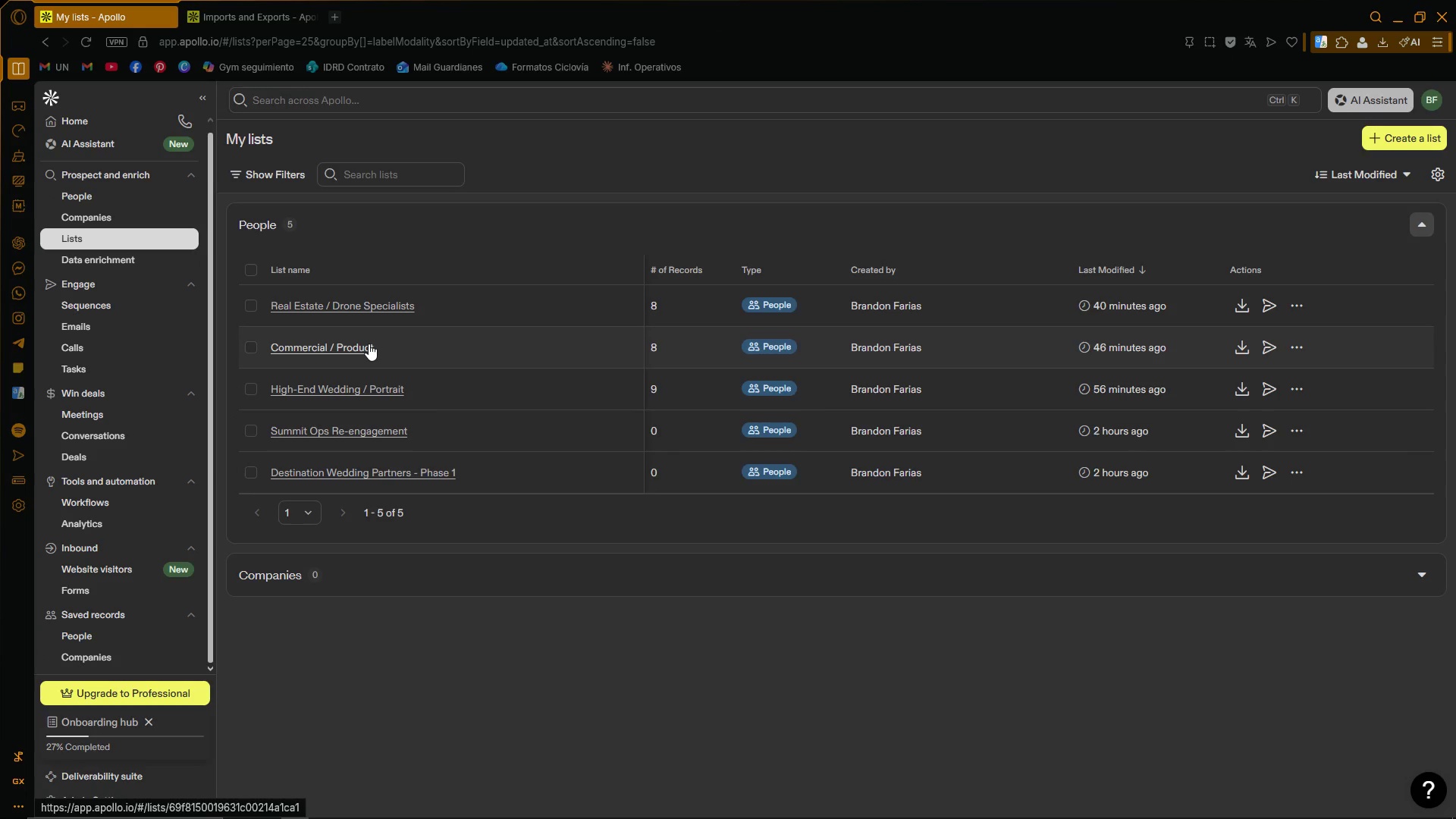 
wait(6.84)
 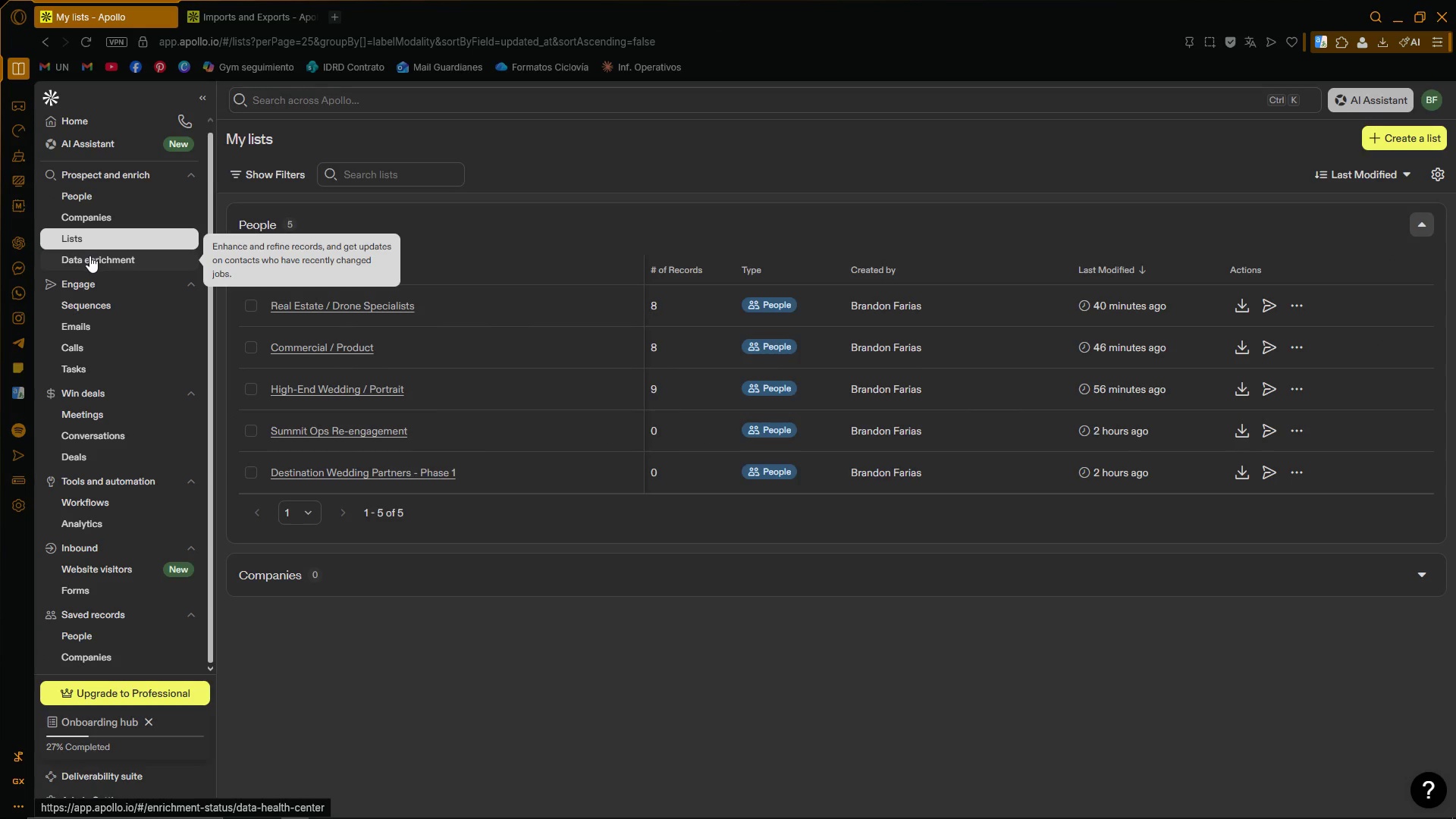 
left_click([251, 308])
 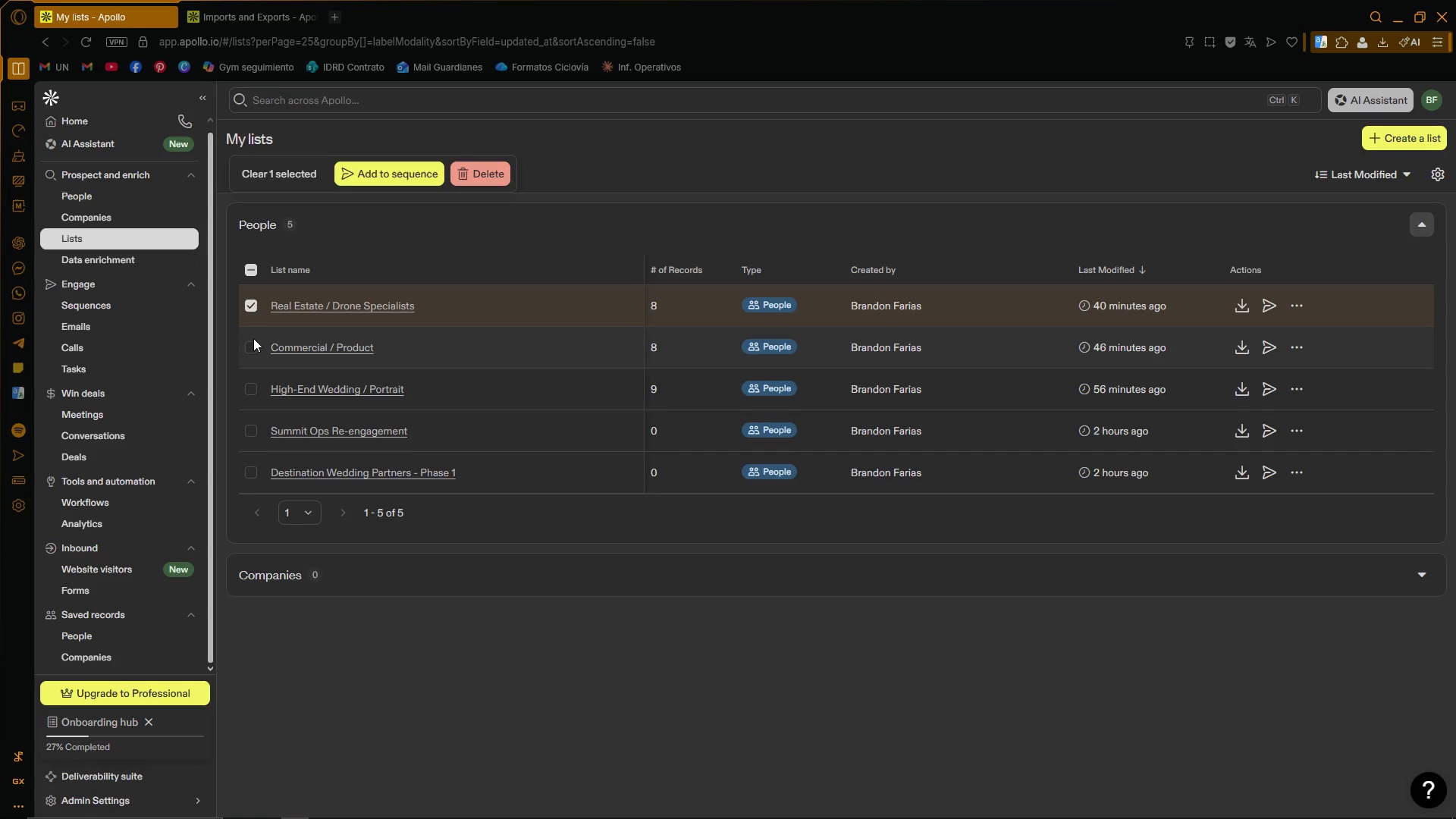 
left_click([253, 343])
 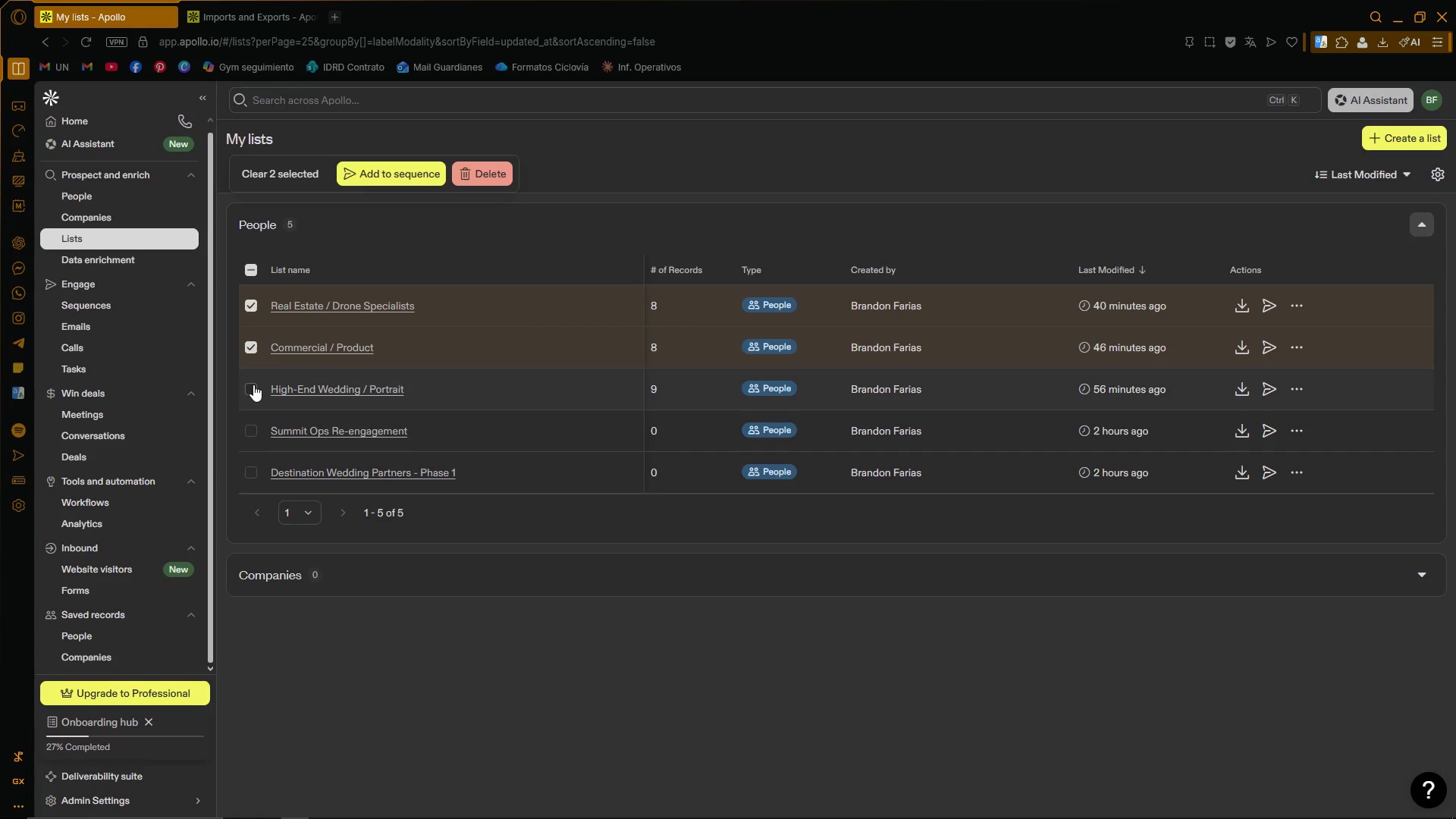 
left_click([252, 384])
 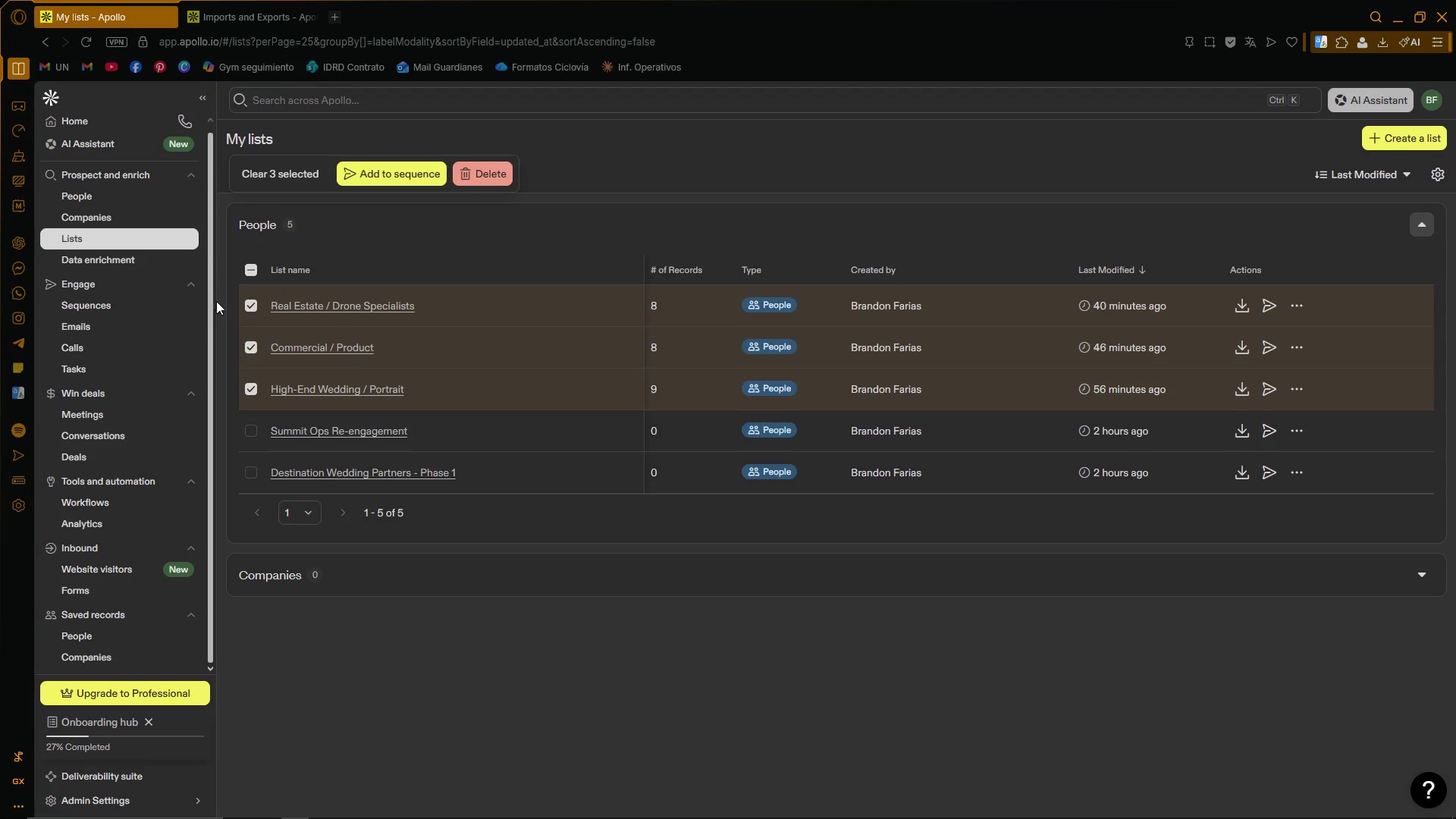 
left_click([253, 303])
 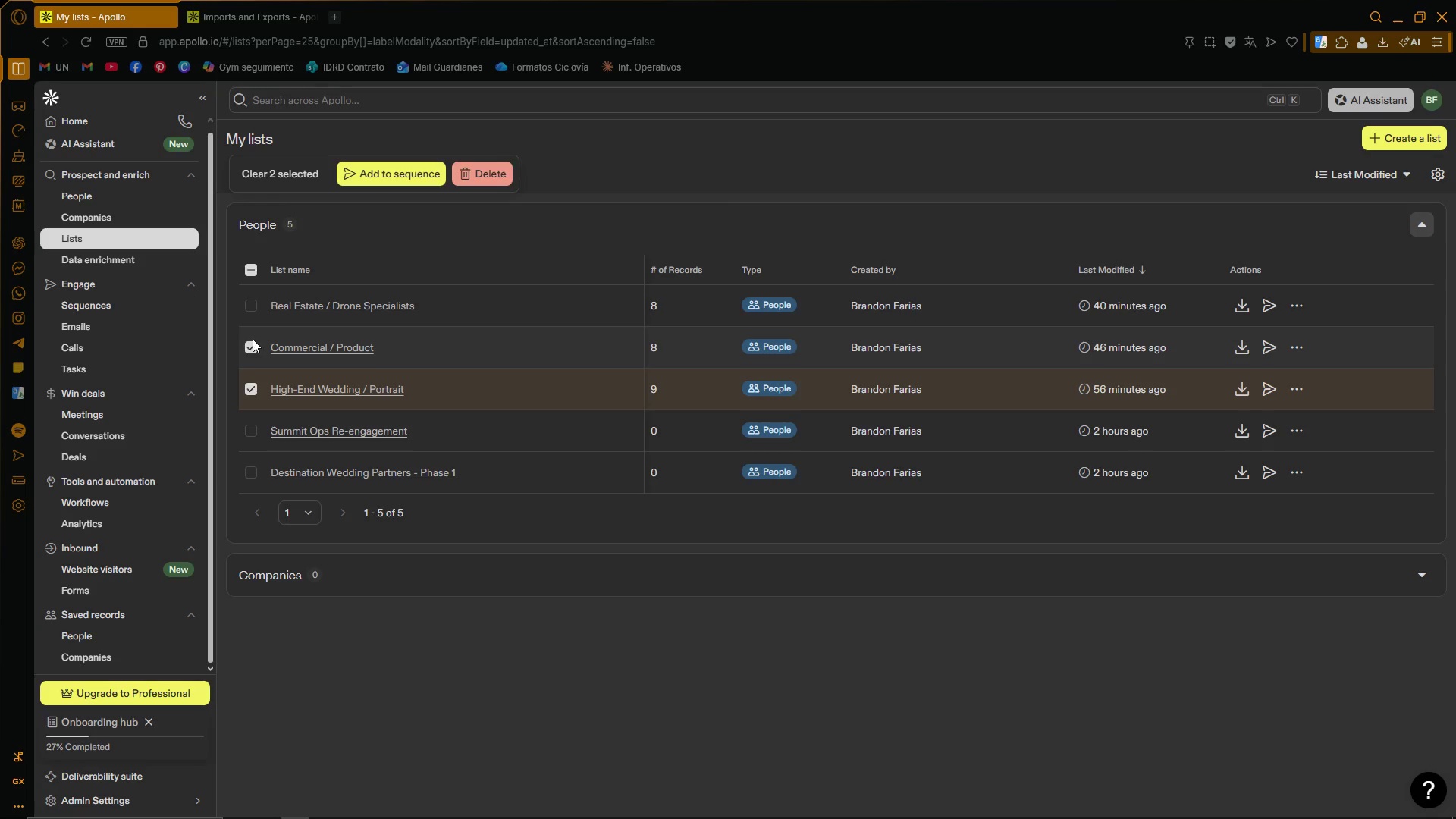 
left_click([250, 344])
 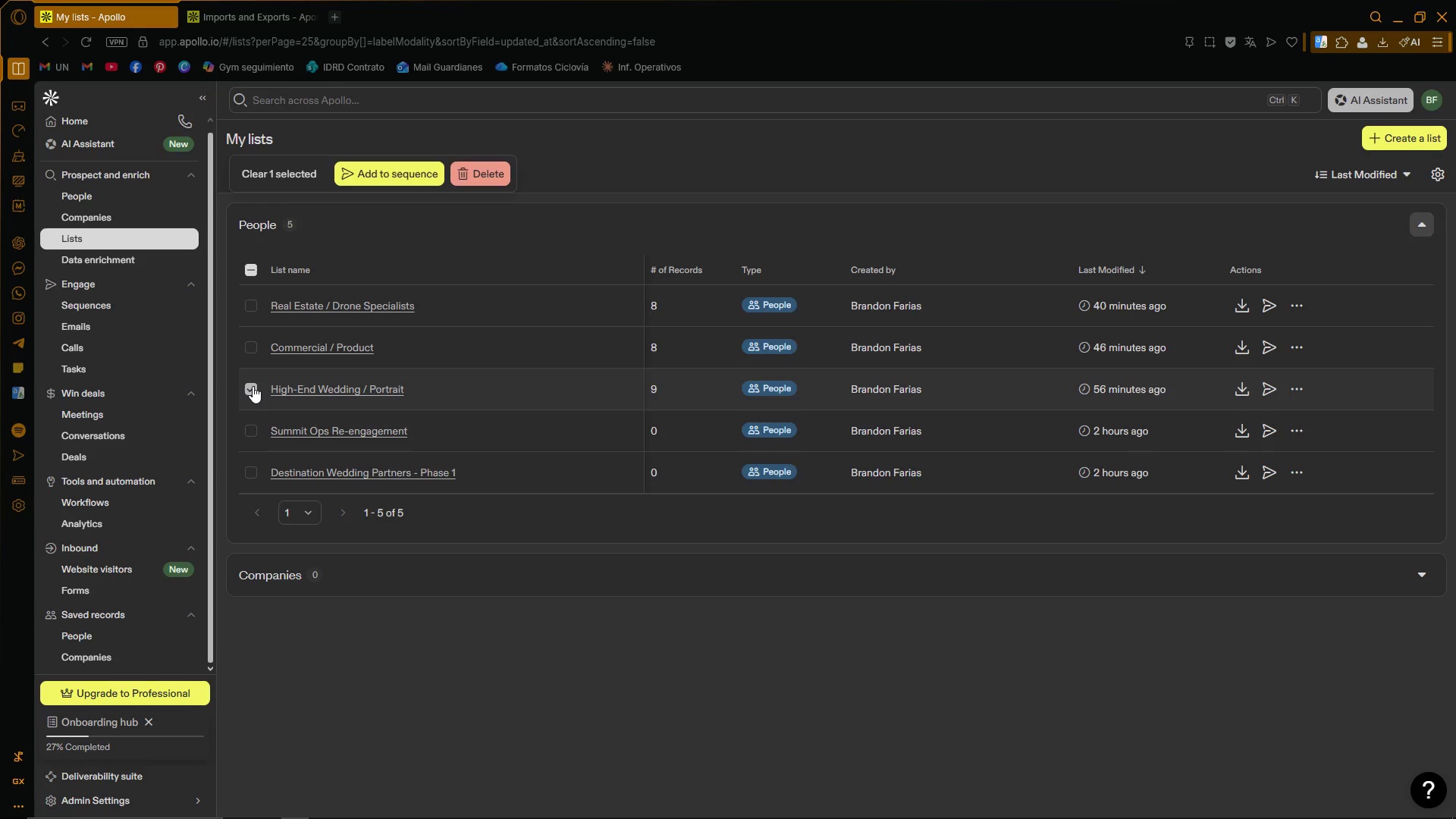 
left_click([250, 391])
 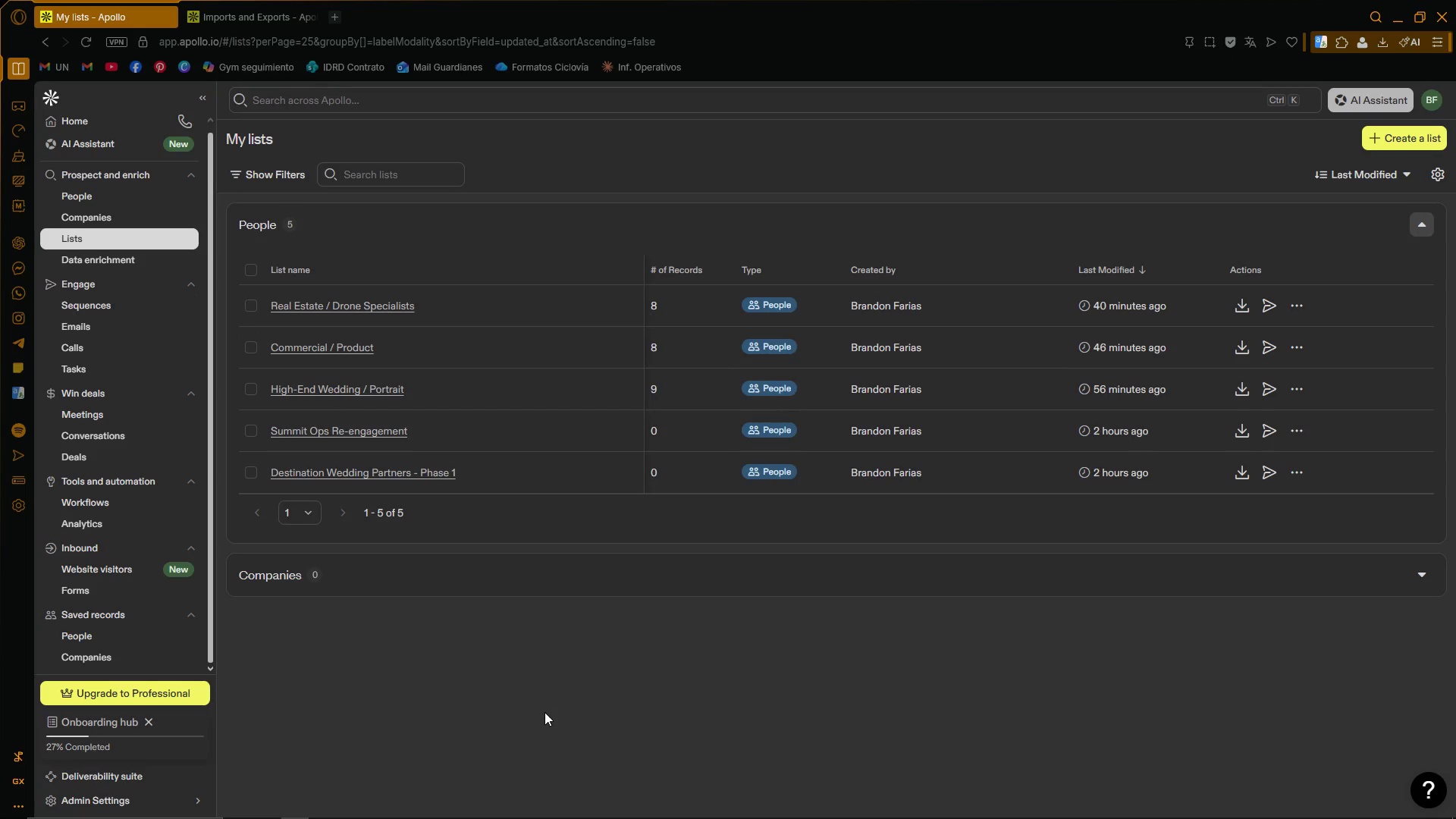 
left_click([544, 712])
 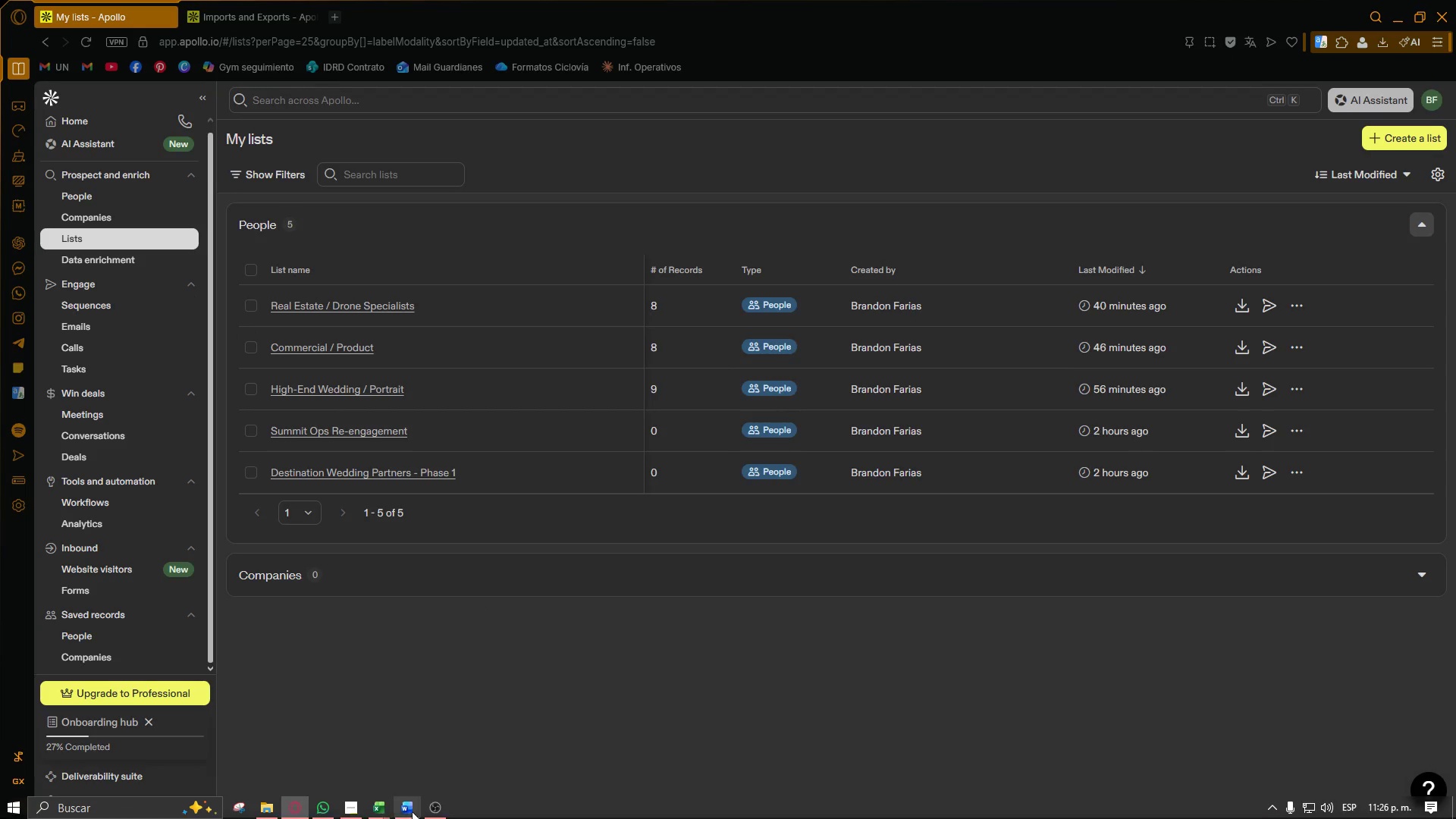 
left_click([384, 805])
 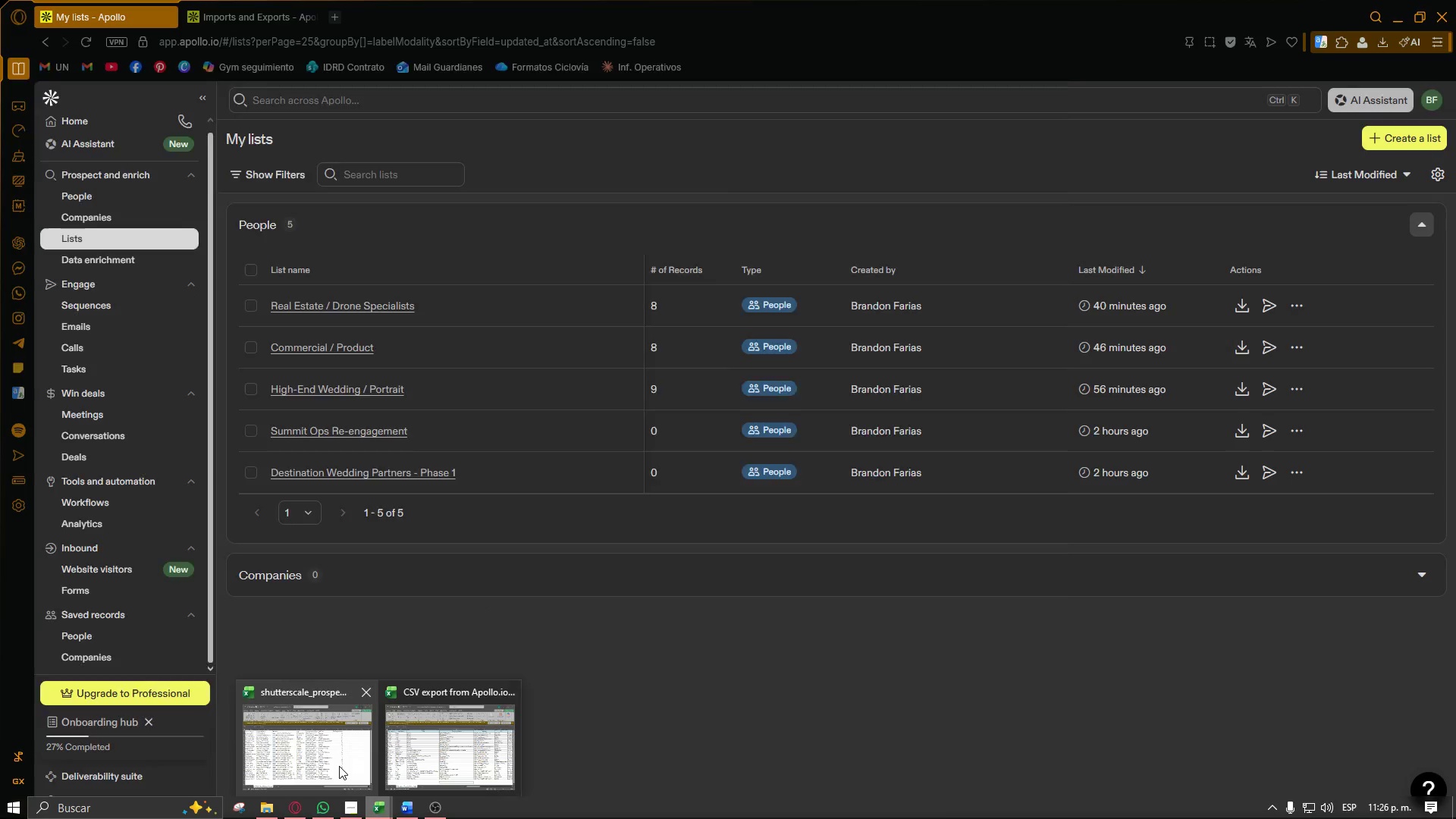 
left_click([339, 766])
 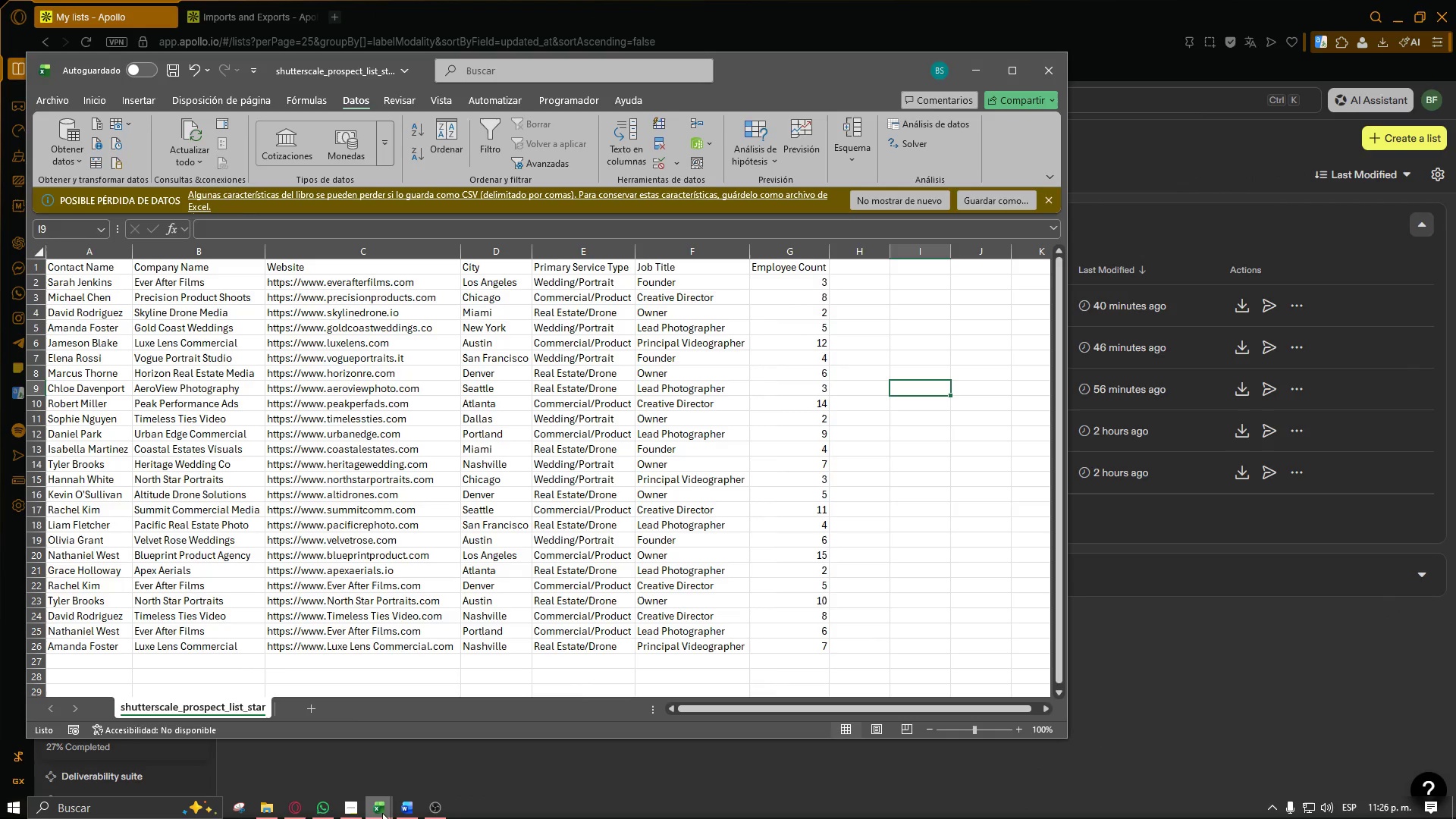 
left_click([378, 809])
 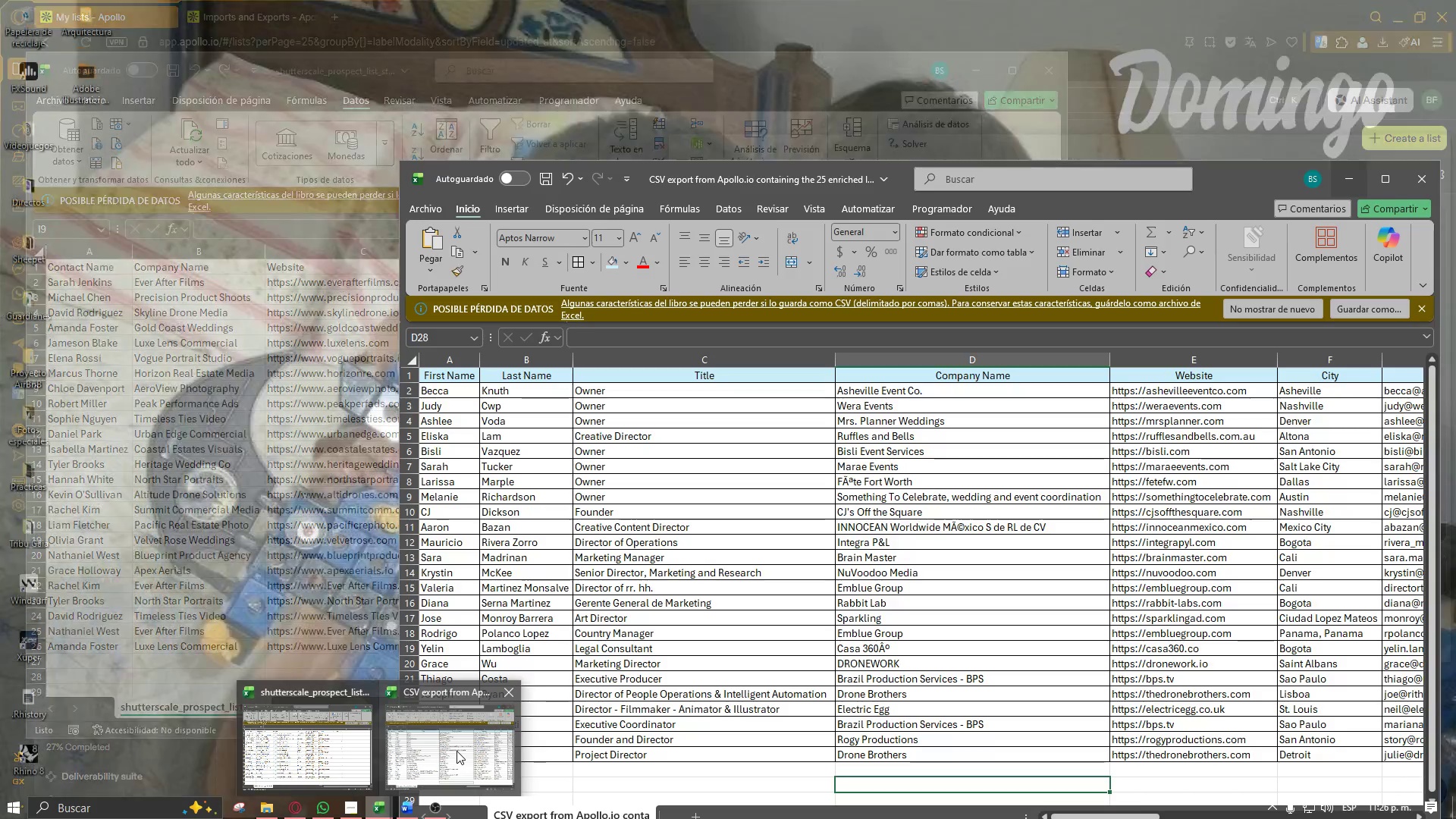 
left_click([457, 751])
 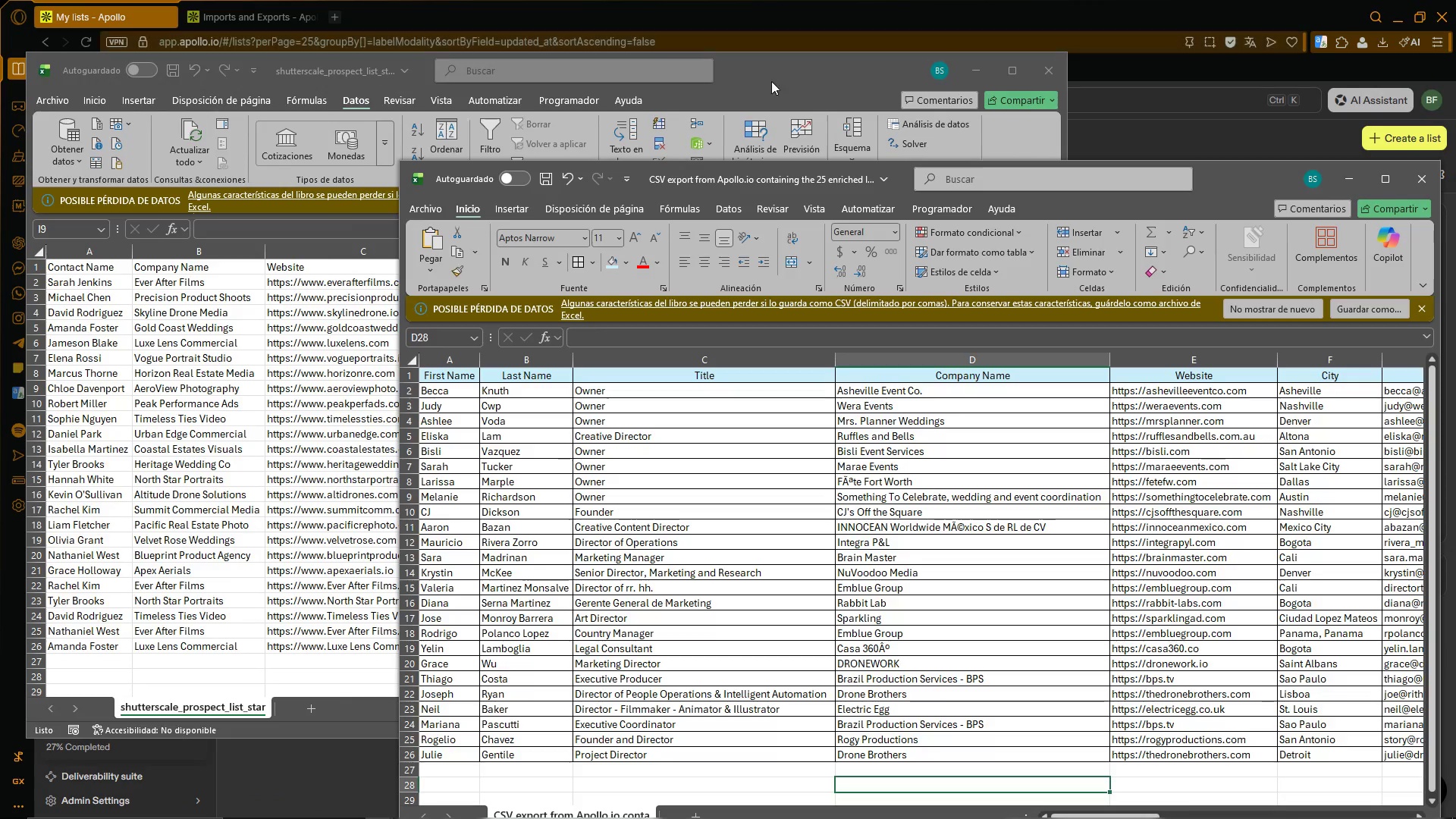 
left_click_drag(start_coordinate=[779, 63], to_coordinate=[0, 176])
 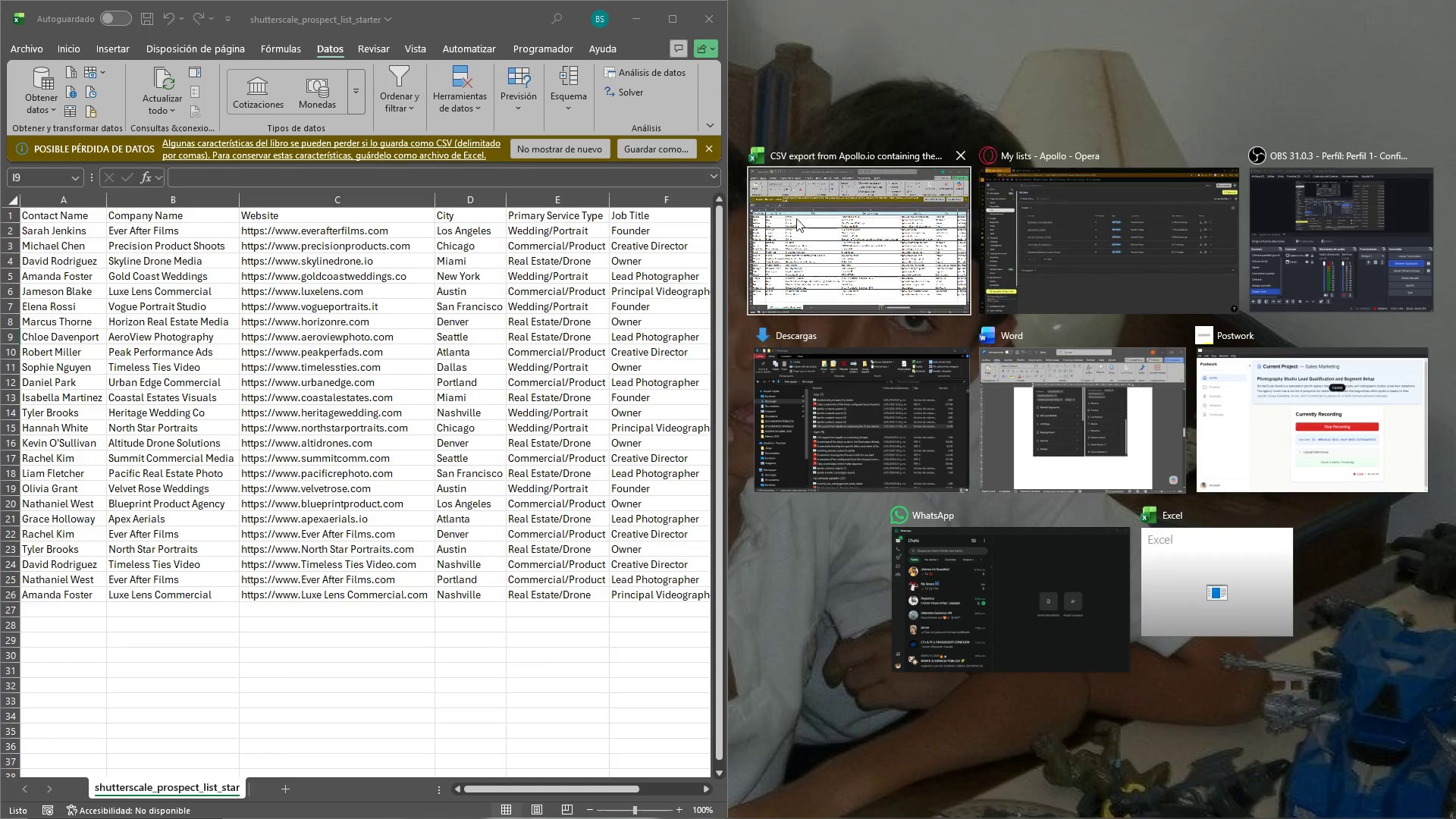 
left_click([863, 215])
 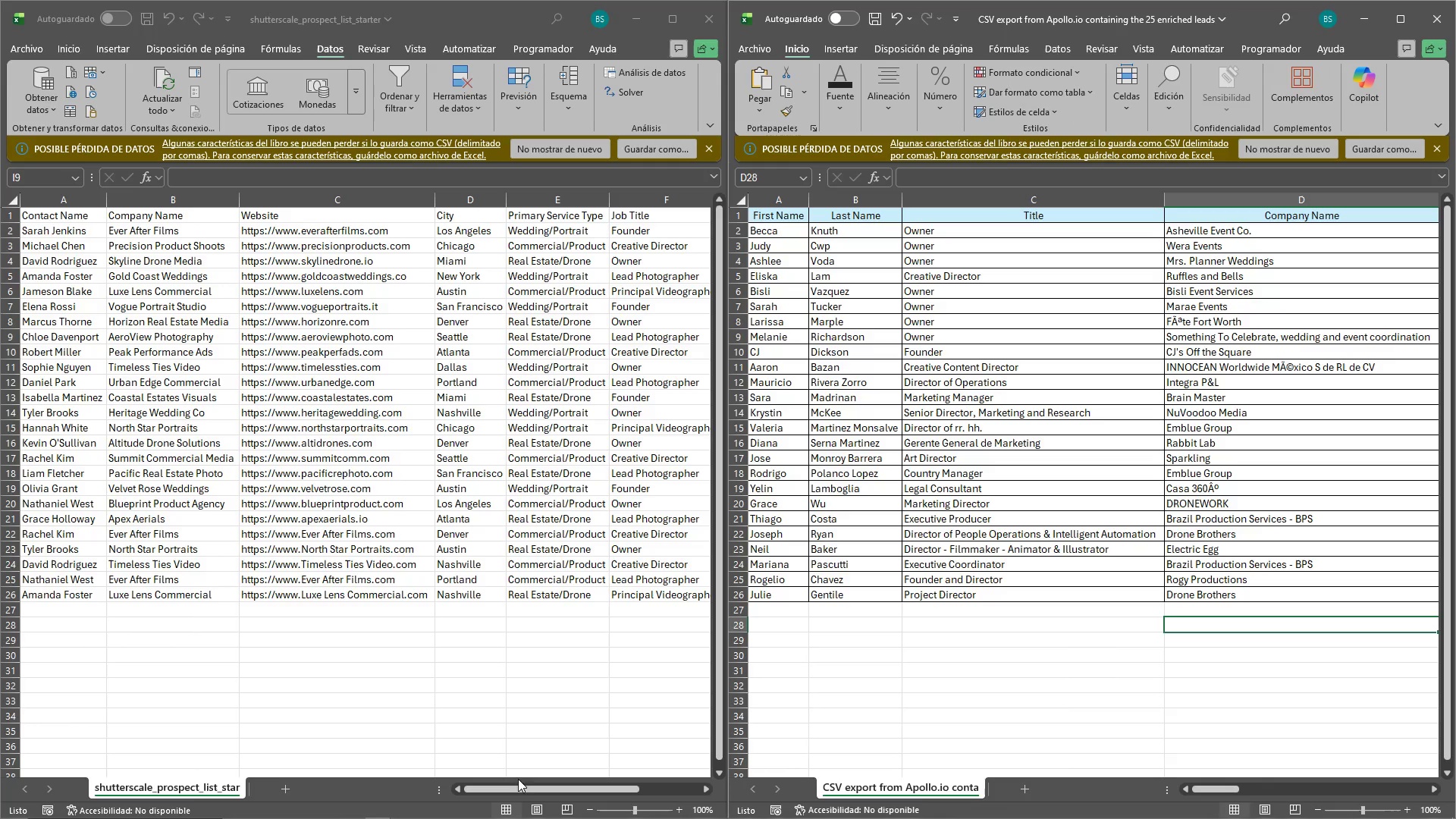 
left_click_drag(start_coordinate=[511, 789], to_coordinate=[466, 796])
 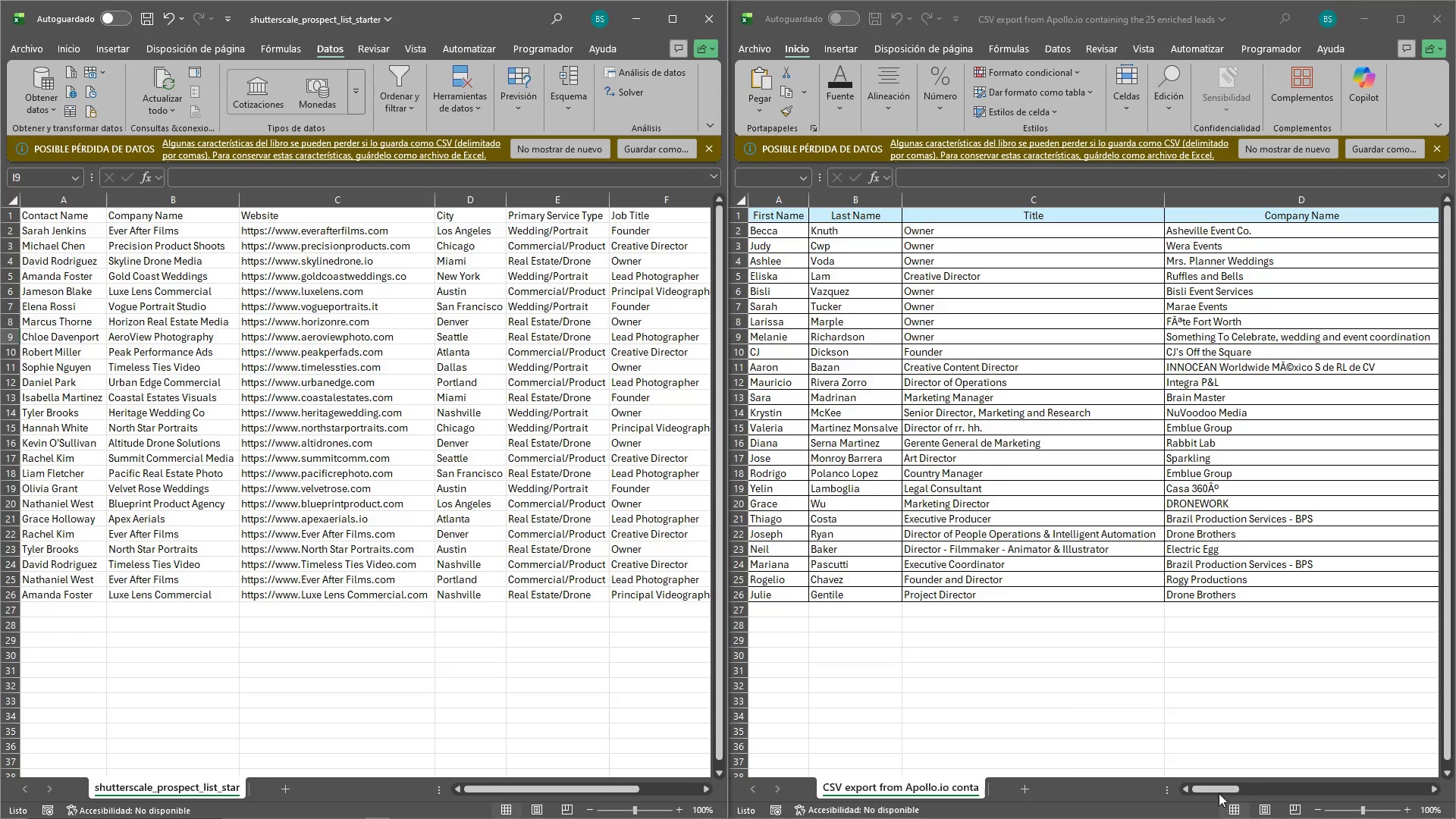 
left_click_drag(start_coordinate=[1219, 789], to_coordinate=[1427, 789])
 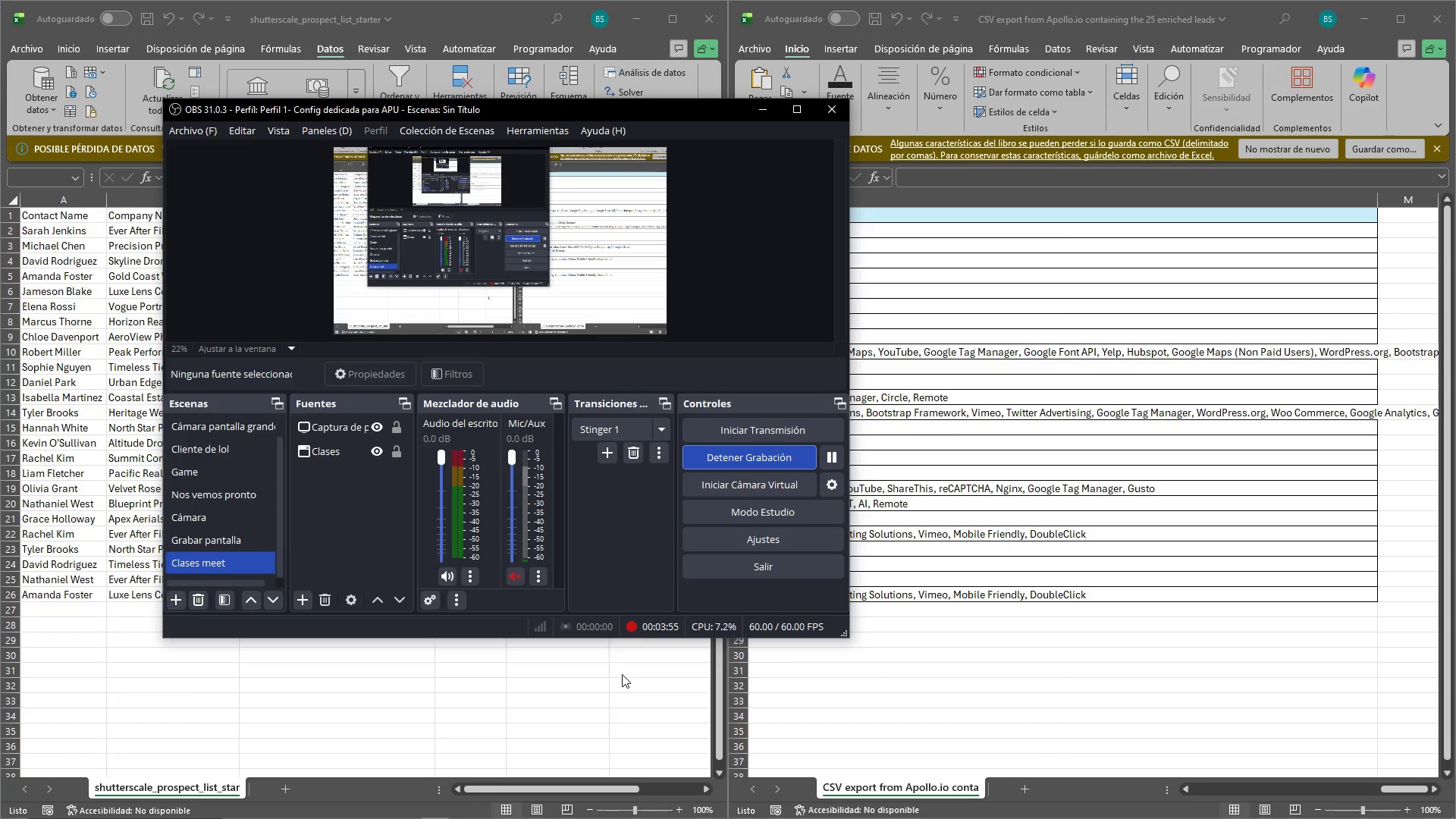 
wait(9.19)
 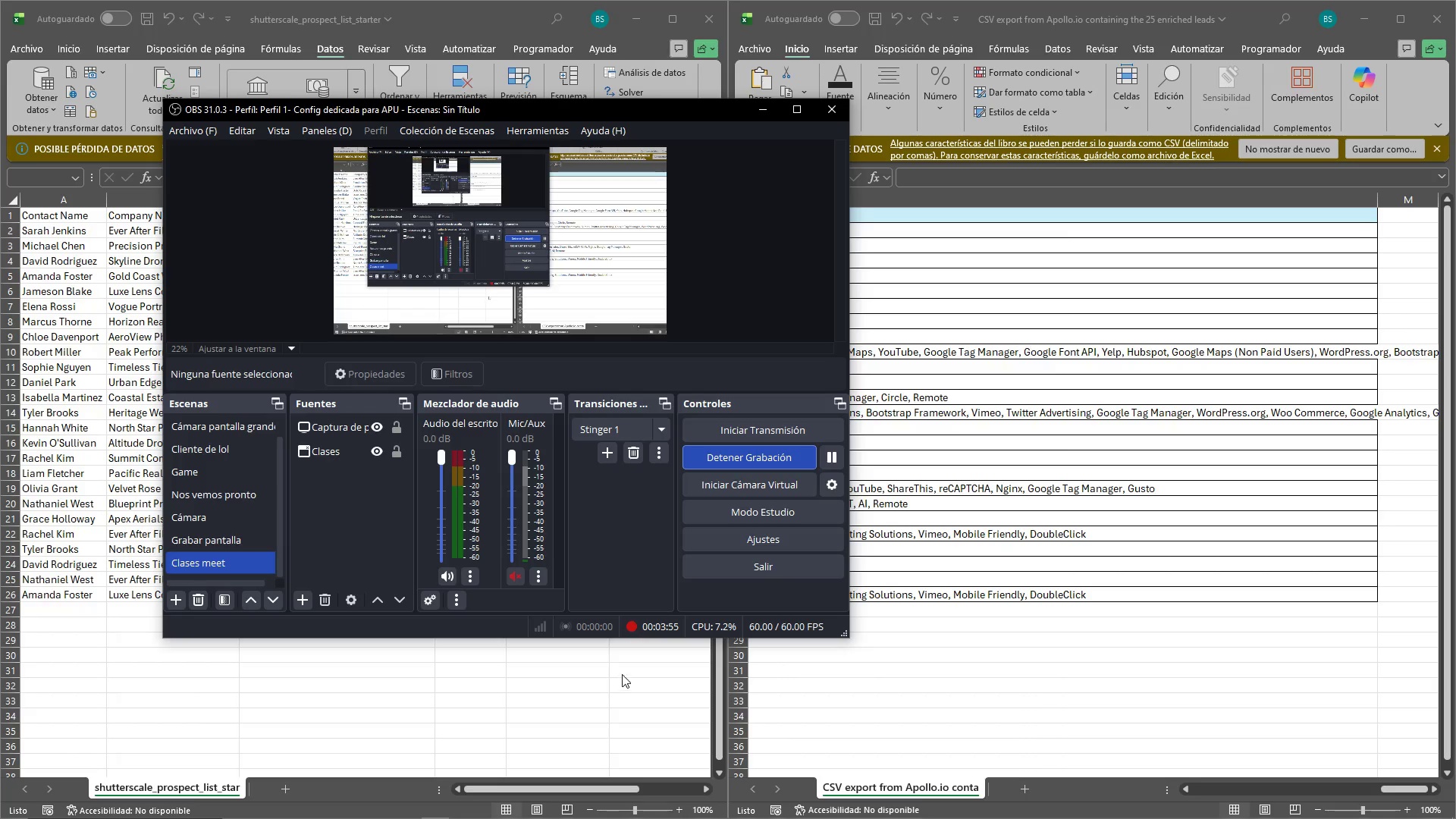 
left_click([624, 20])
 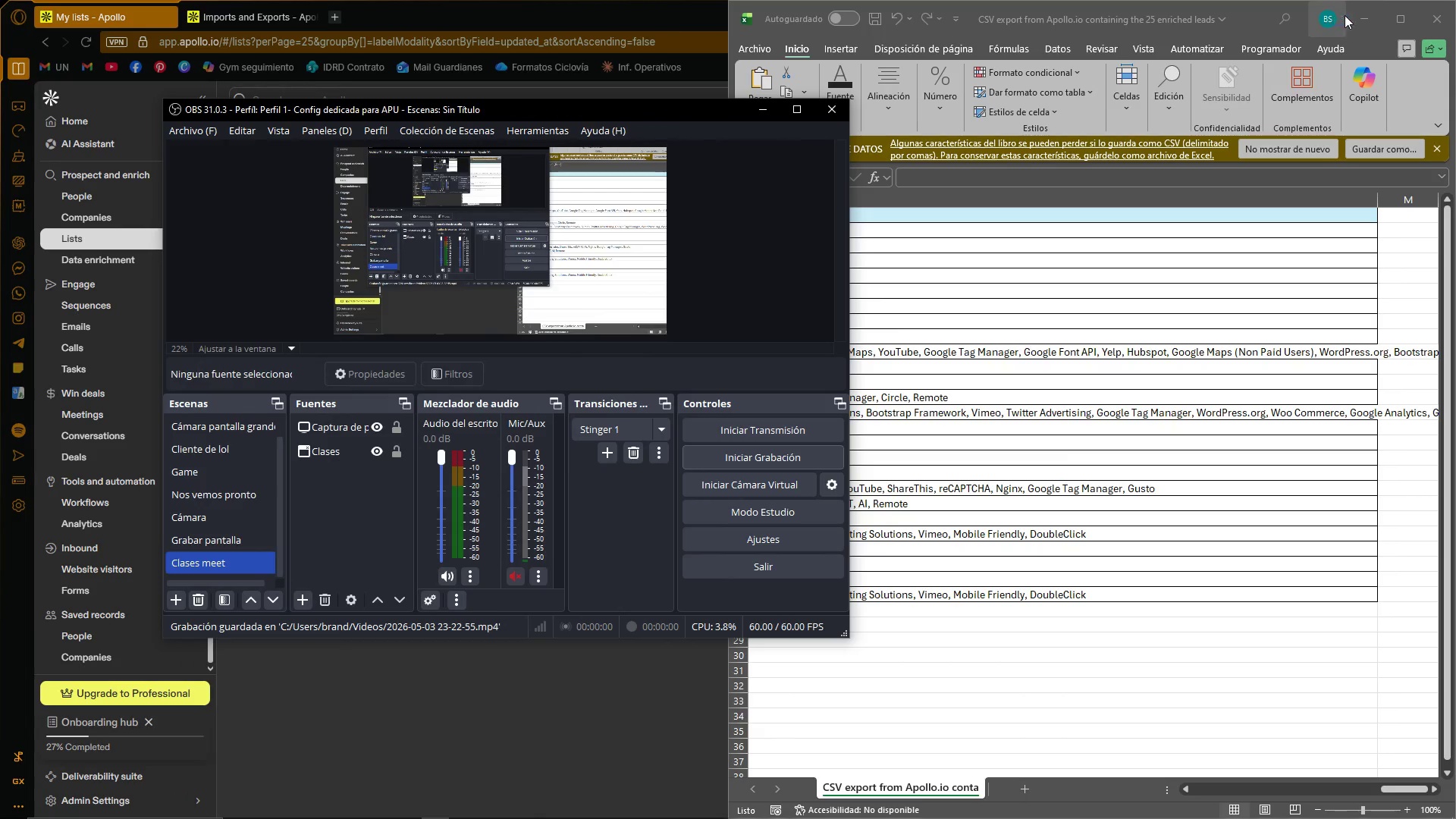 
left_click([1353, 16])
 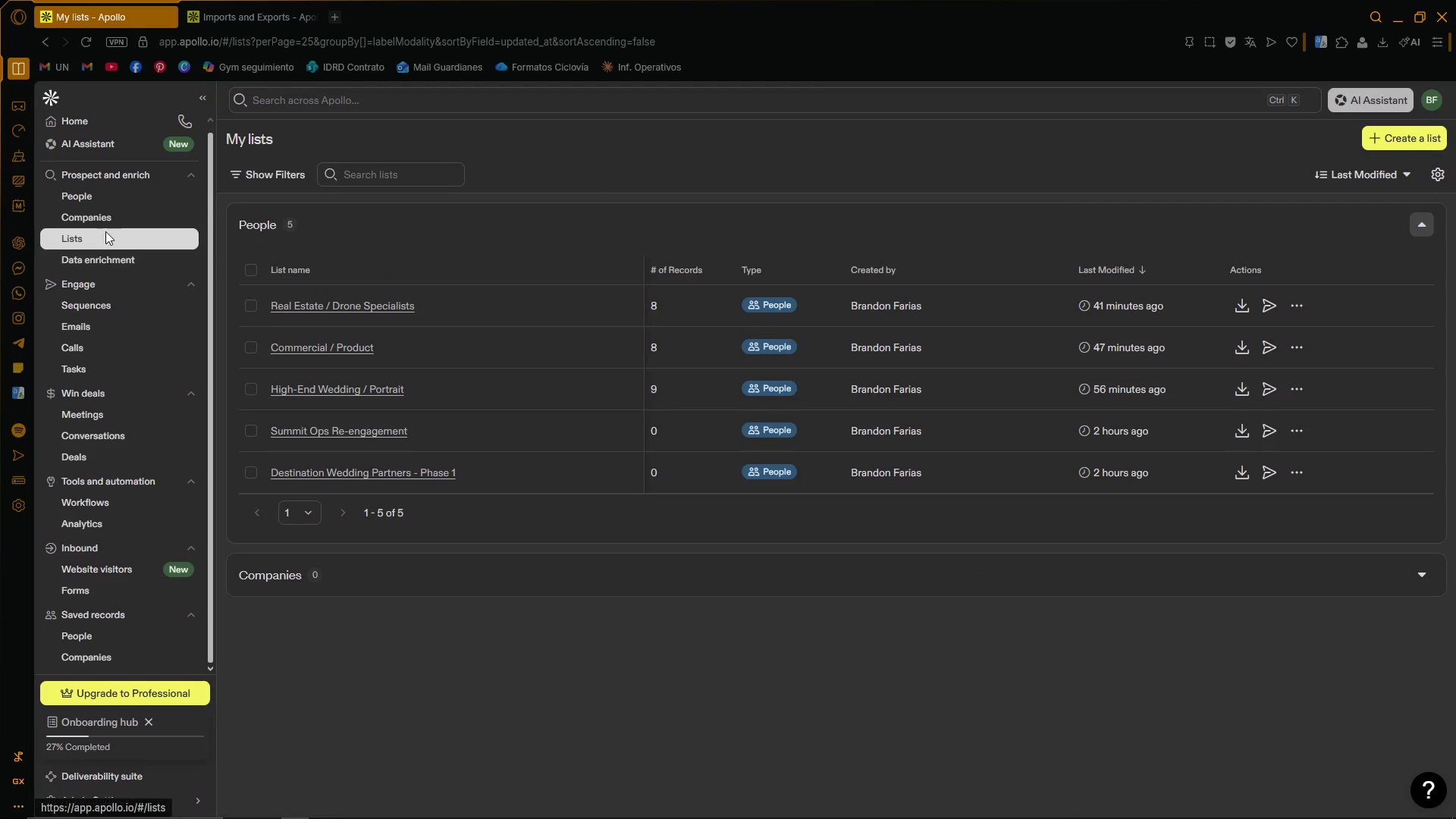 
left_click([100, 192])
 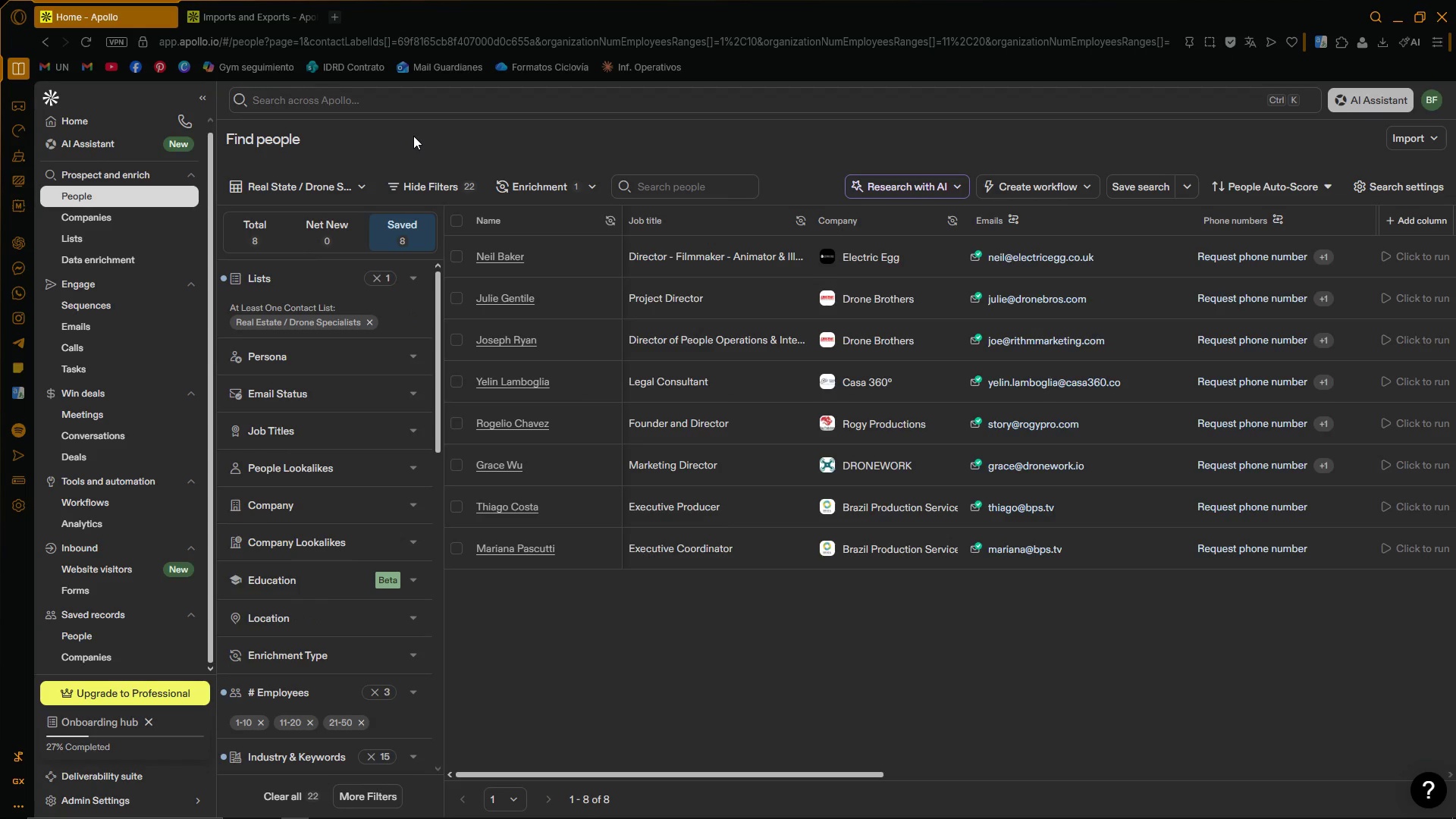 
left_click([340, 183])
 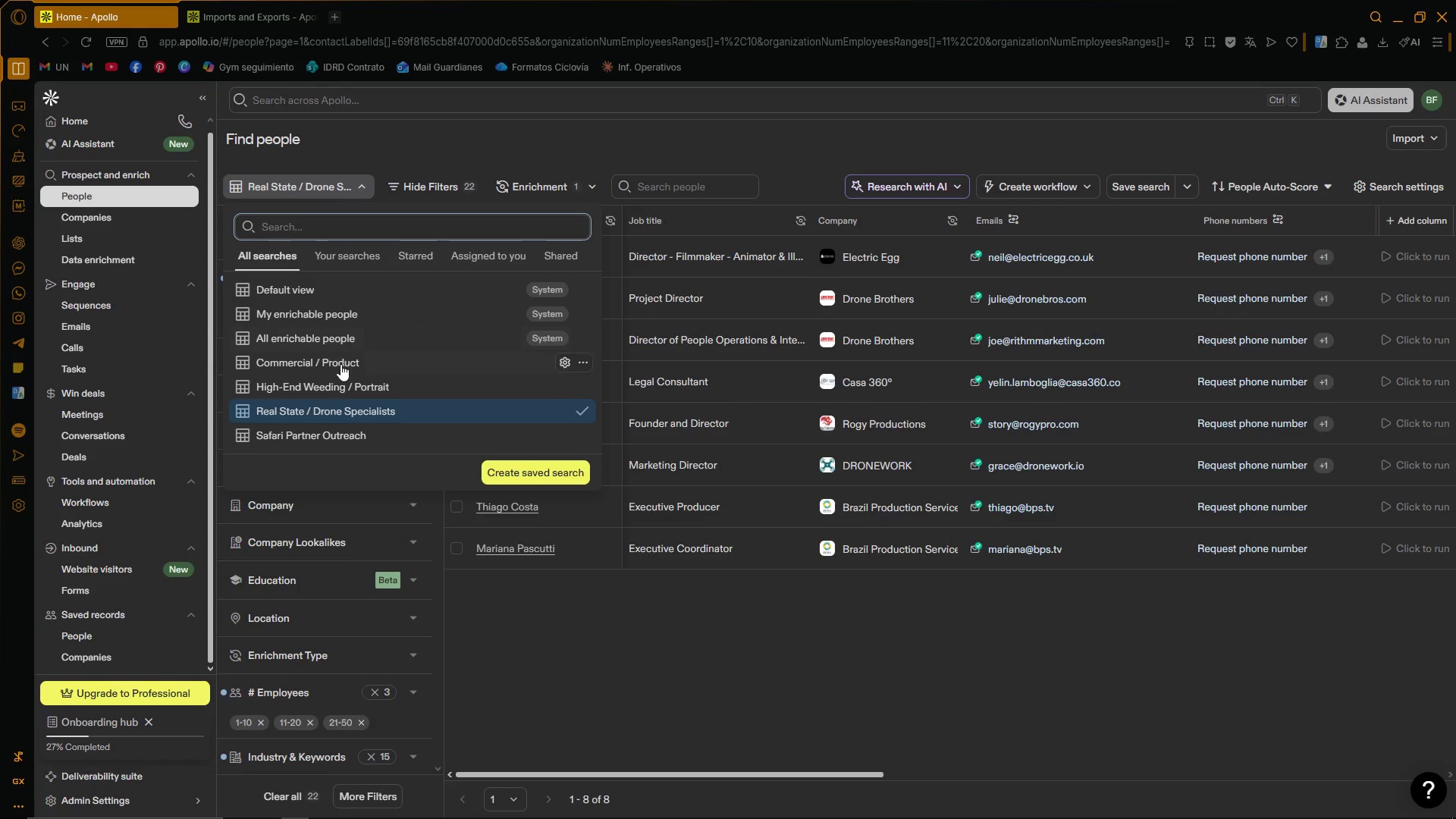 
left_click([339, 381])
 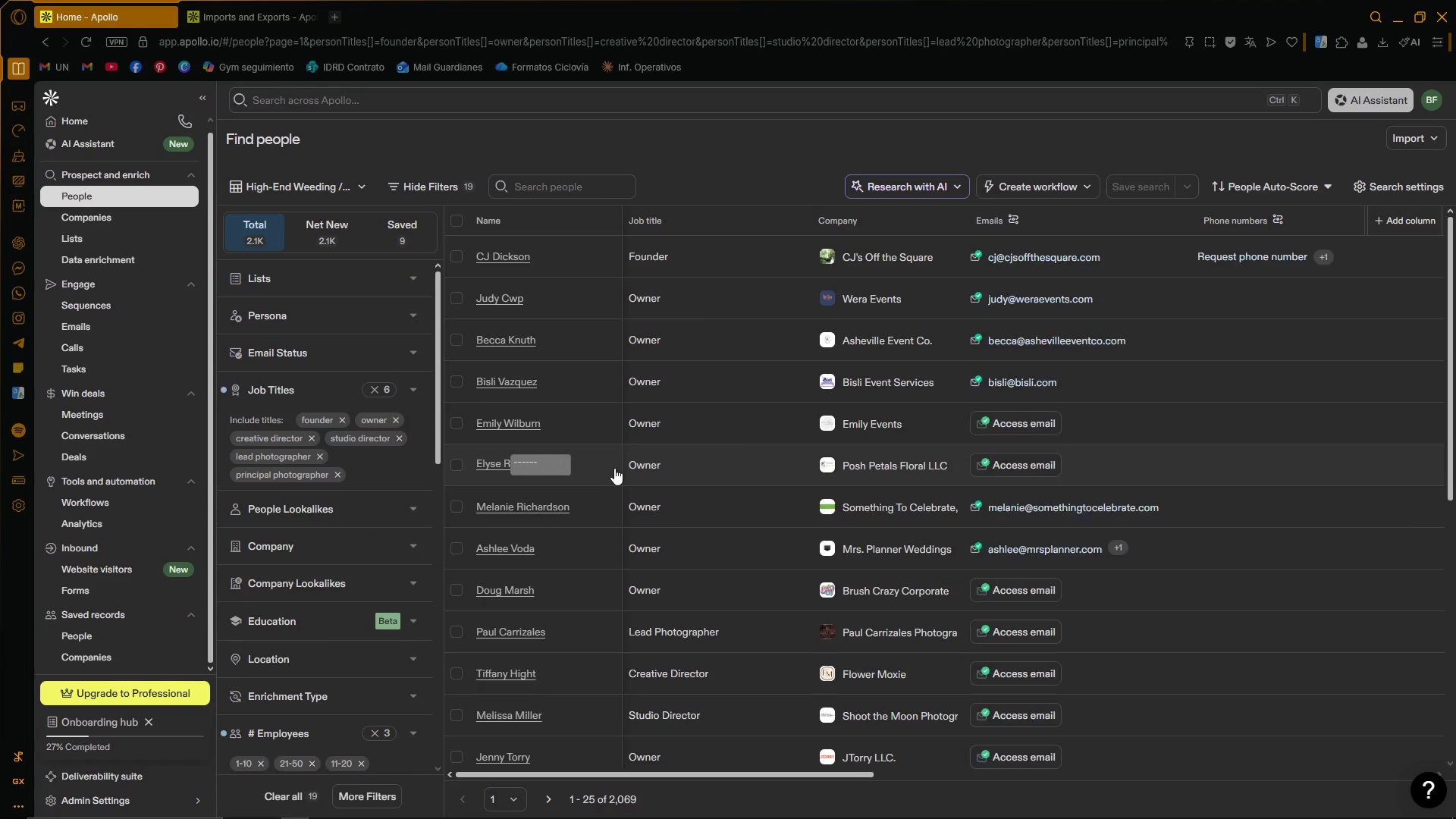 
left_click_drag(start_coordinate=[438, 322], to_coordinate=[435, 318])
 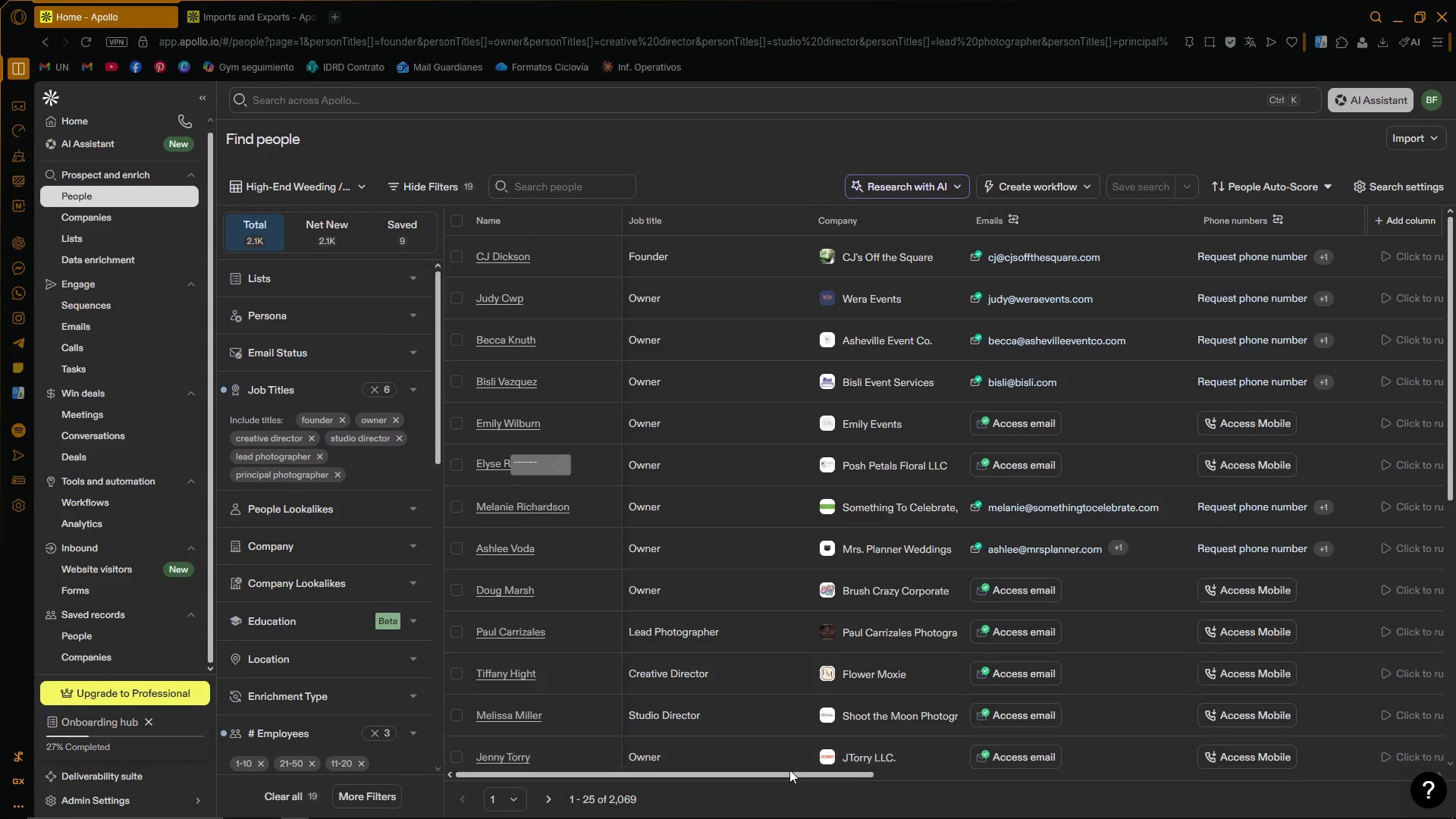 
left_click_drag(start_coordinate=[791, 773], to_coordinate=[733, 785])
 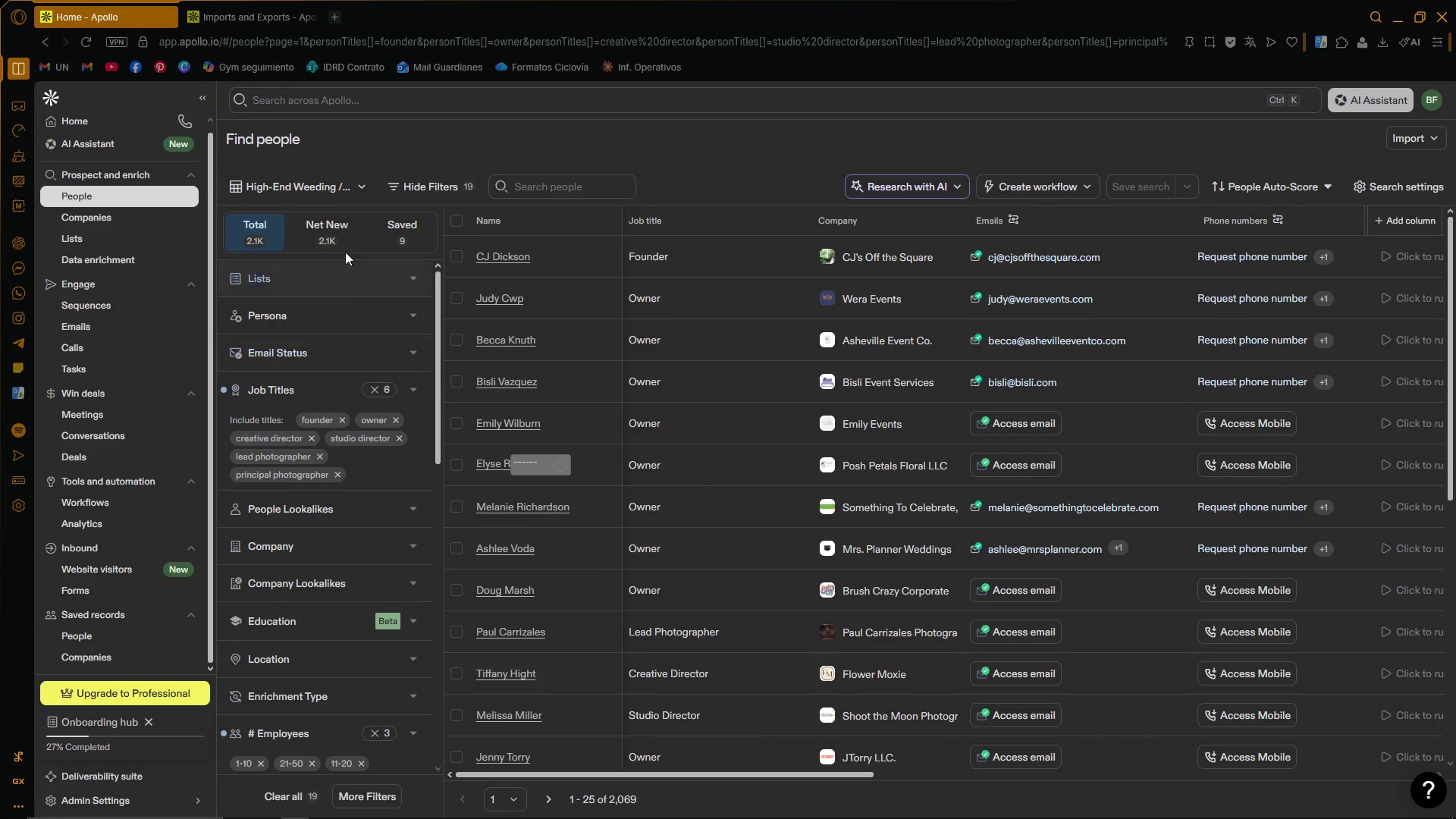 
left_click([341, 190])
 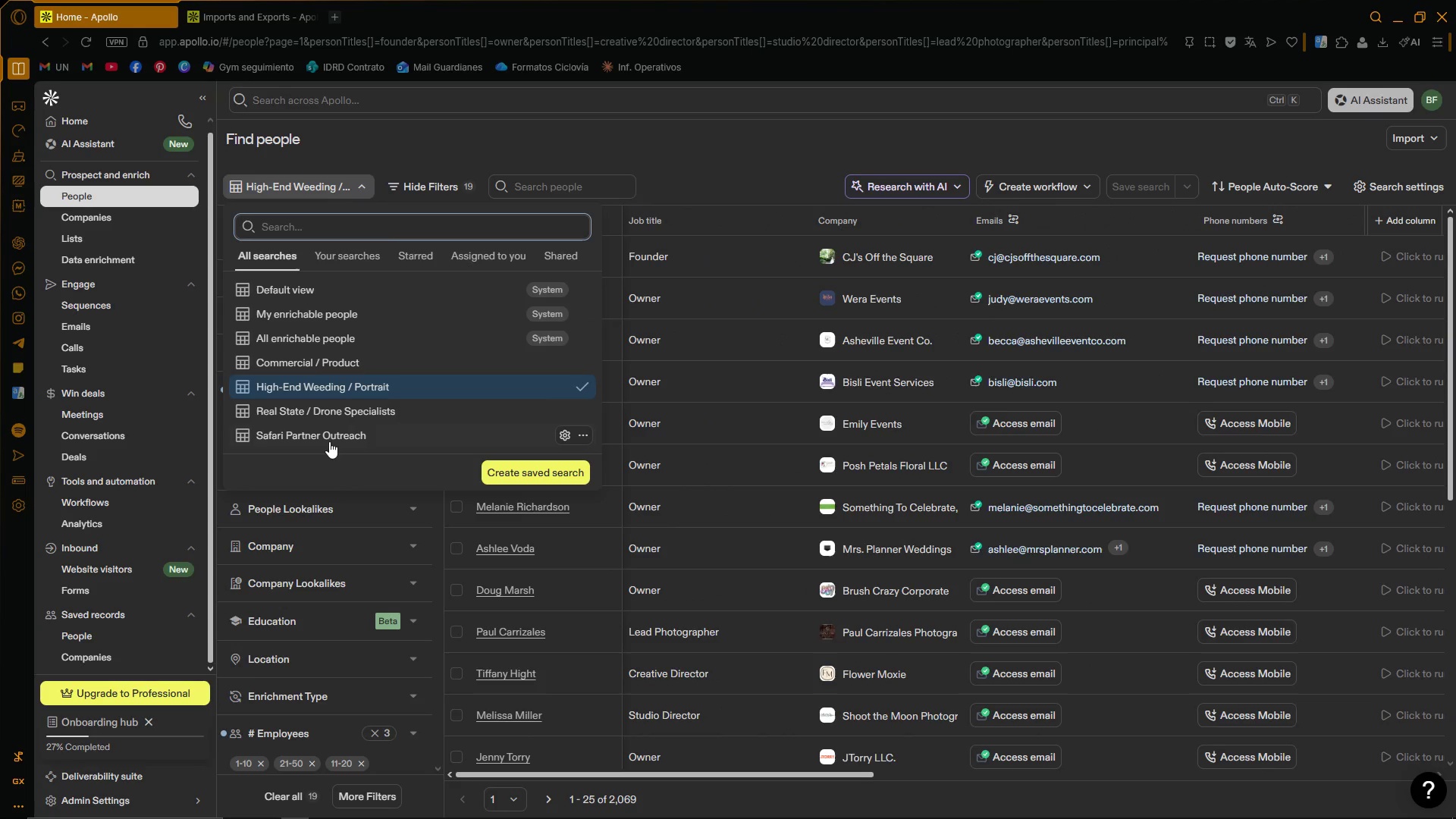 
left_click([324, 358])
 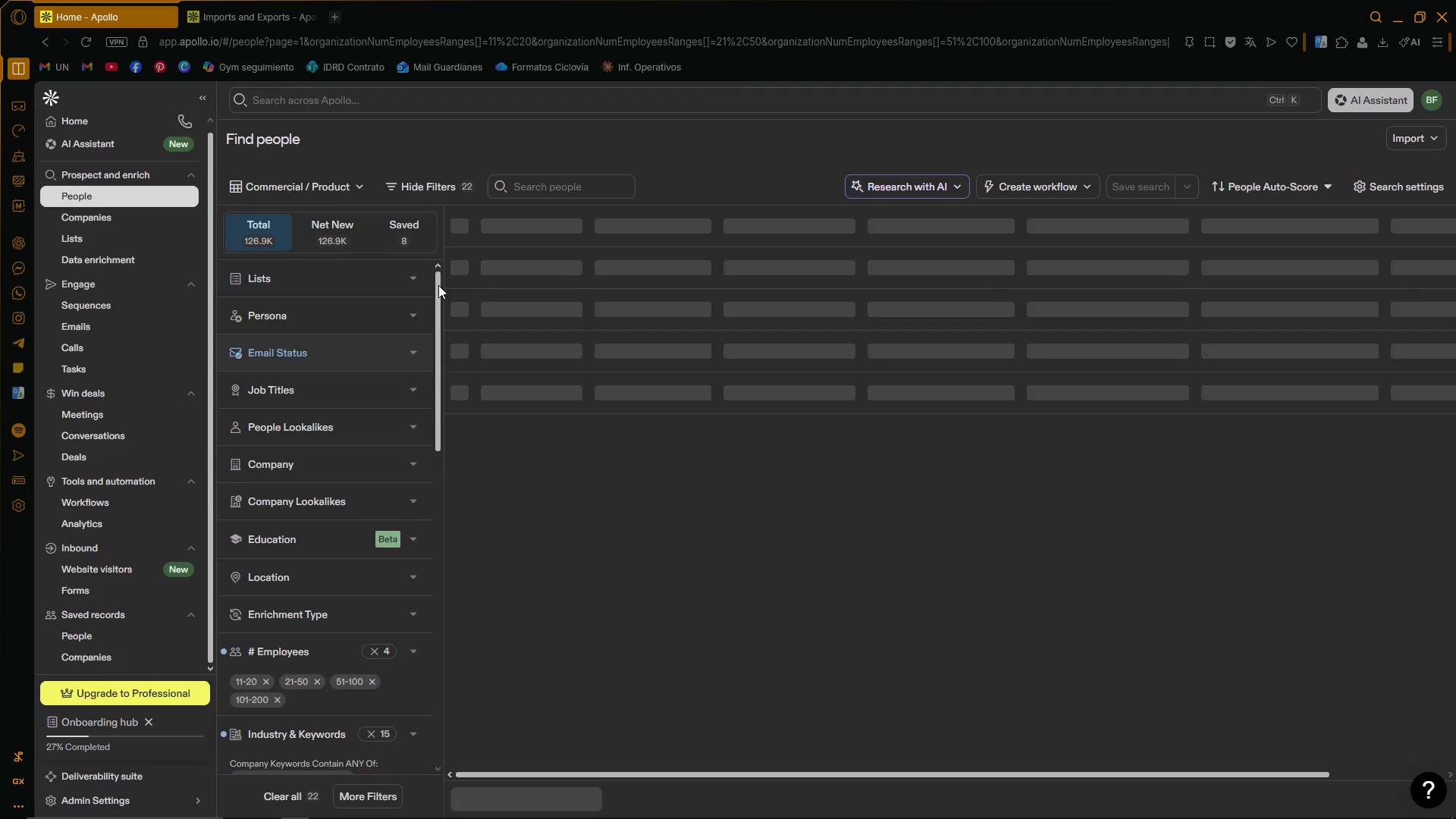 
left_click_drag(start_coordinate=[438, 285], to_coordinate=[440, 275])
 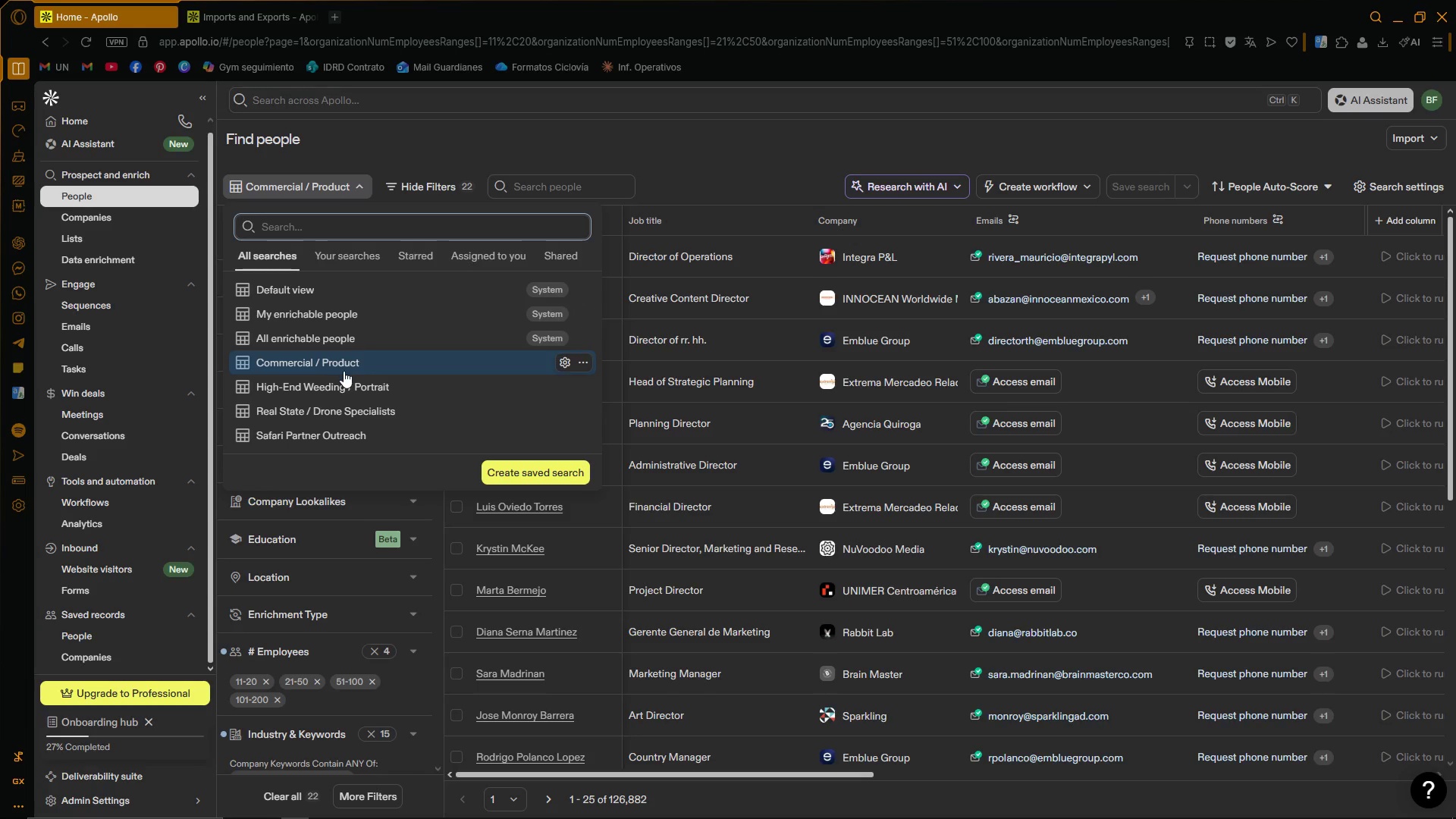 
left_click([341, 413])
 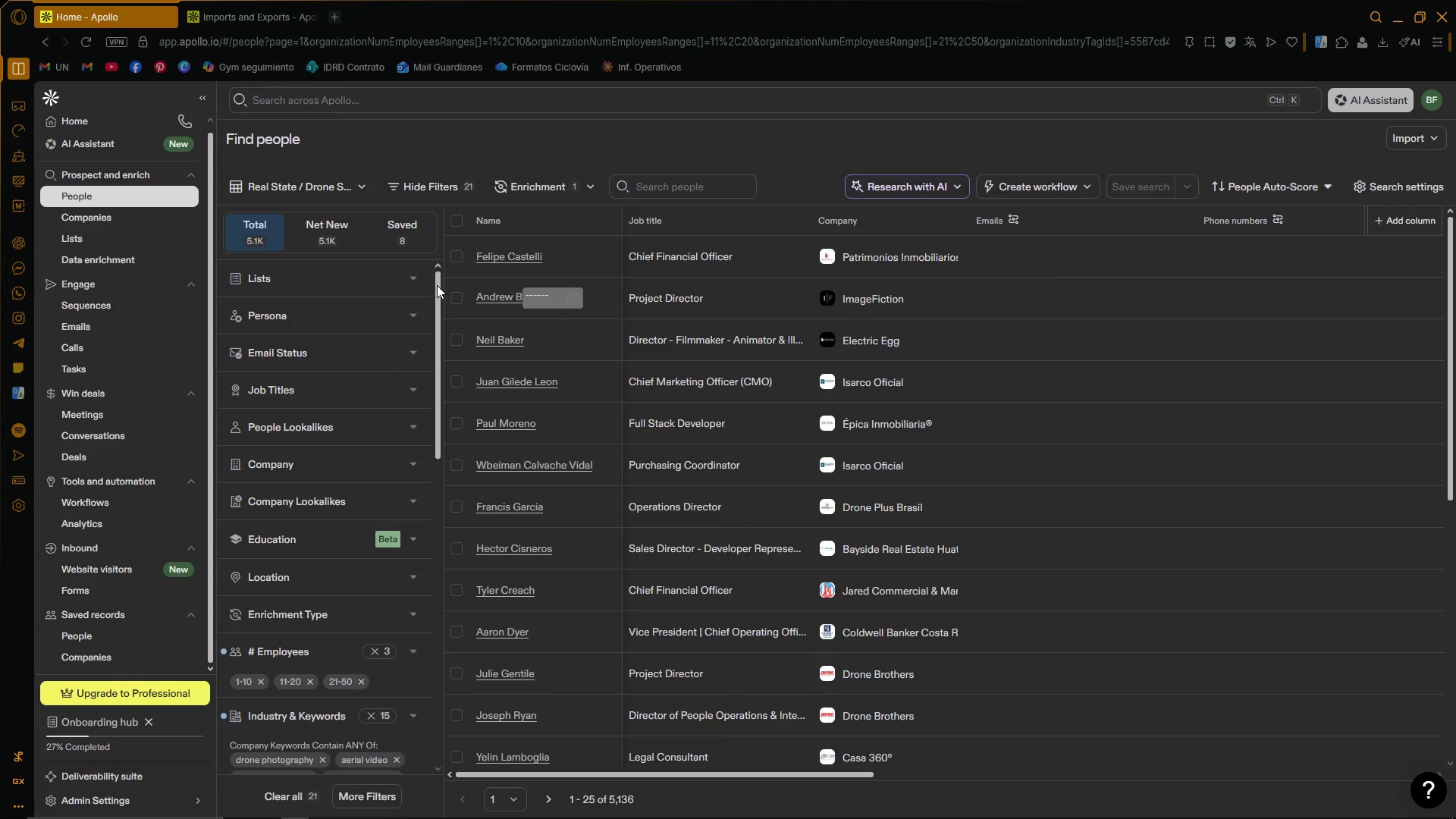 
left_click_drag(start_coordinate=[439, 284], to_coordinate=[434, 272])
 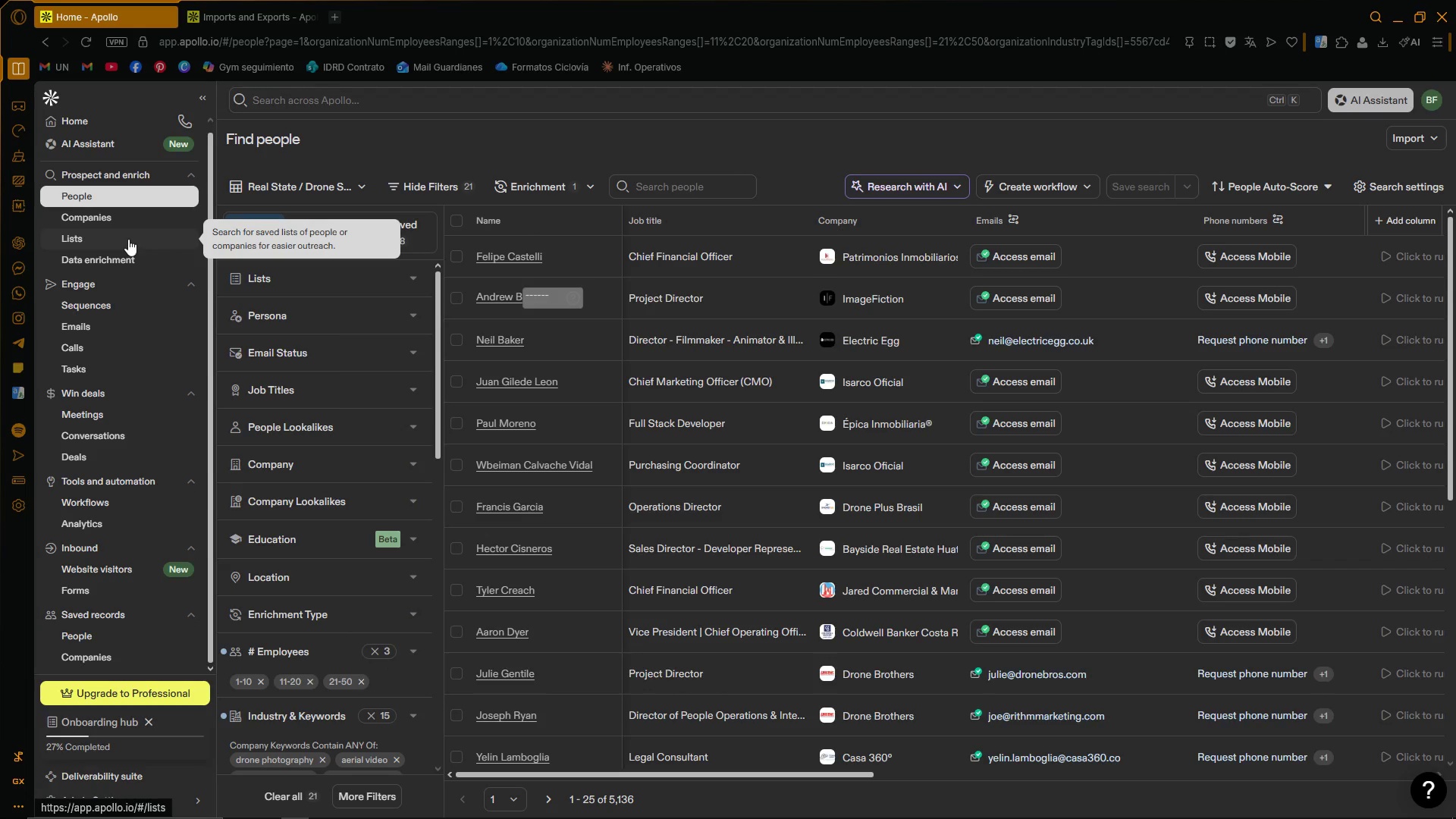 
scroll: coordinate [124, 444], scroll_direction: down, amount: 1.0
 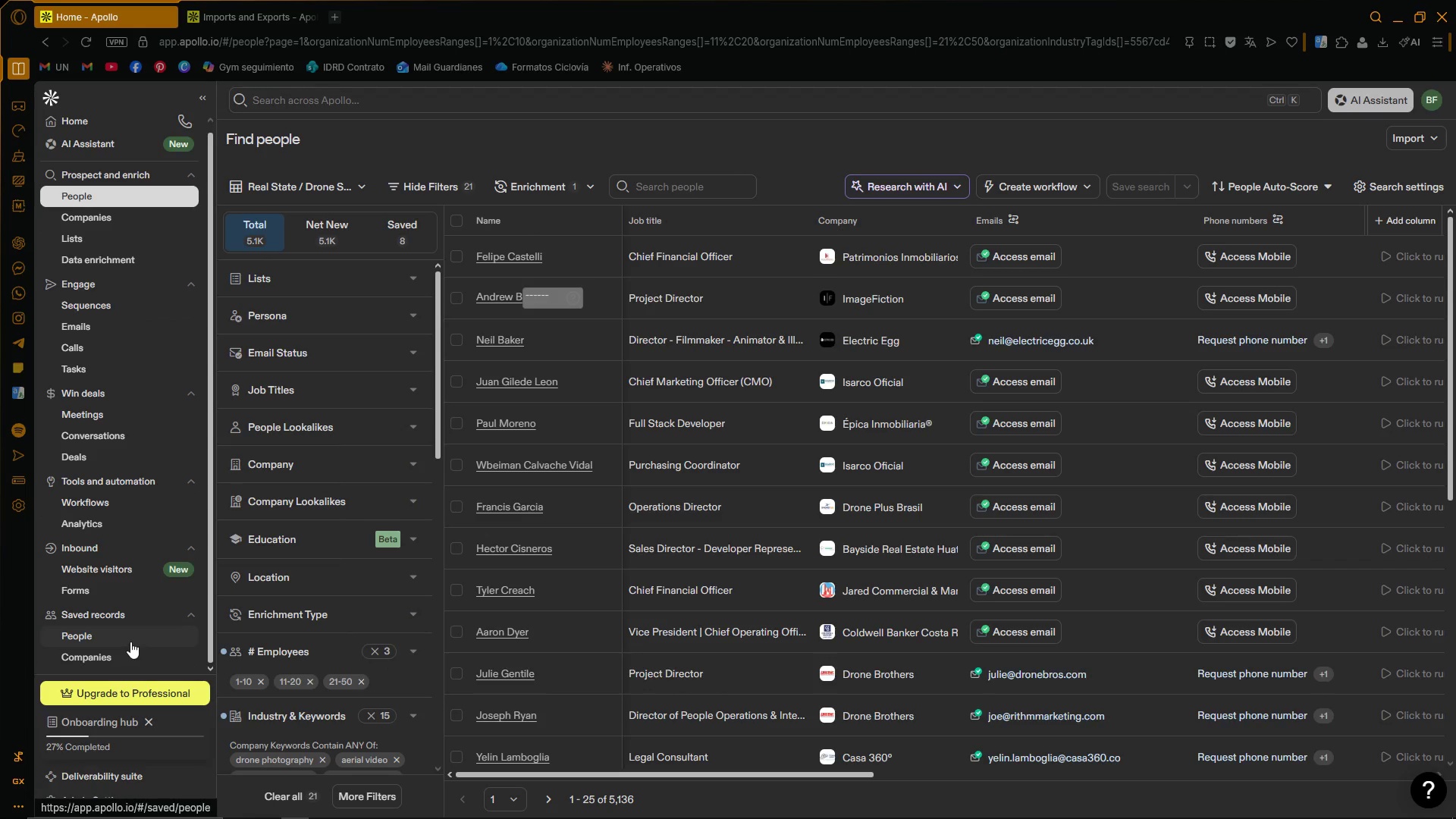 
left_click([130, 642])
 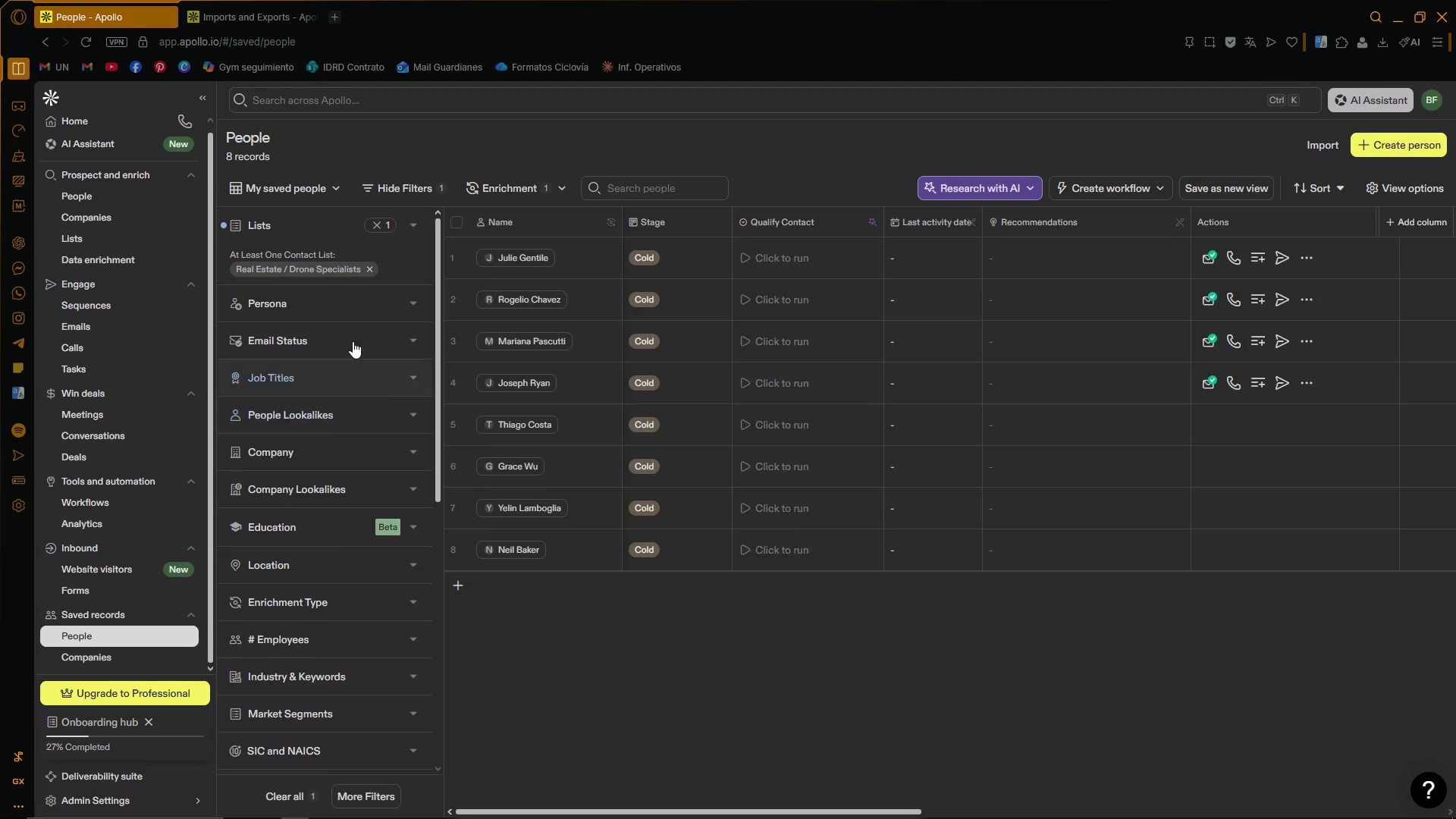 
left_click([370, 265])
 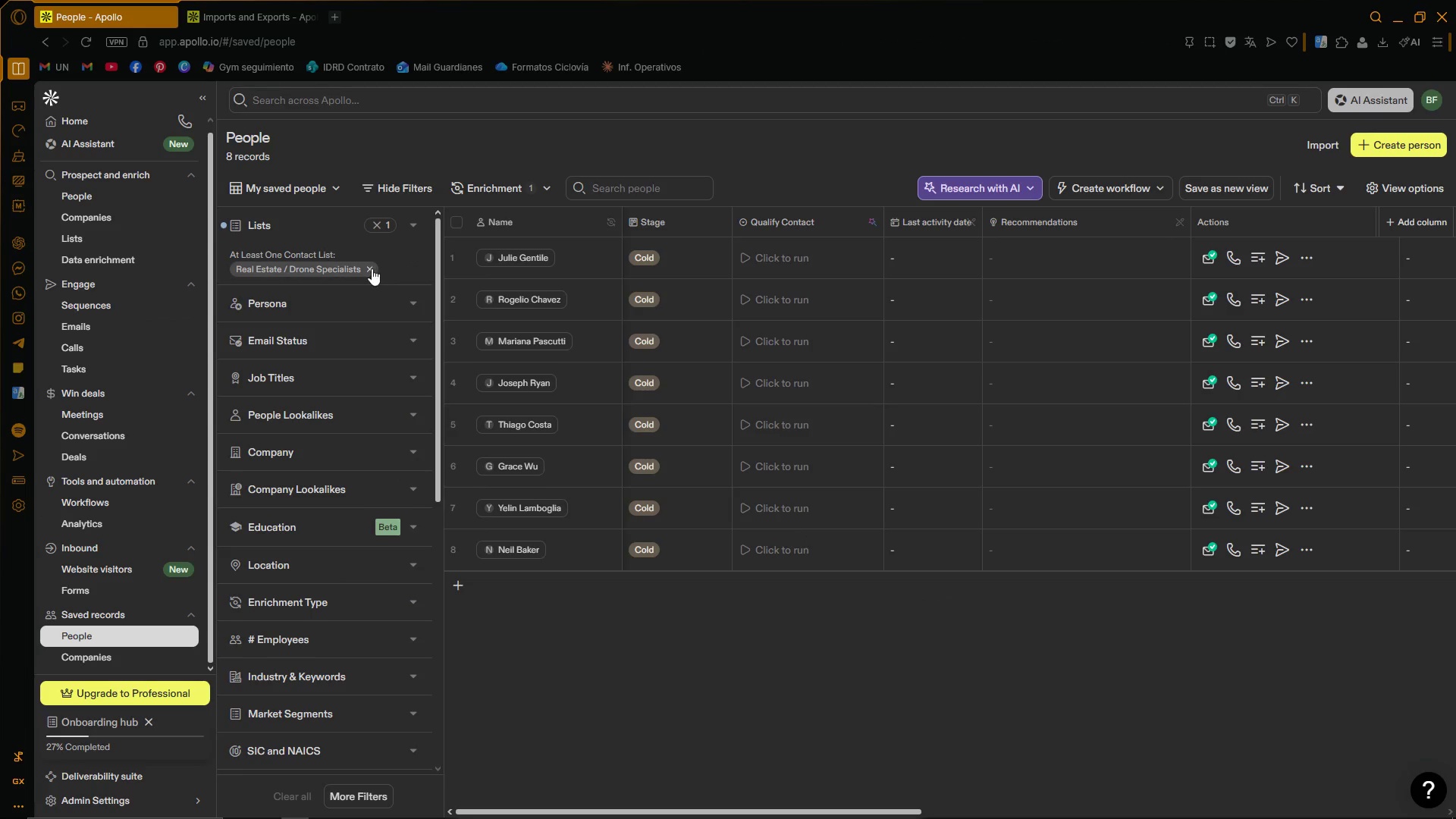 
left_click([366, 269])
 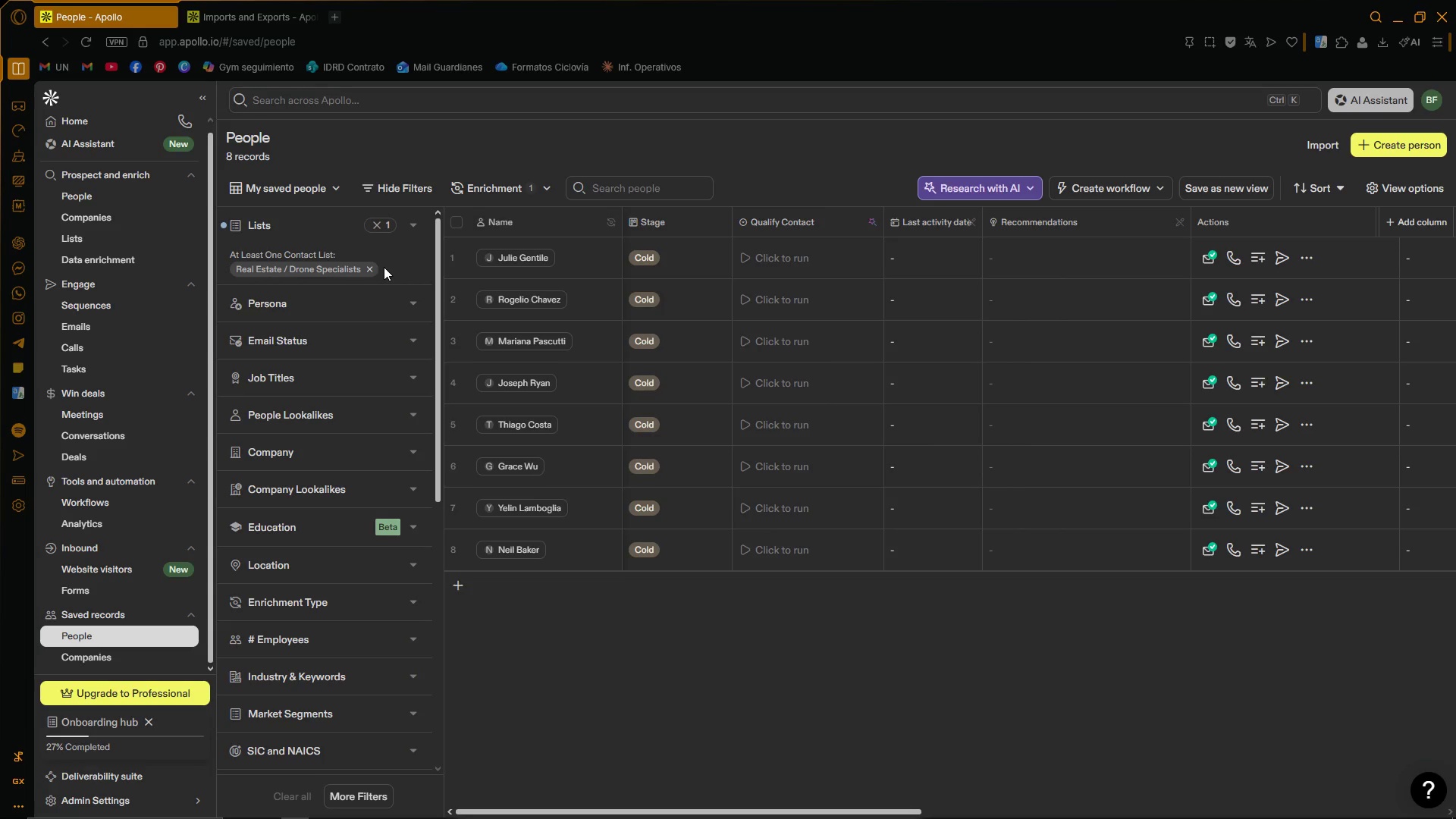 
left_click([372, 268])
 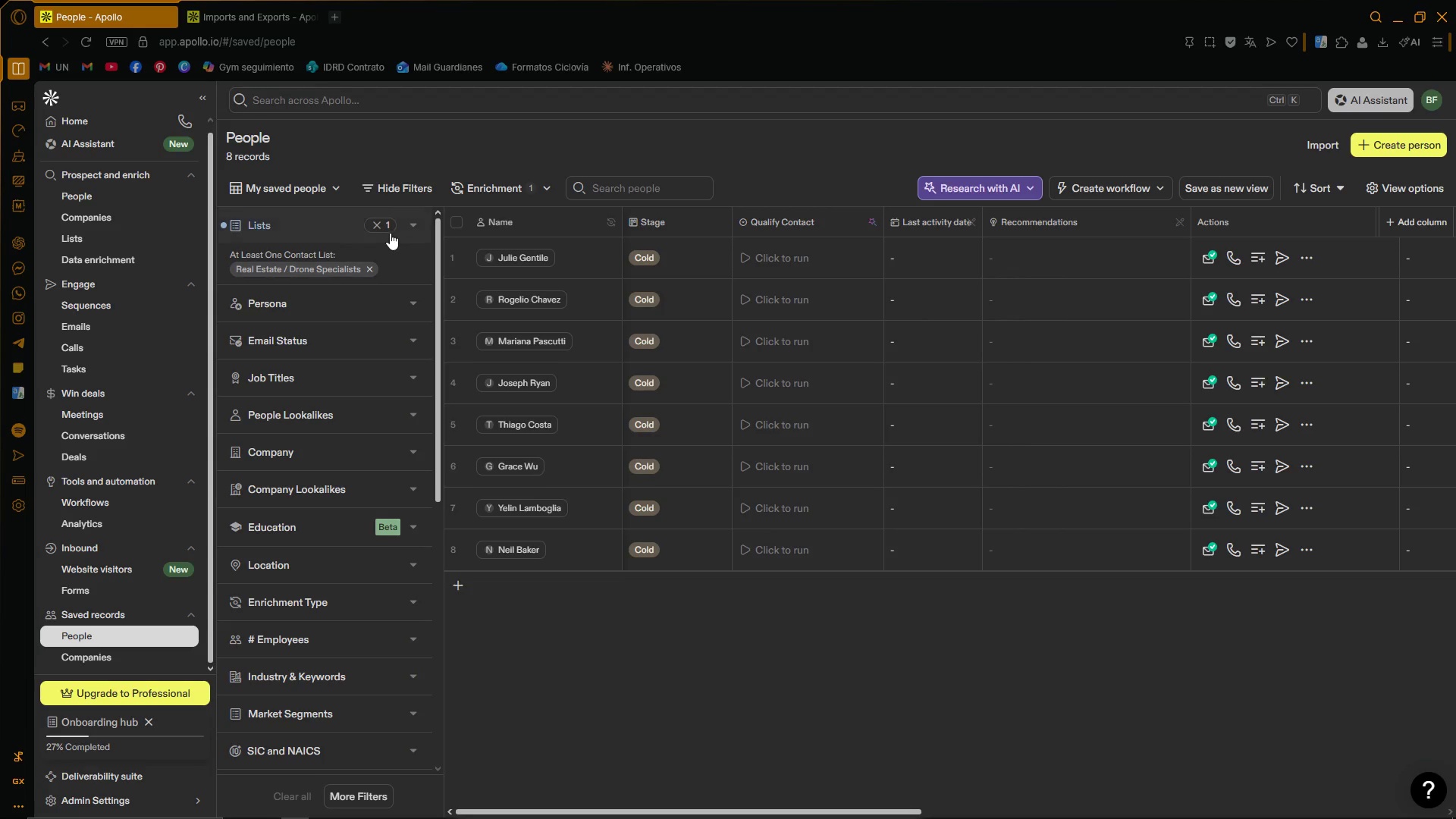 
left_click([380, 229])
 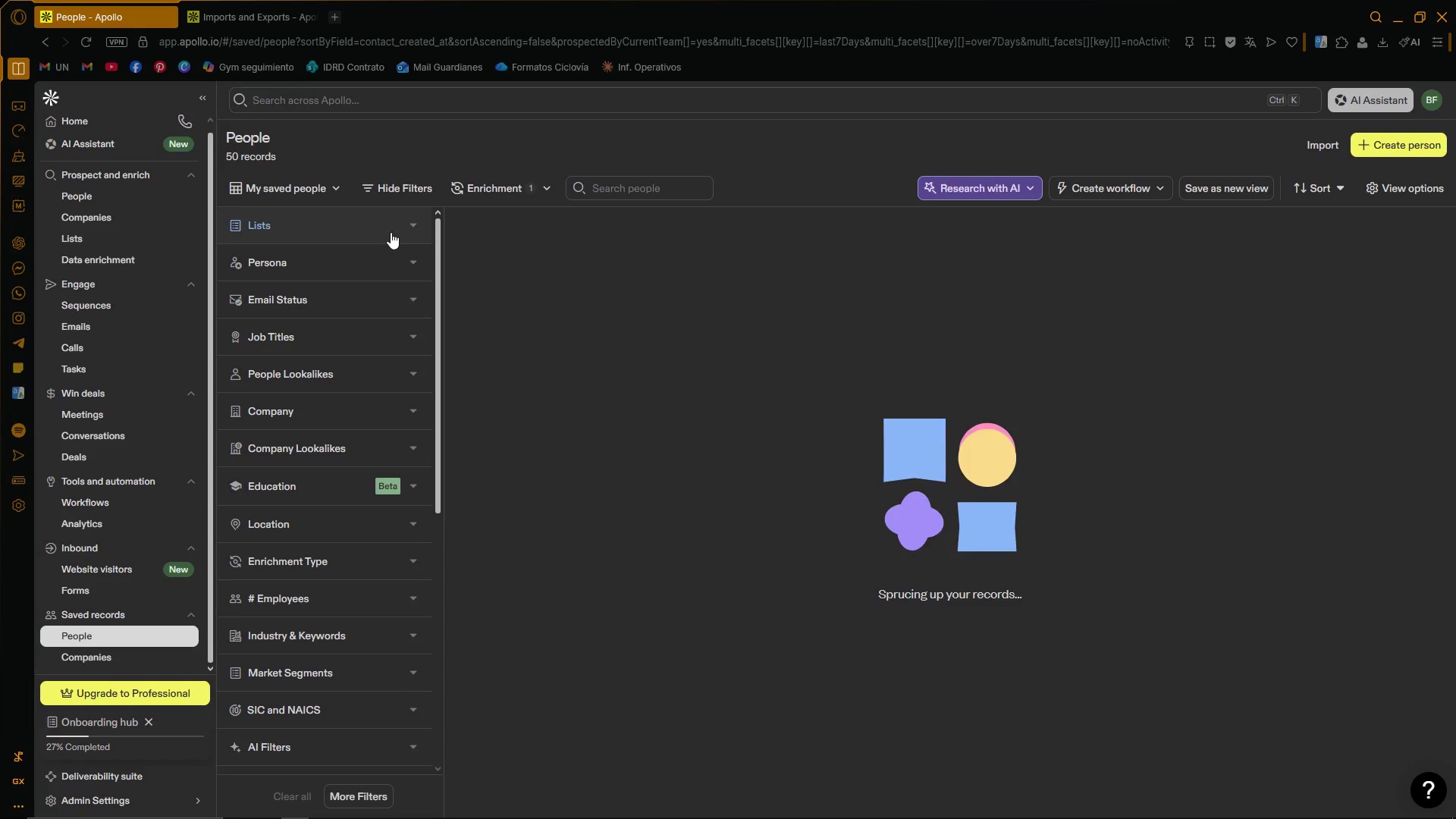 
left_click([417, 229])
 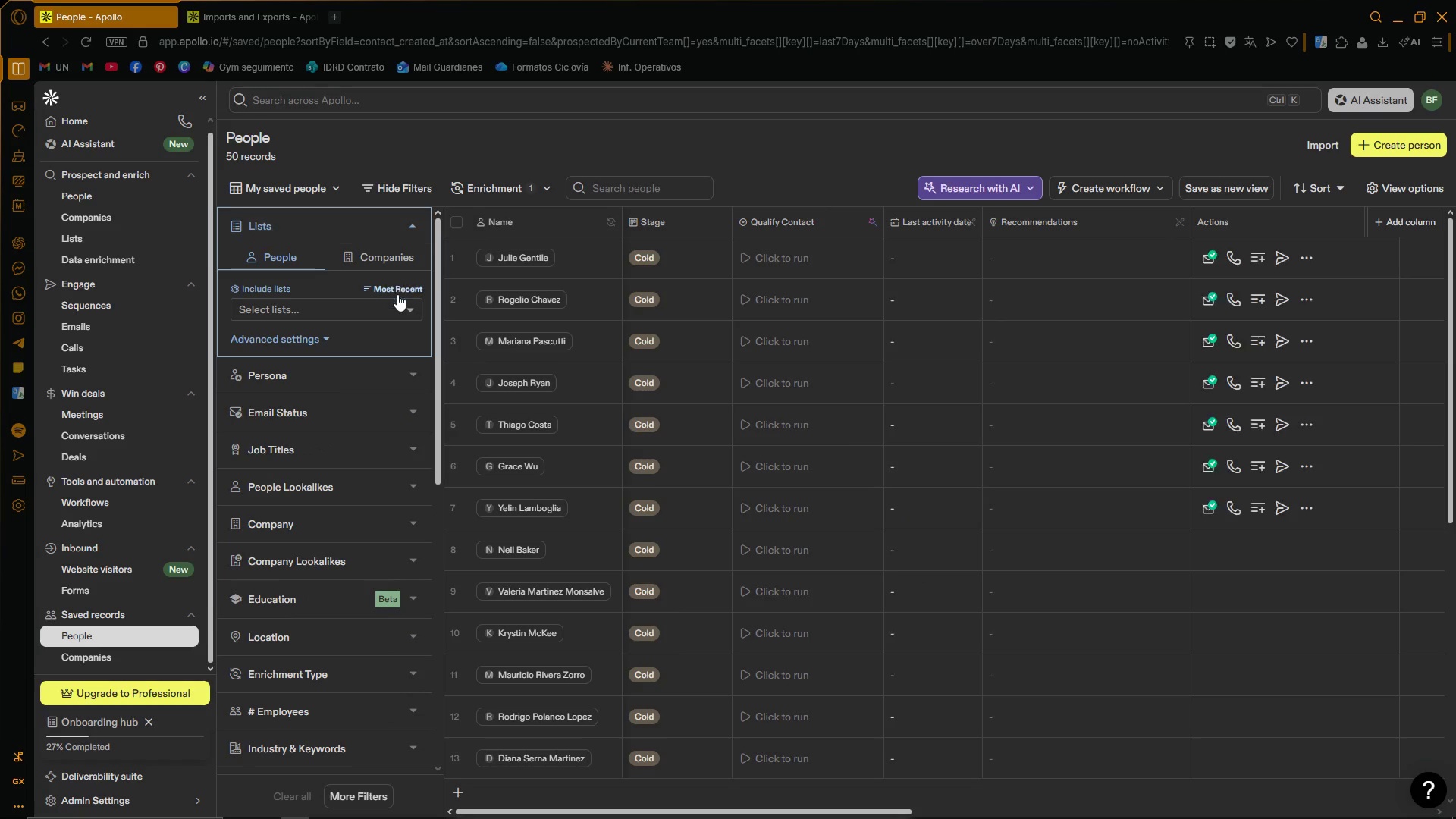 
left_click([402, 308])
 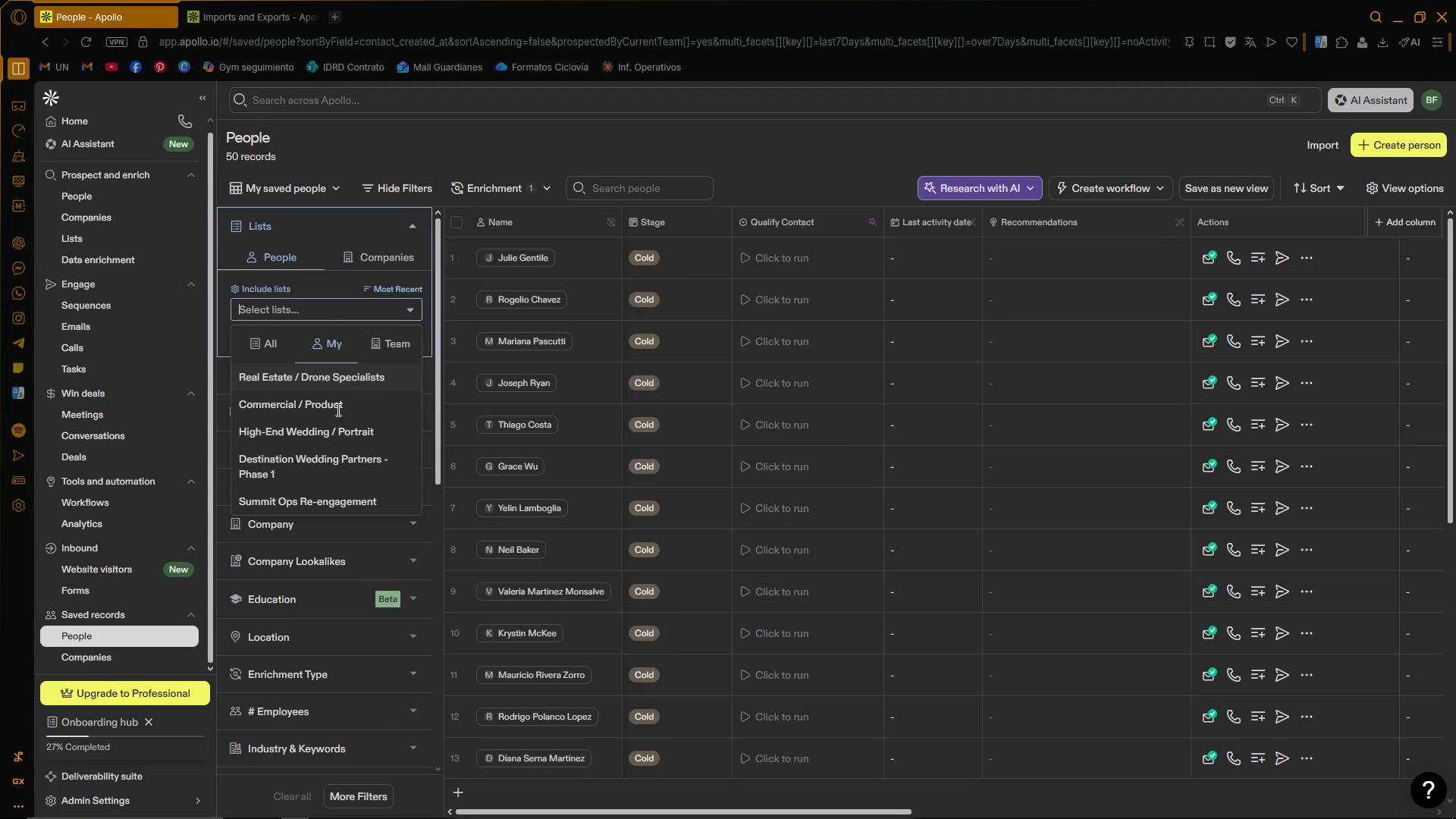 
left_click([332, 440])
 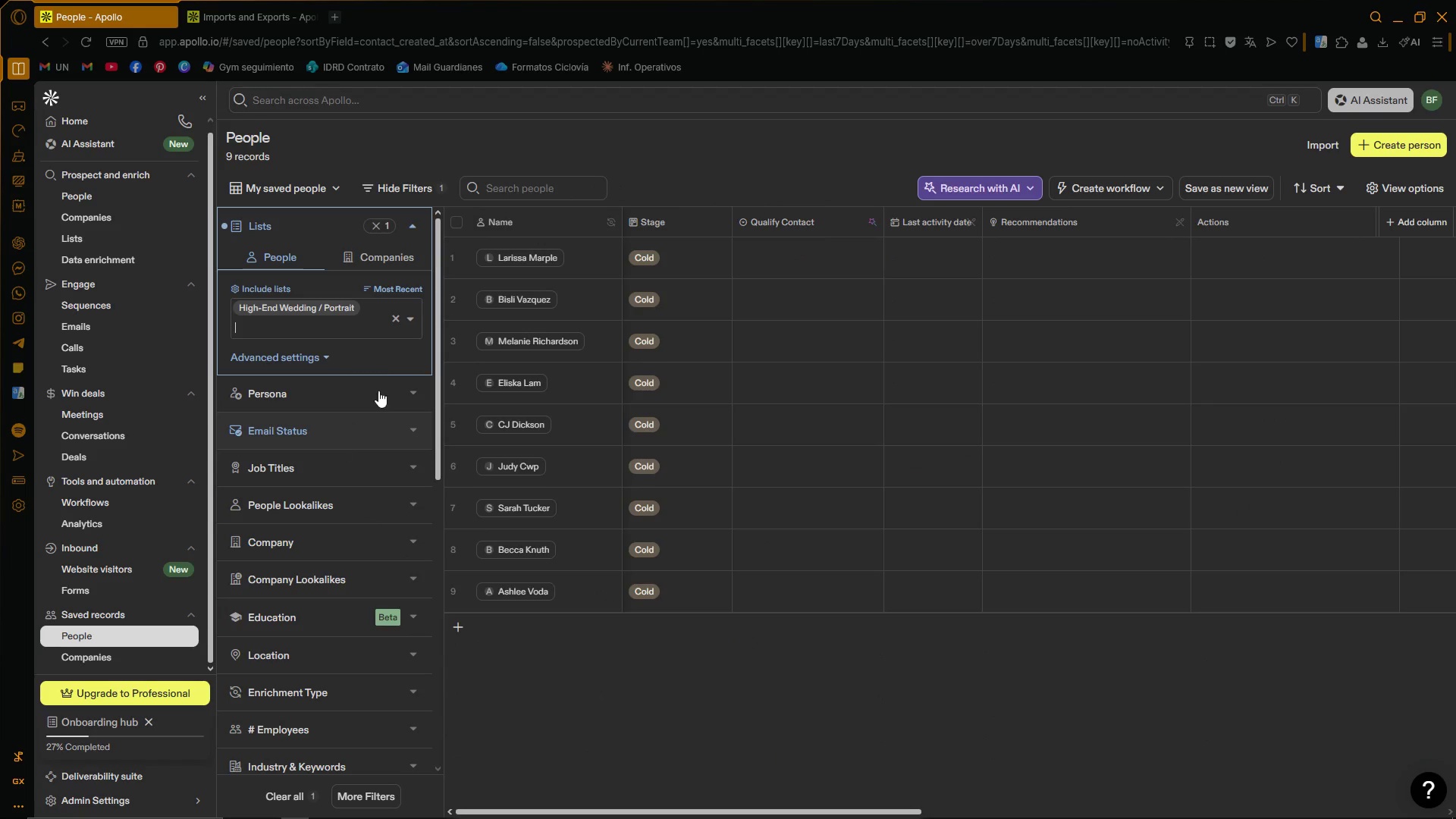 
left_click([664, 683])
 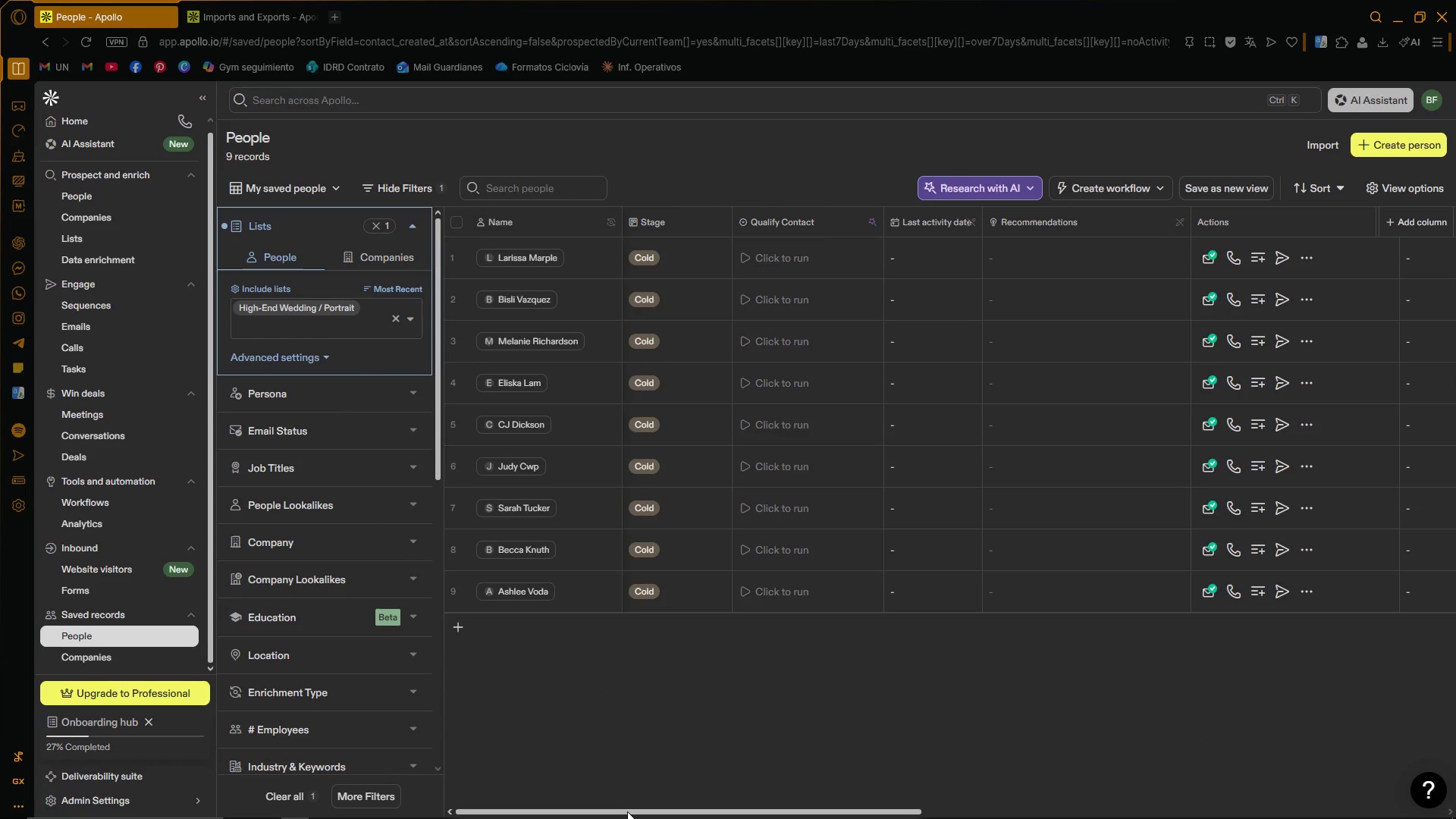 
left_click_drag(start_coordinate=[627, 811], to_coordinate=[833, 815])
 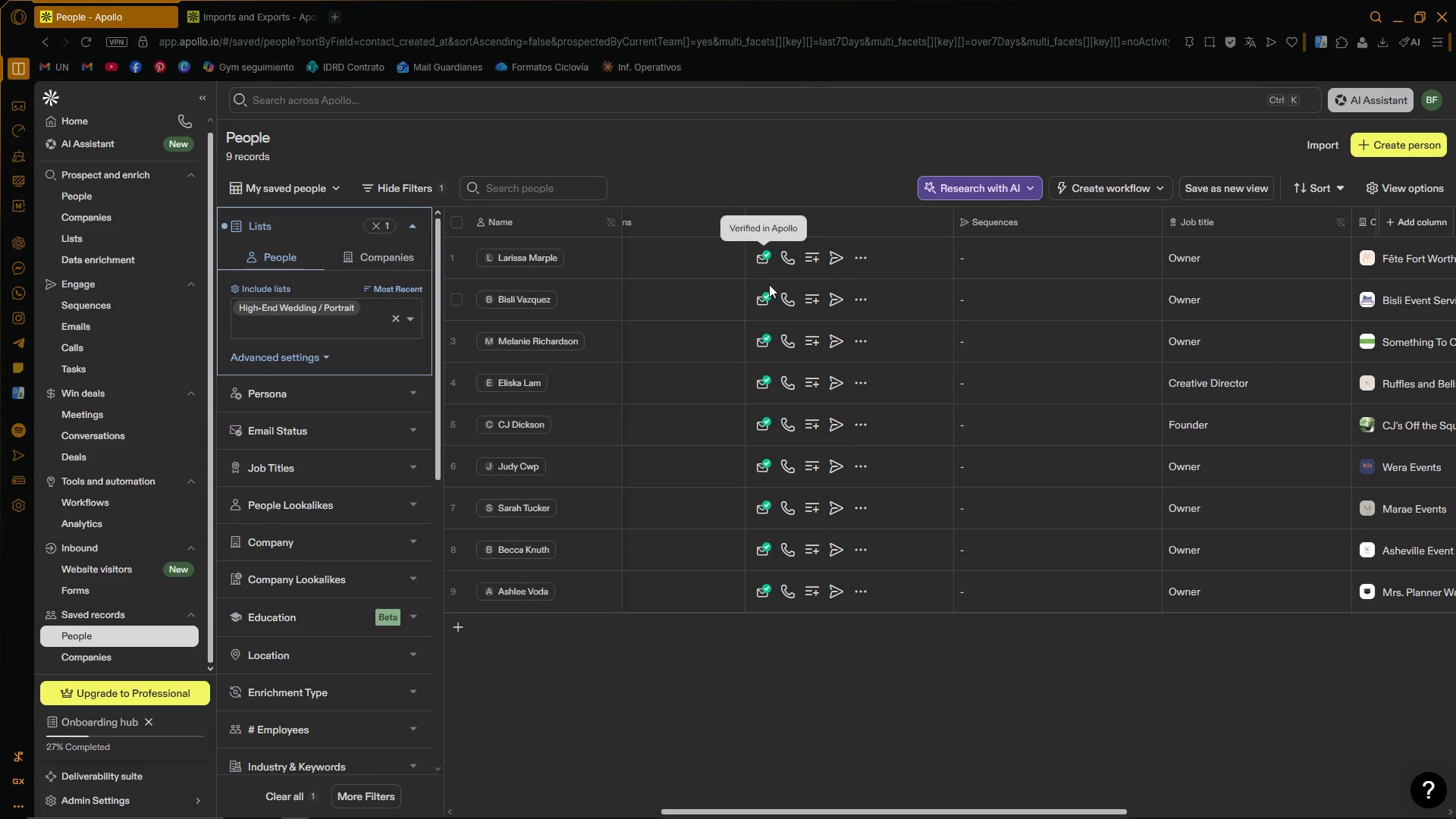 
mouse_move([801, 300])
 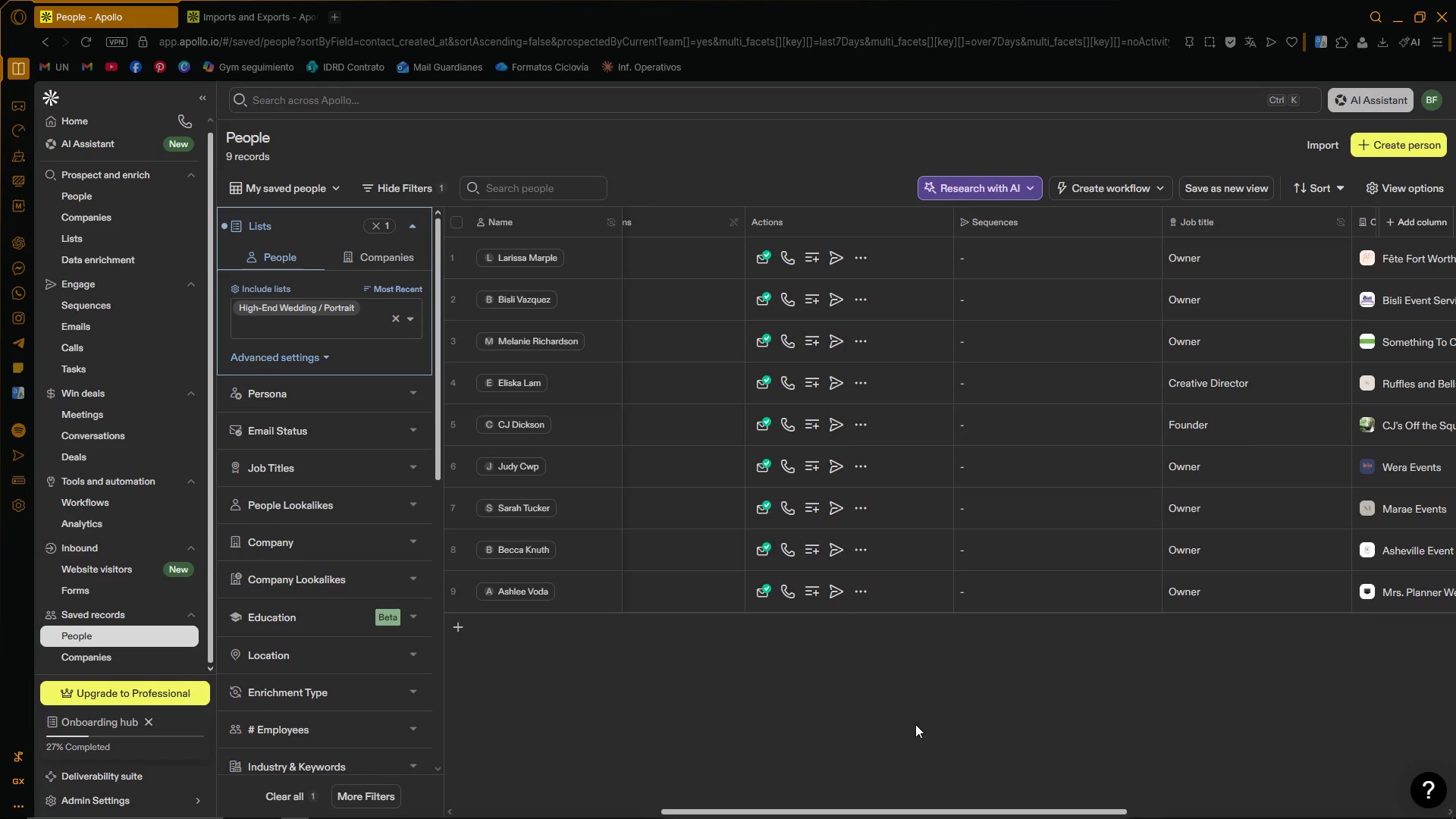 
left_click_drag(start_coordinate=[880, 813], to_coordinate=[797, 794])
 